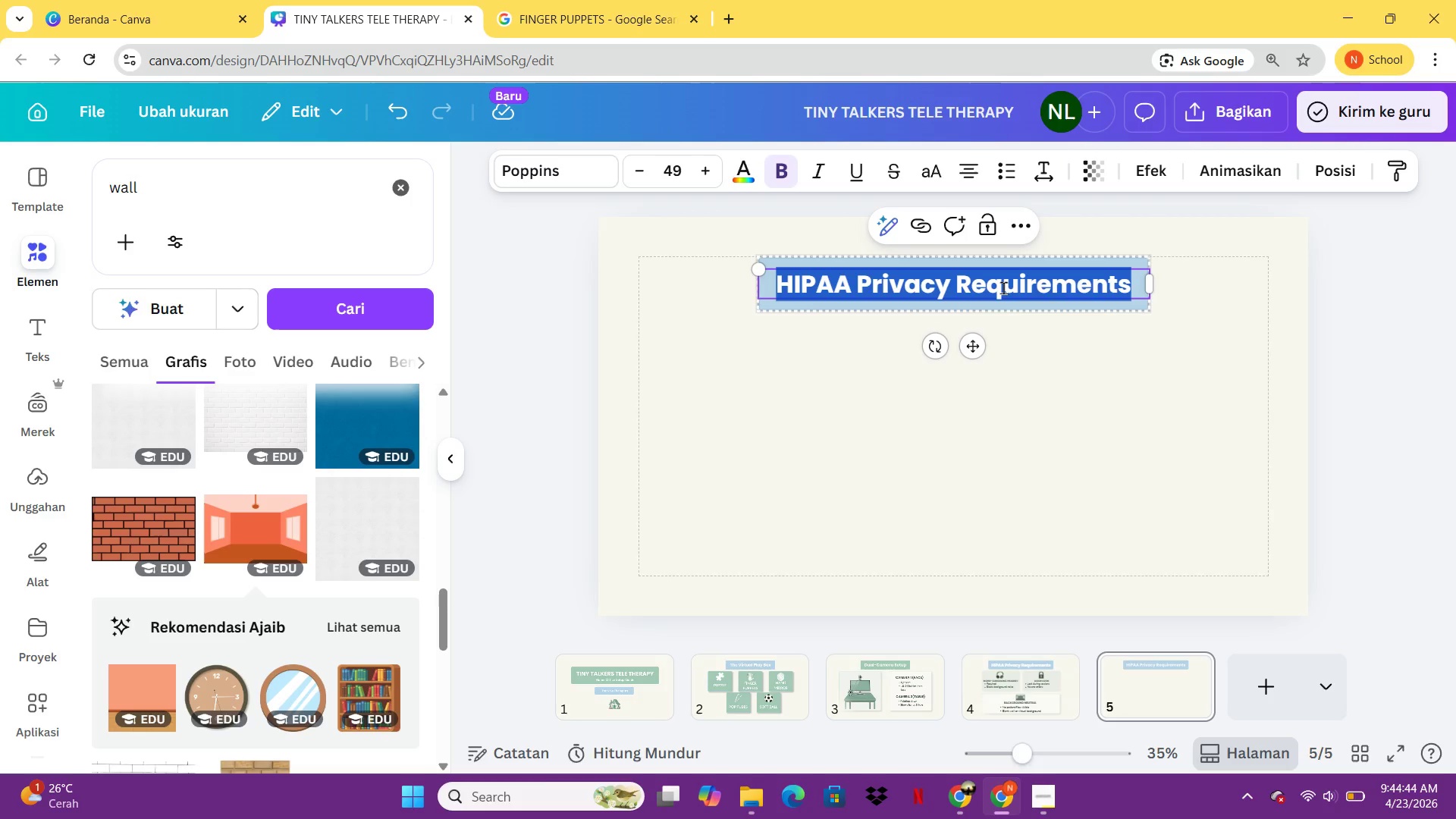 
type(Lighthin)
key(Backspace)
key(Backspace)
key(Backspace)
type(hing Guidelines)
 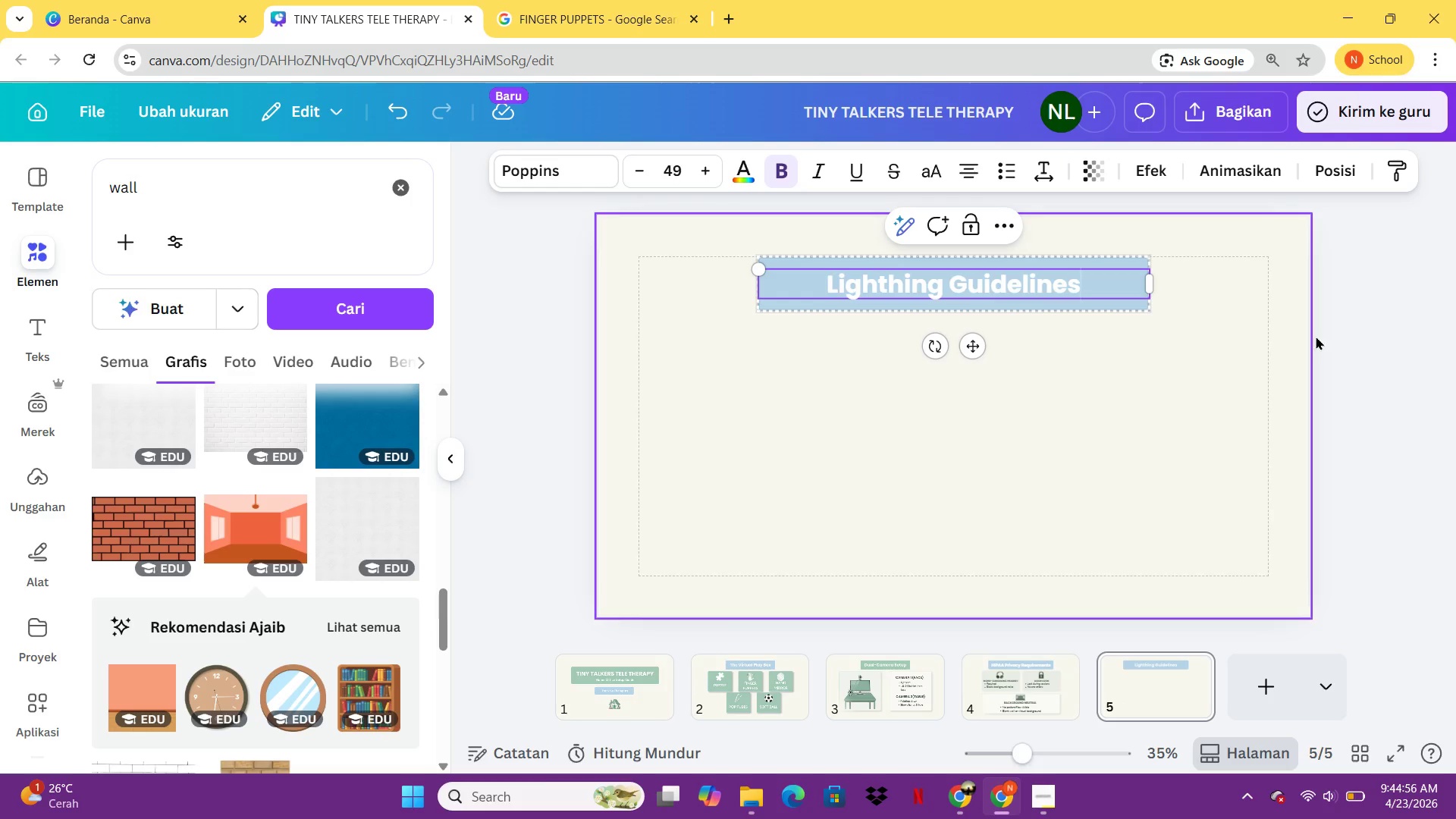 
left_click([1402, 358])
 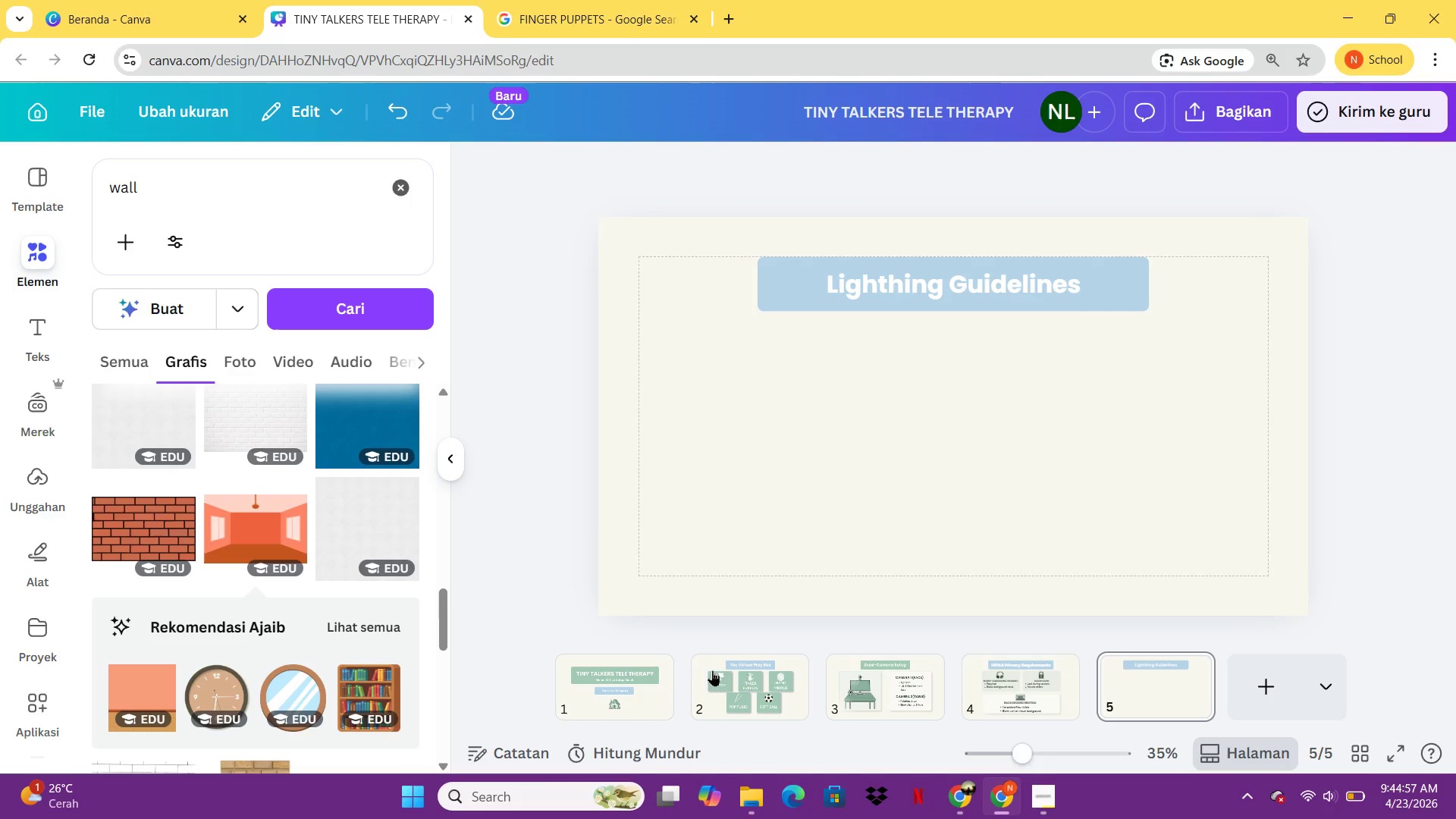 
left_click([645, 667])
 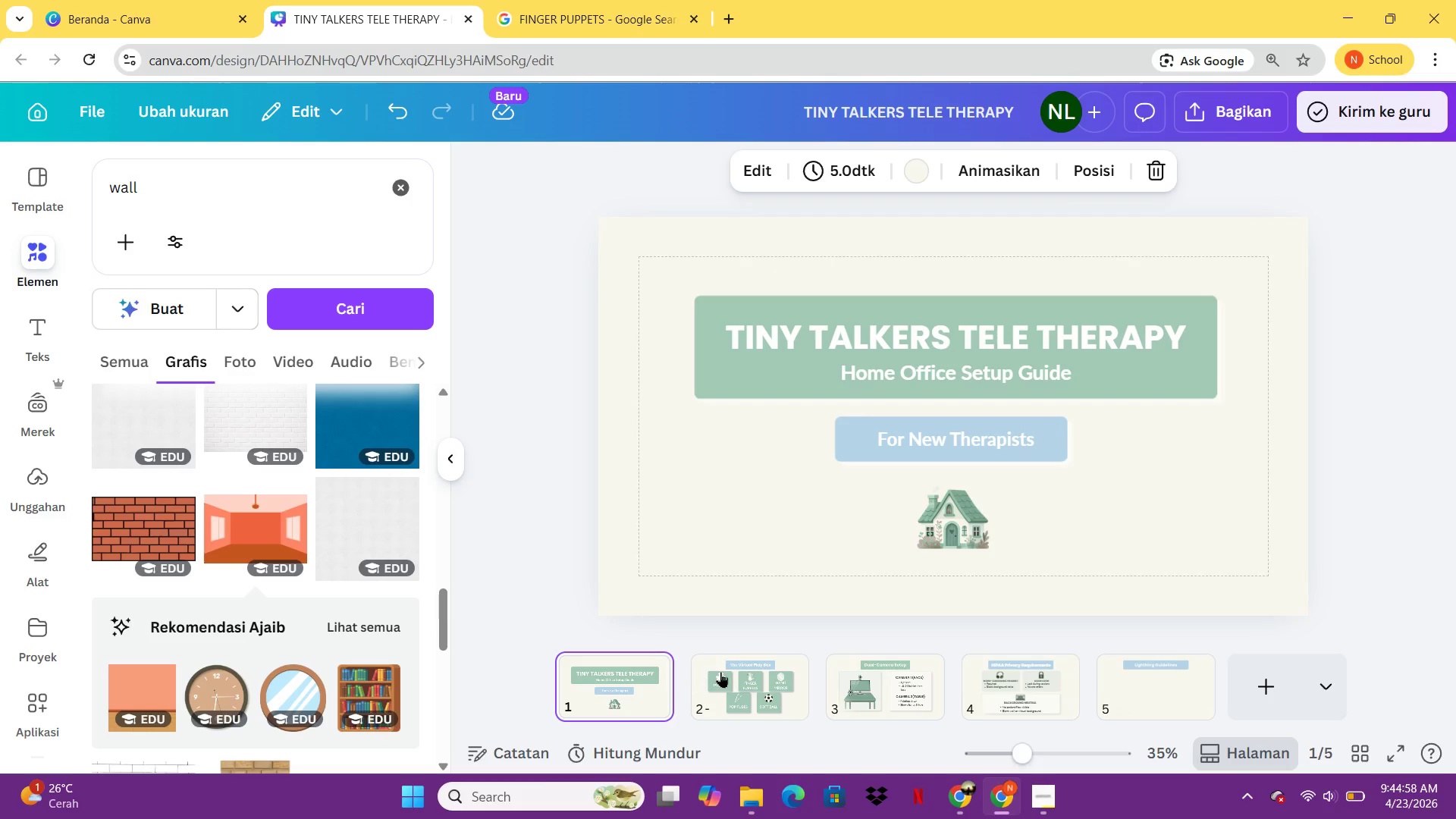 
left_click([733, 670])
 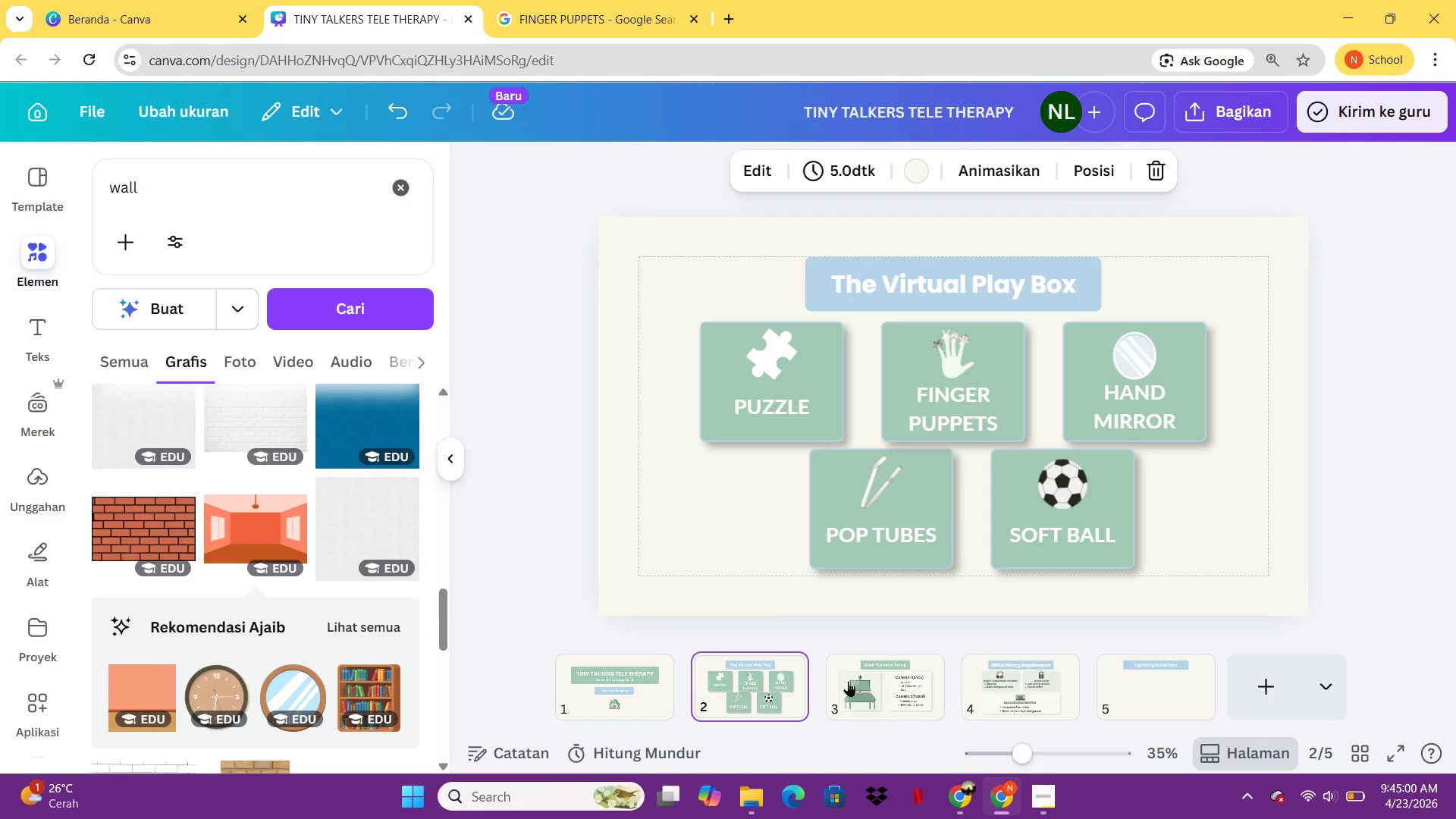 
left_click([867, 681])
 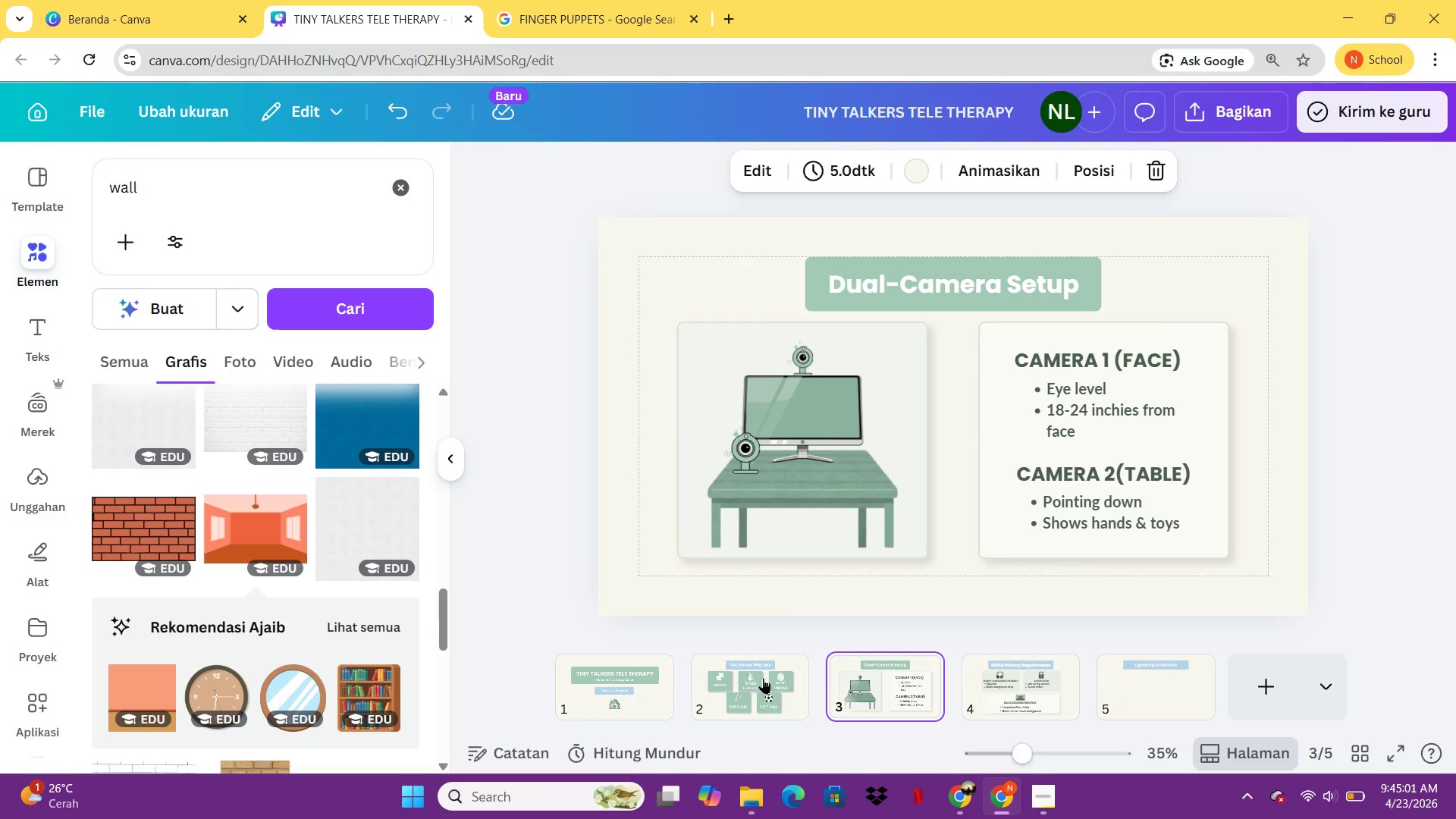 
left_click([762, 678])
 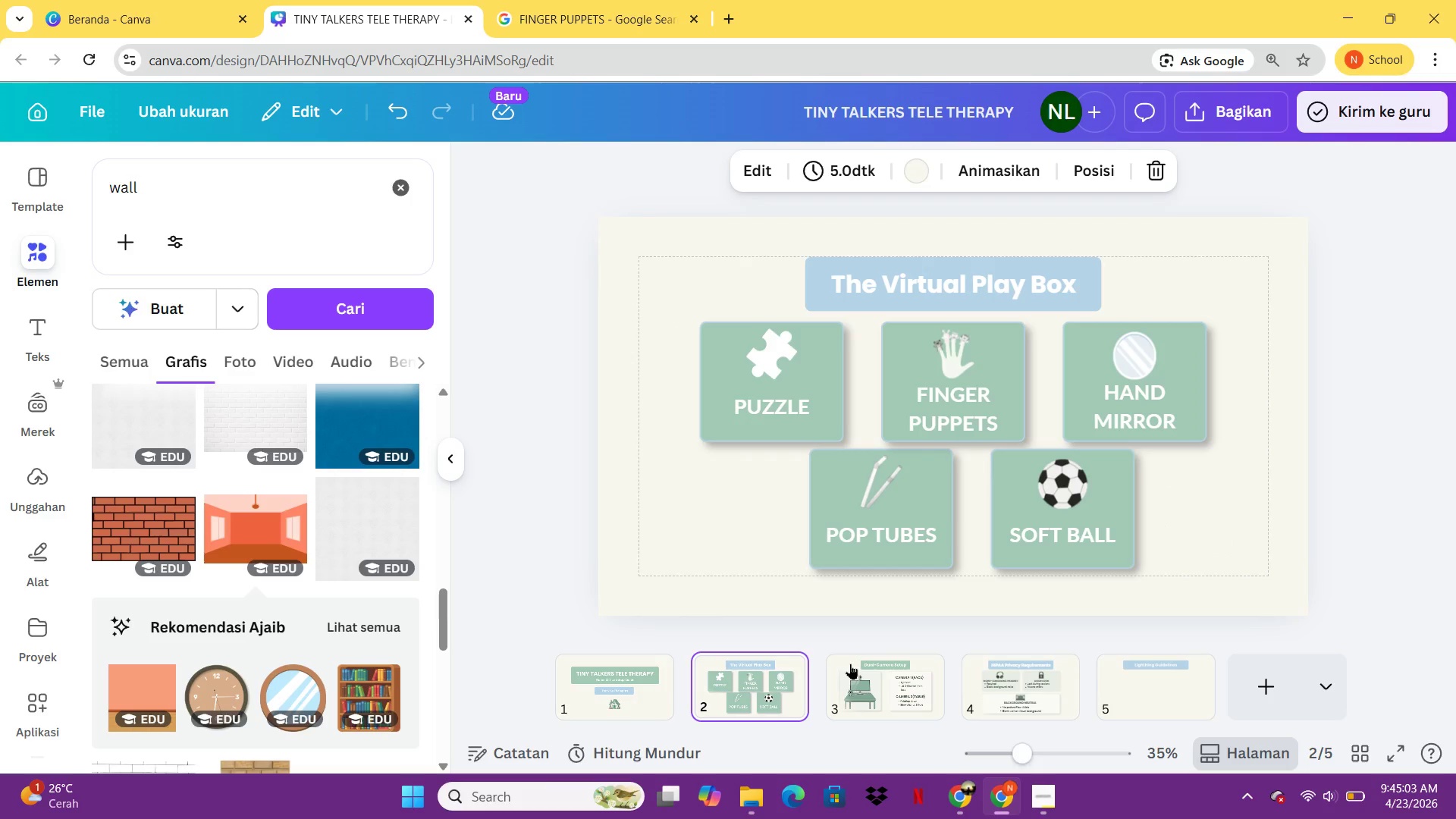 
left_click([884, 692])
 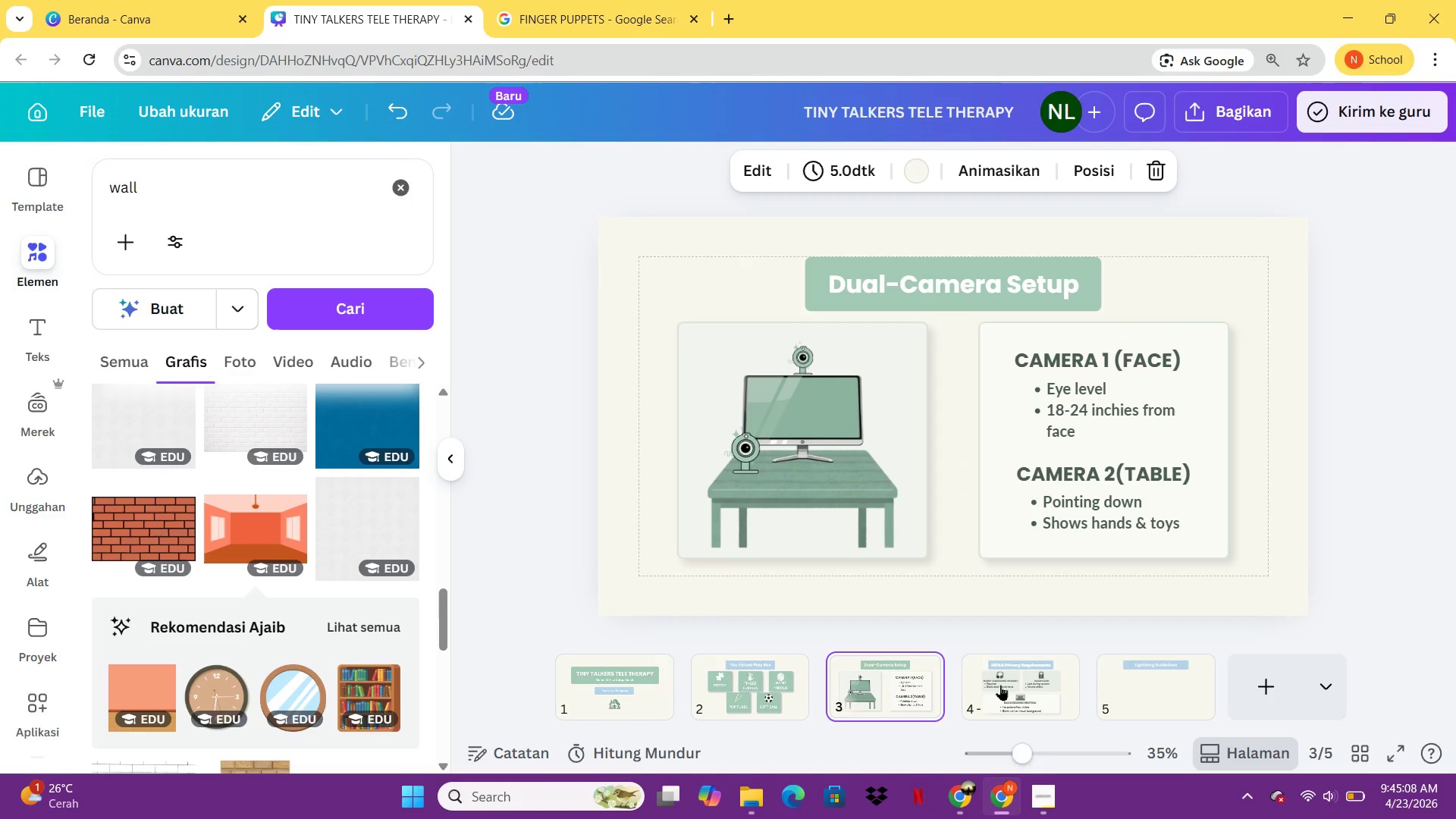 
left_click([1000, 685])
 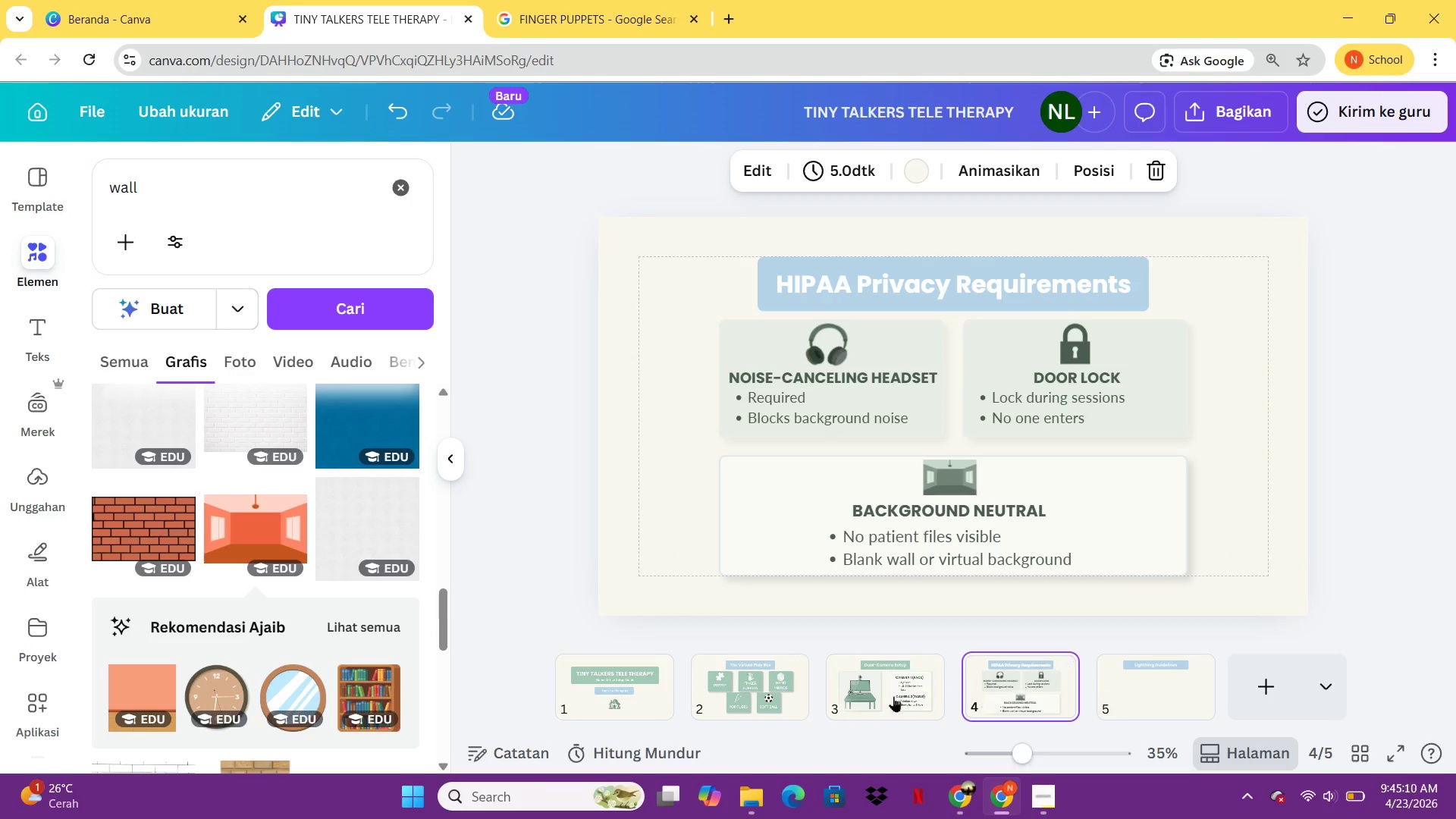 
left_click([888, 698])
 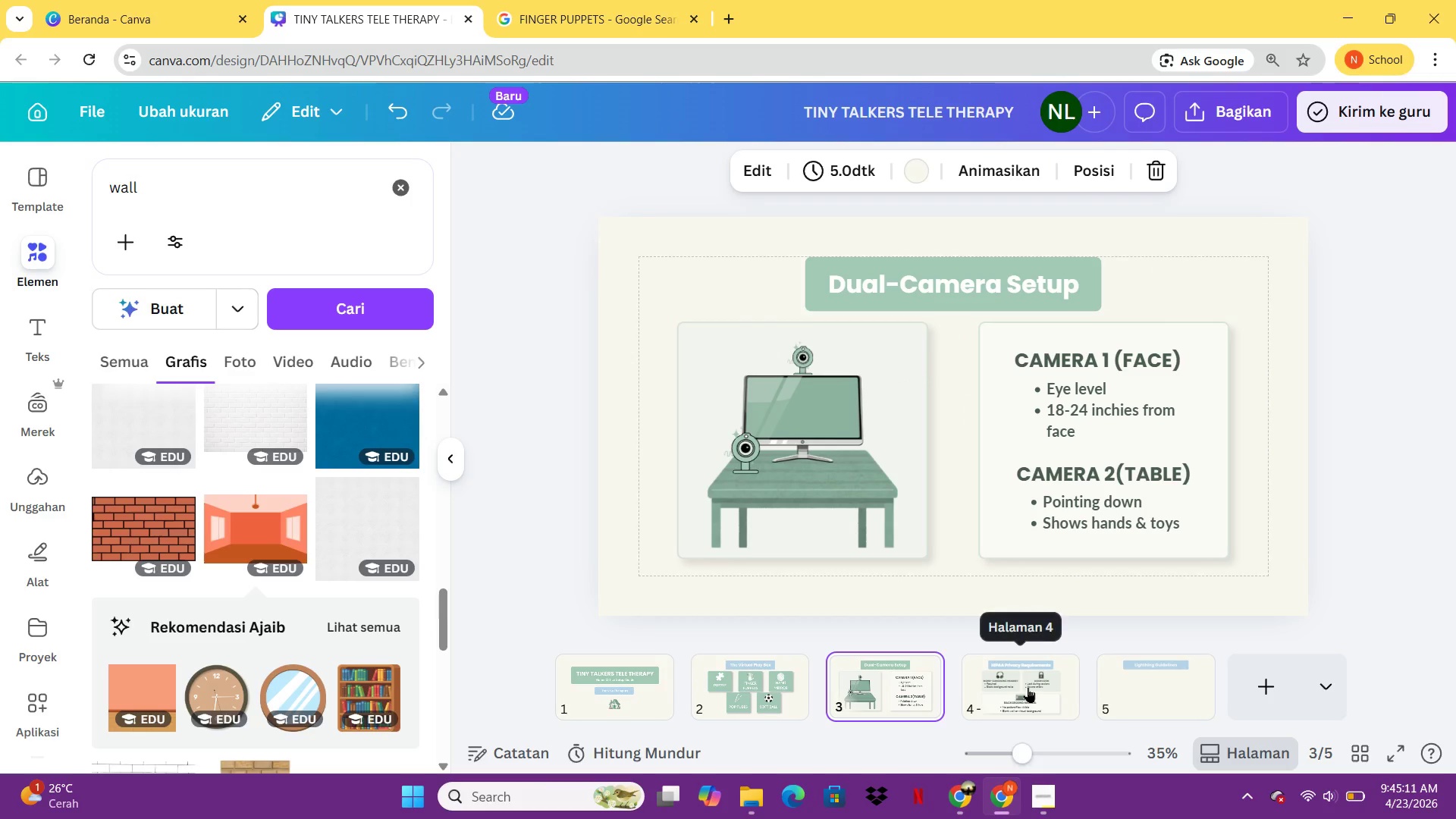 
left_click([1028, 687])
 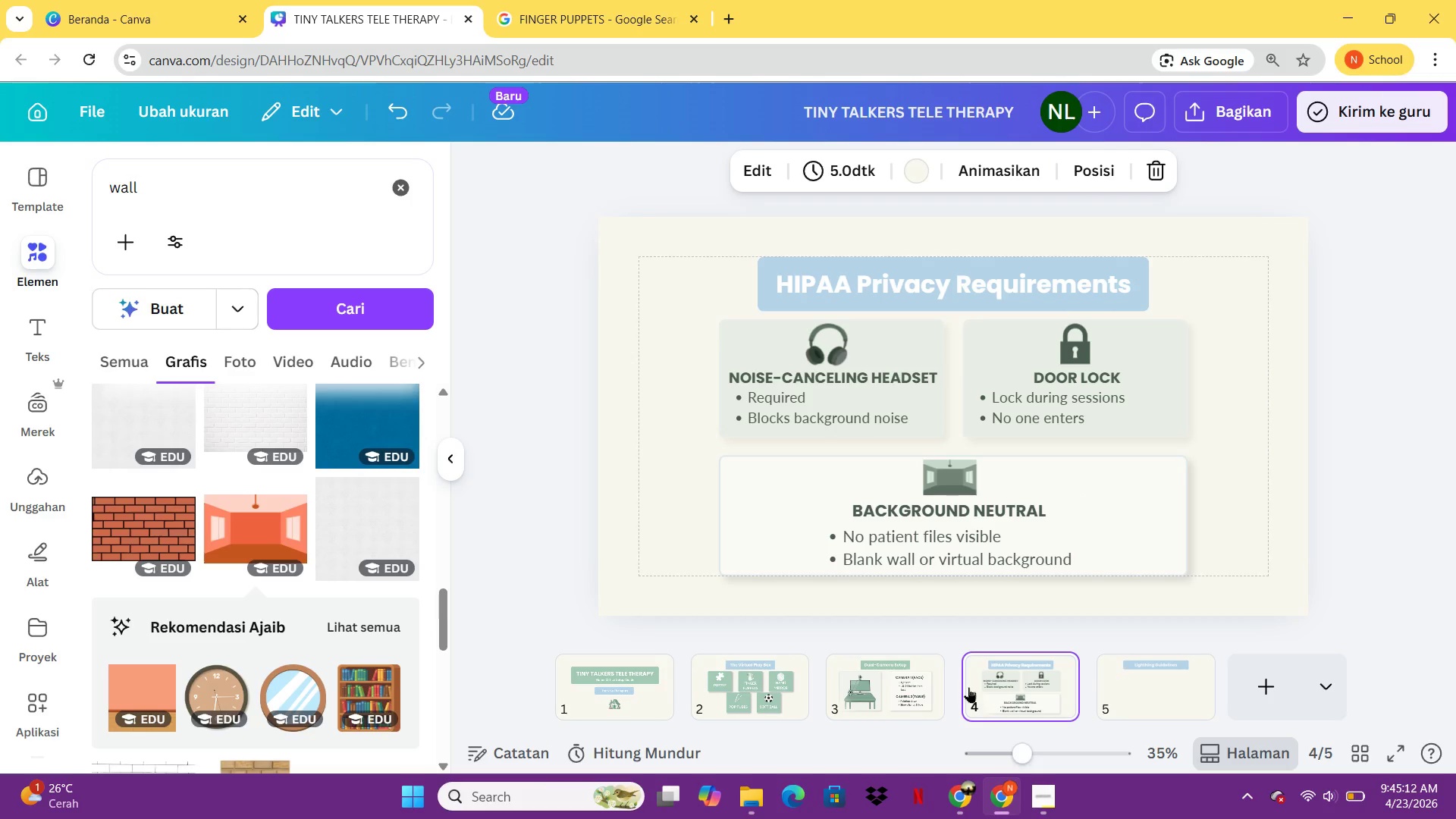 
left_click([849, 696])
 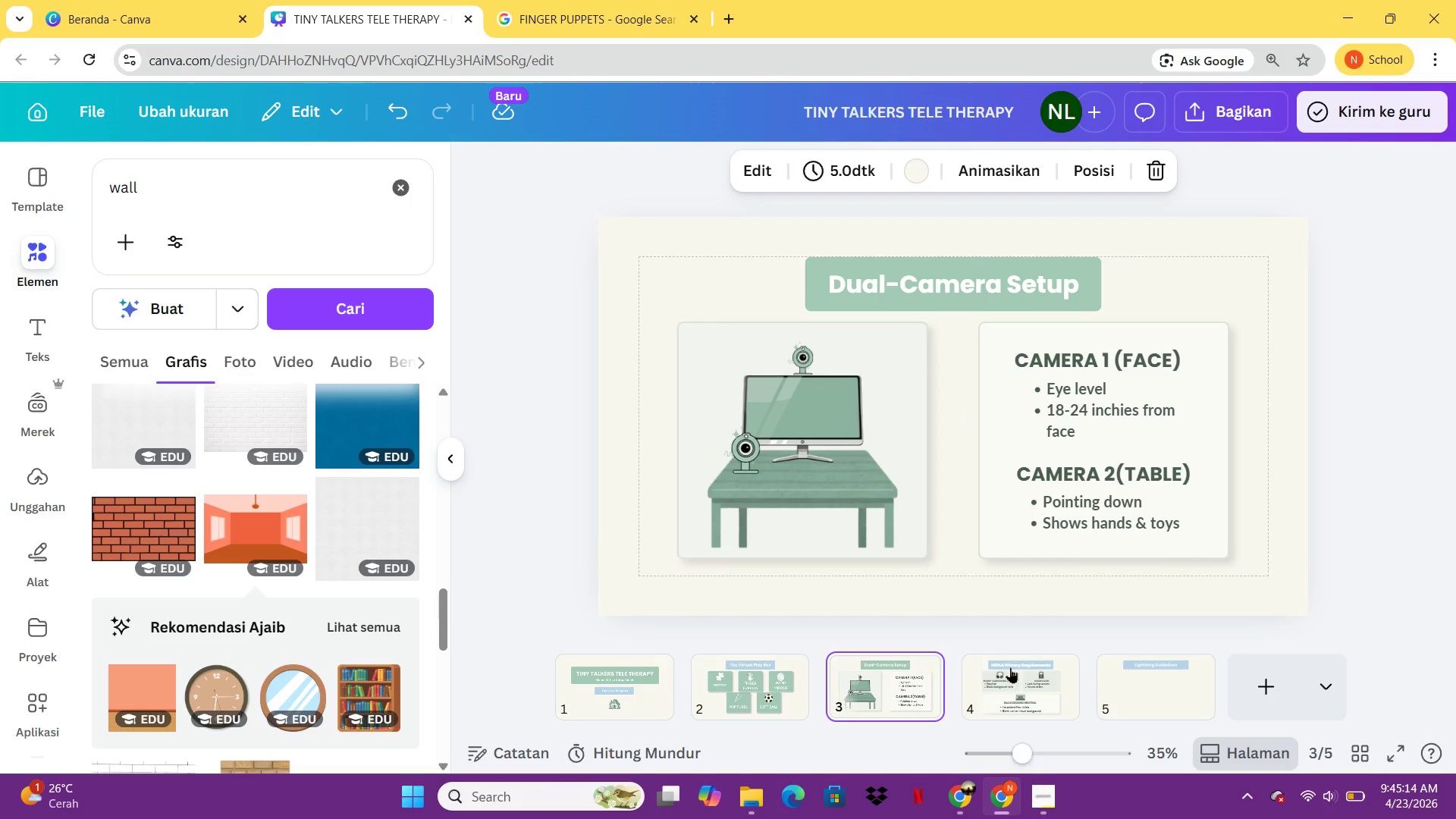 
left_click([1046, 670])
 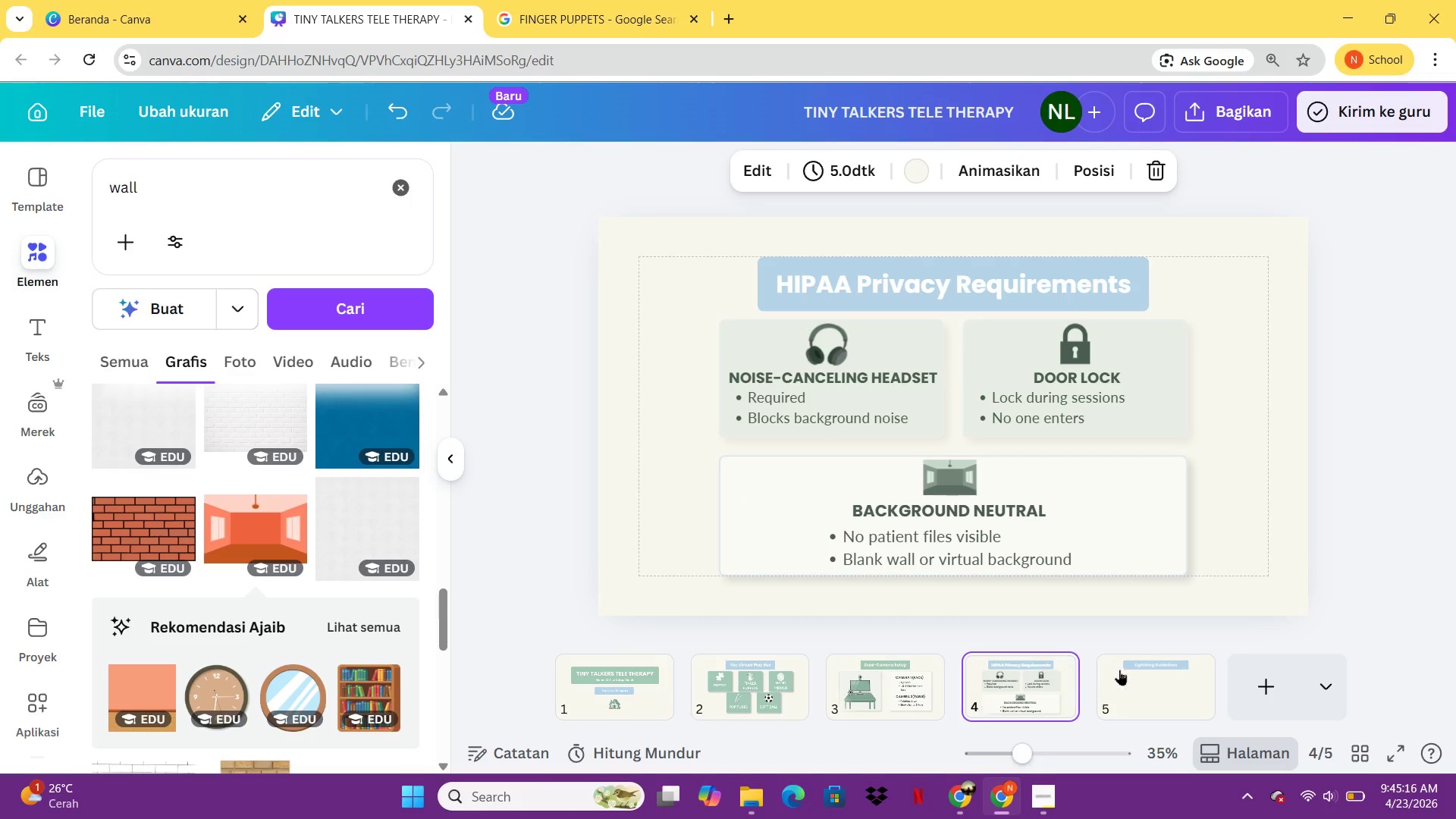 
left_click([1140, 669])
 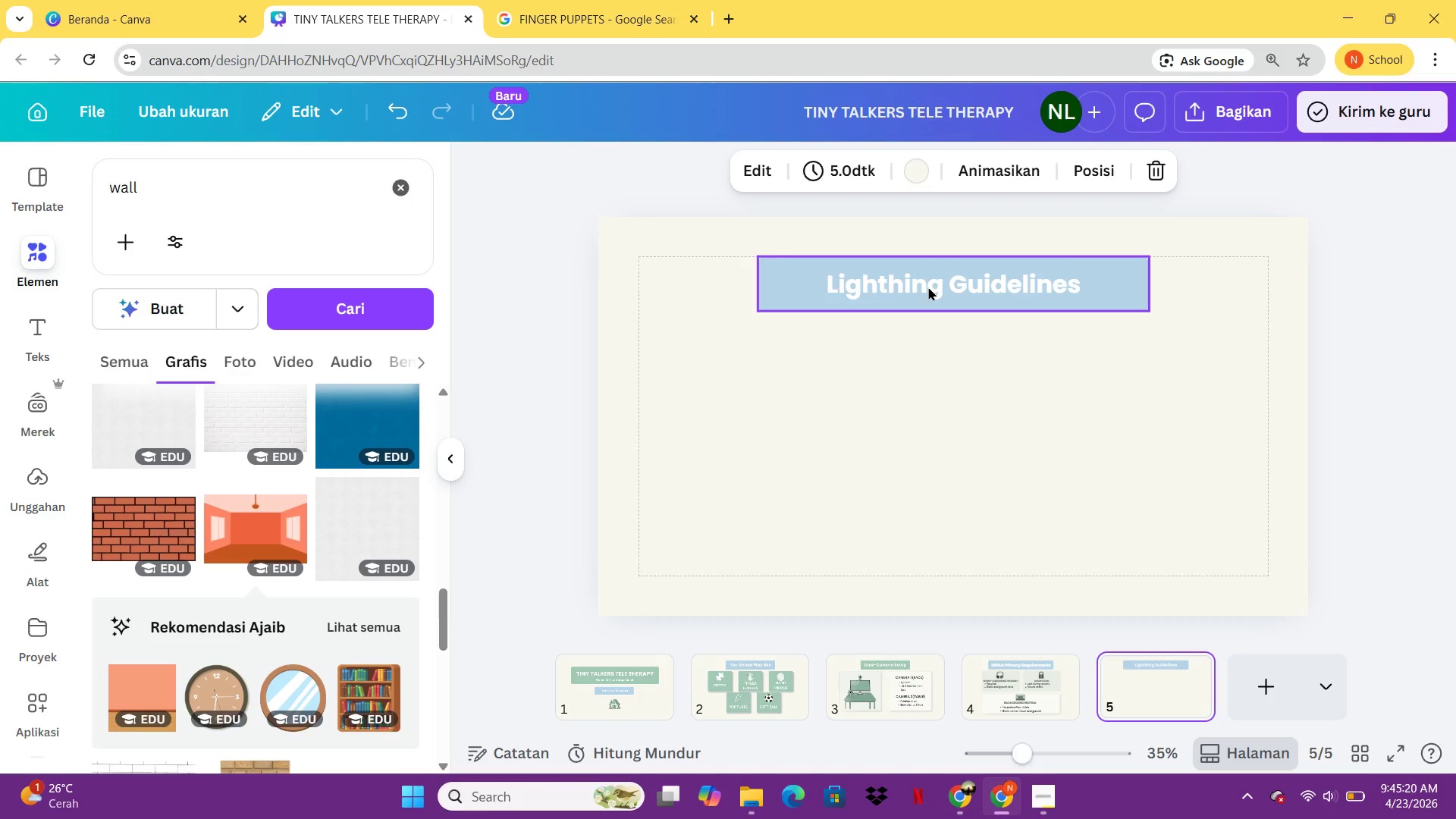 
wait(9.03)
 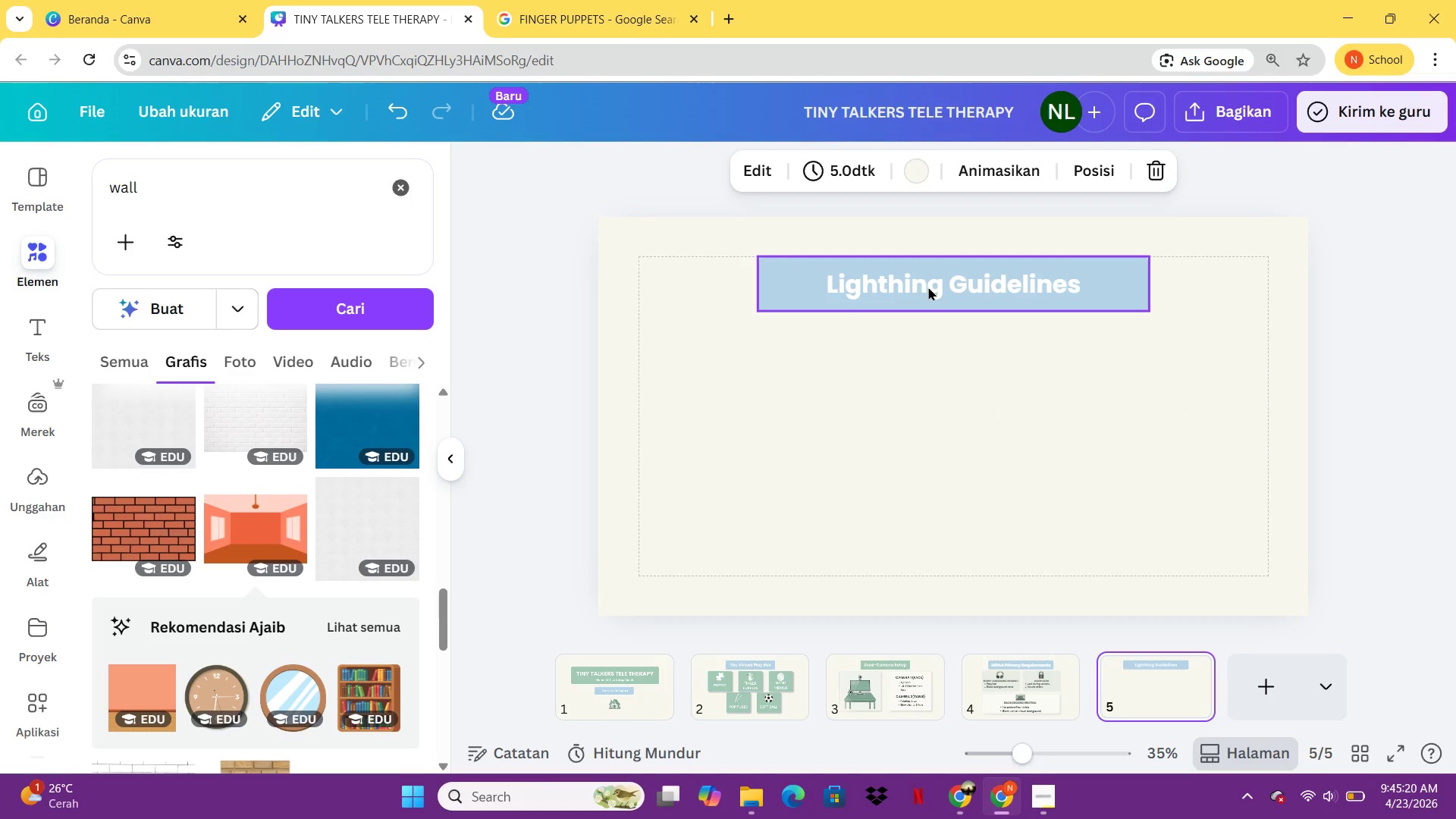 
left_click([801, 265])
 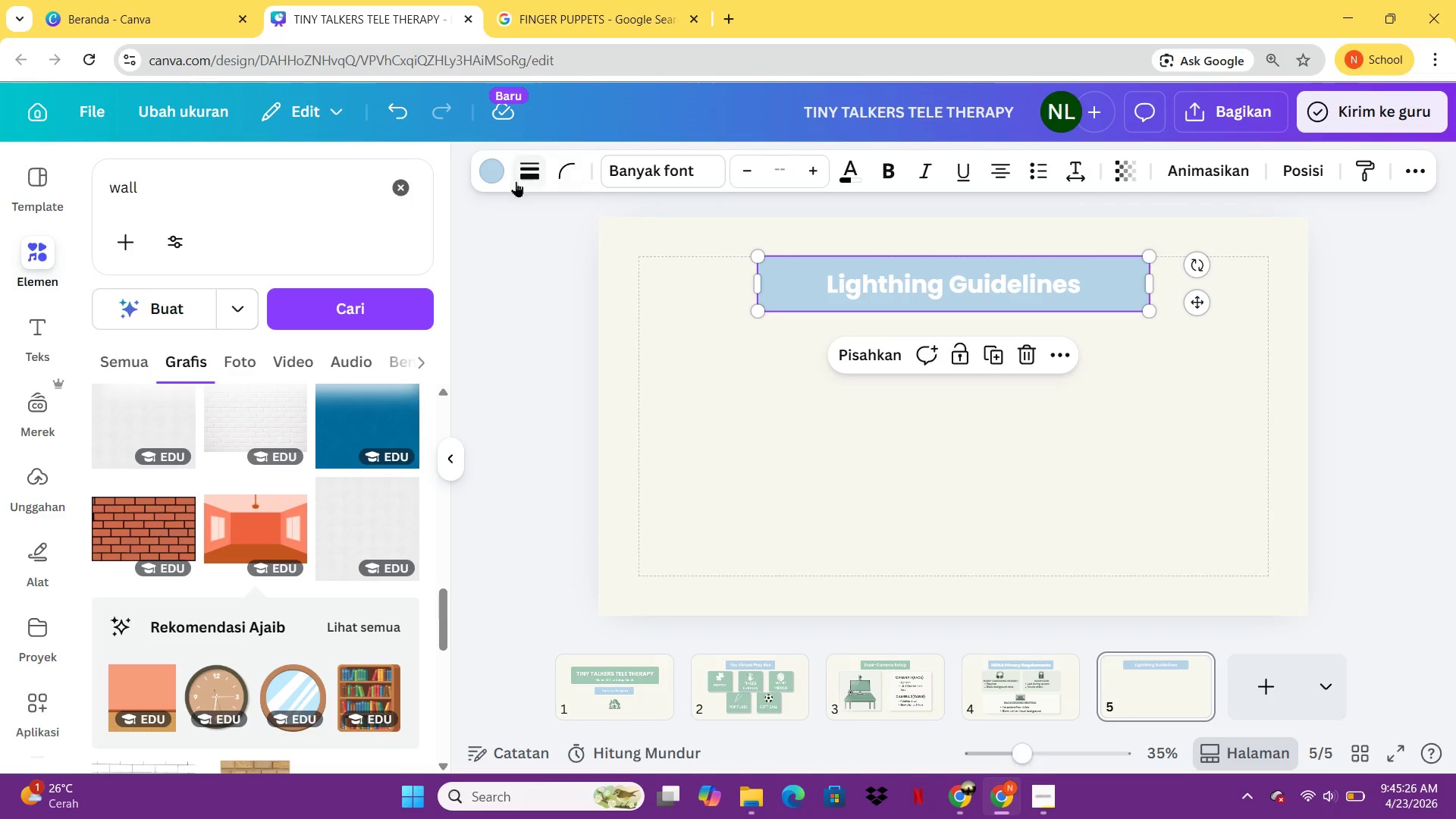 
left_click([499, 171])
 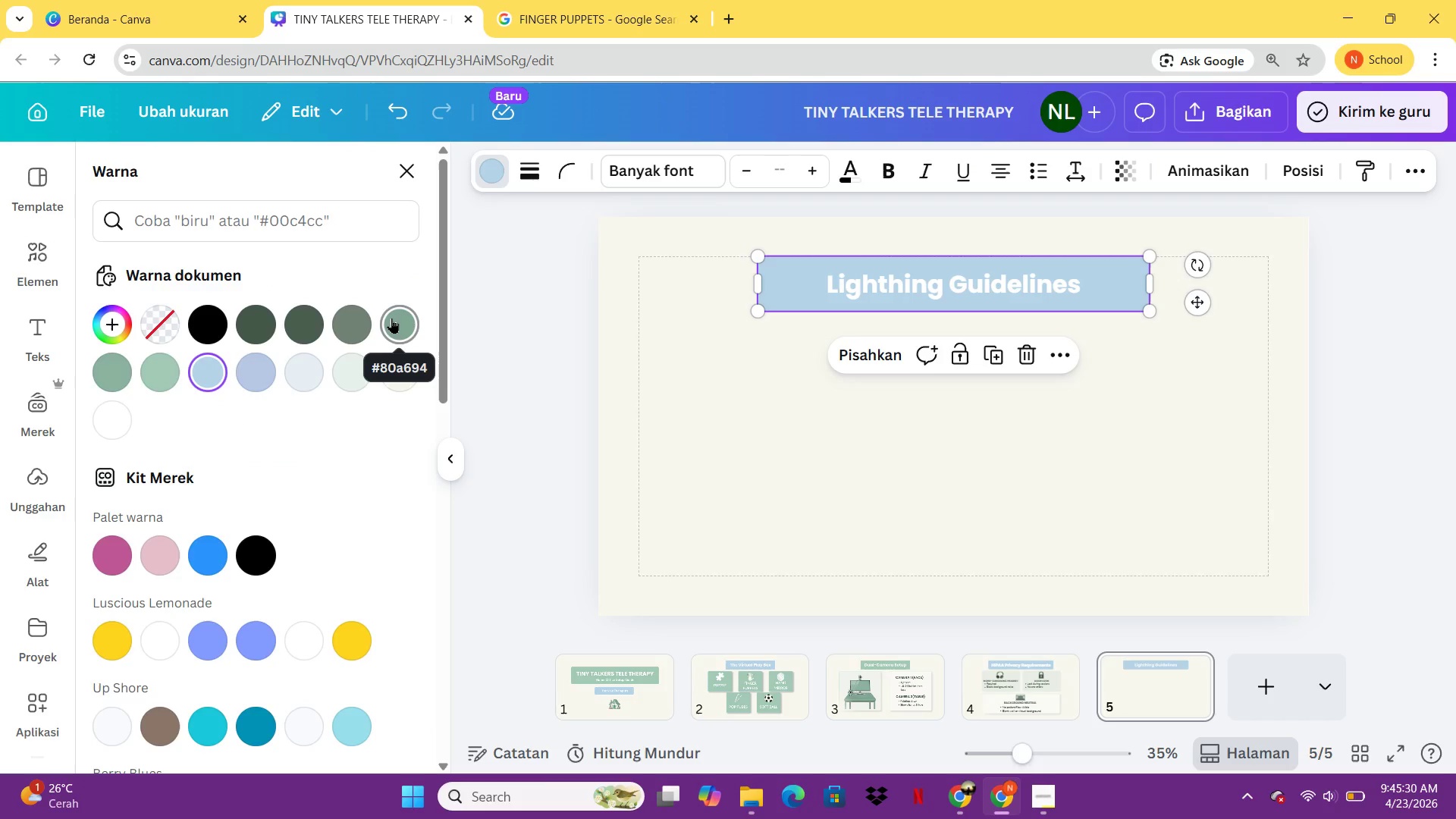 
left_click([147, 381])
 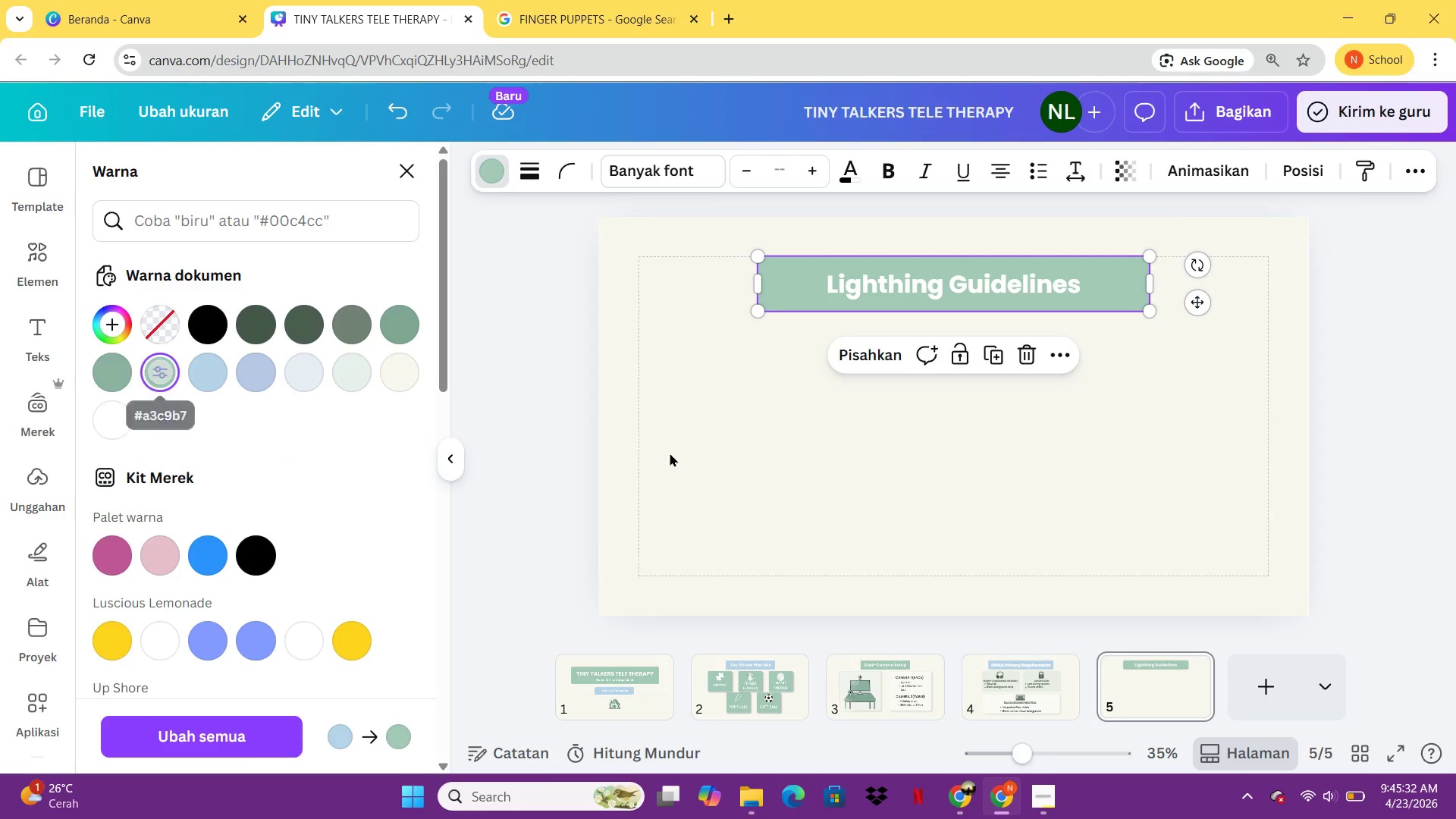 
left_click([700, 469])
 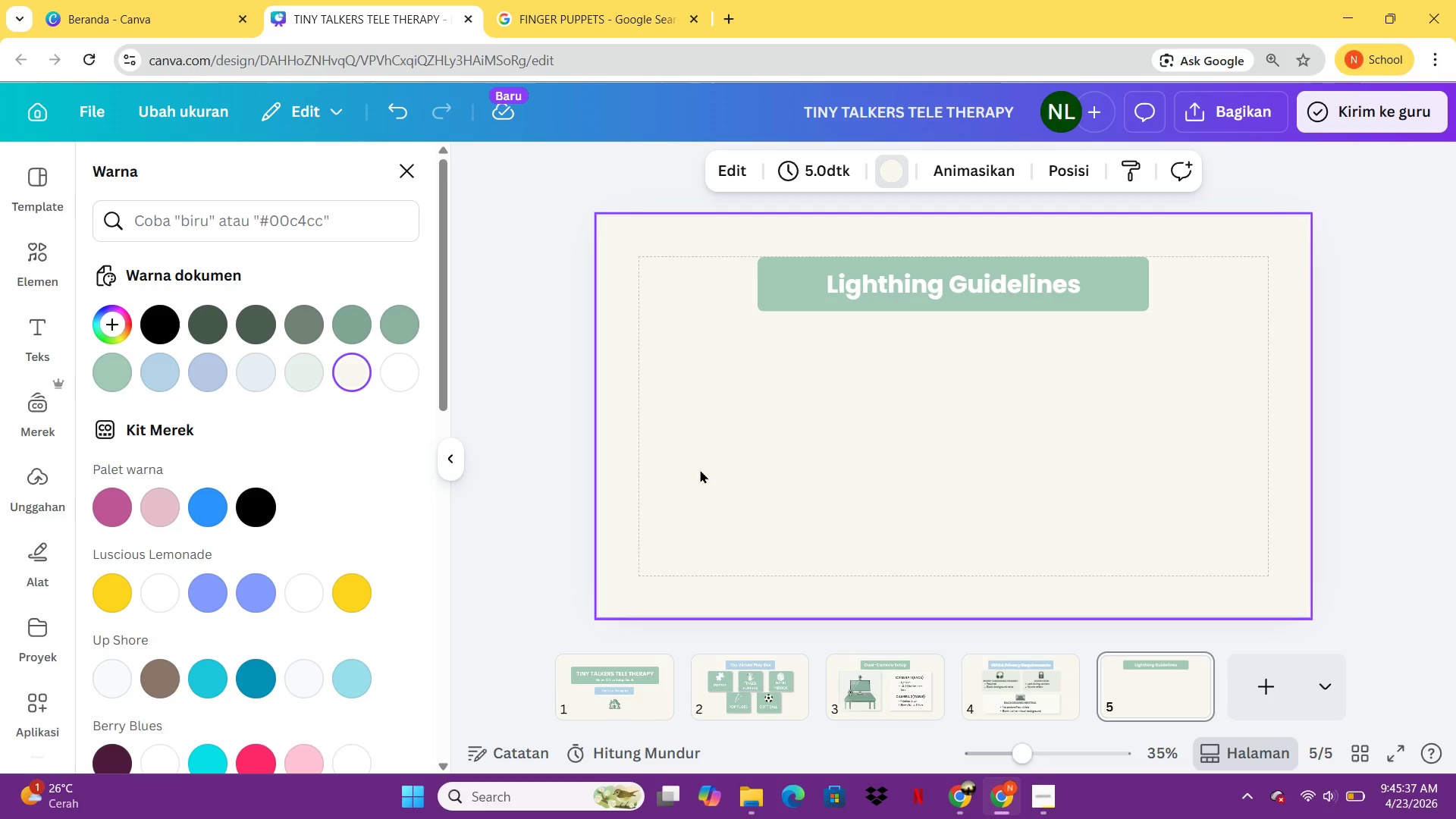 
wait(5.44)
 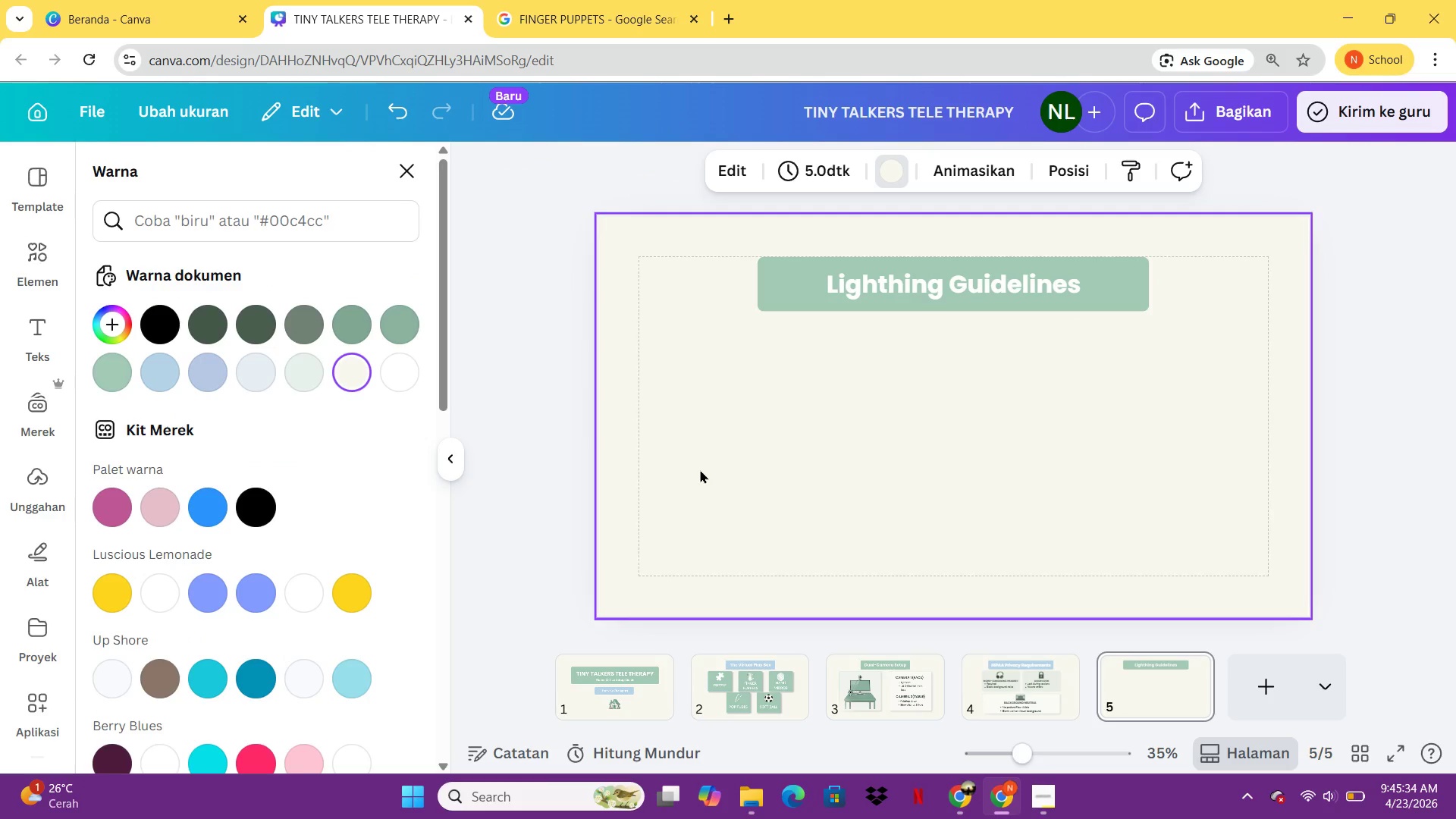 
left_click([1040, 720])
 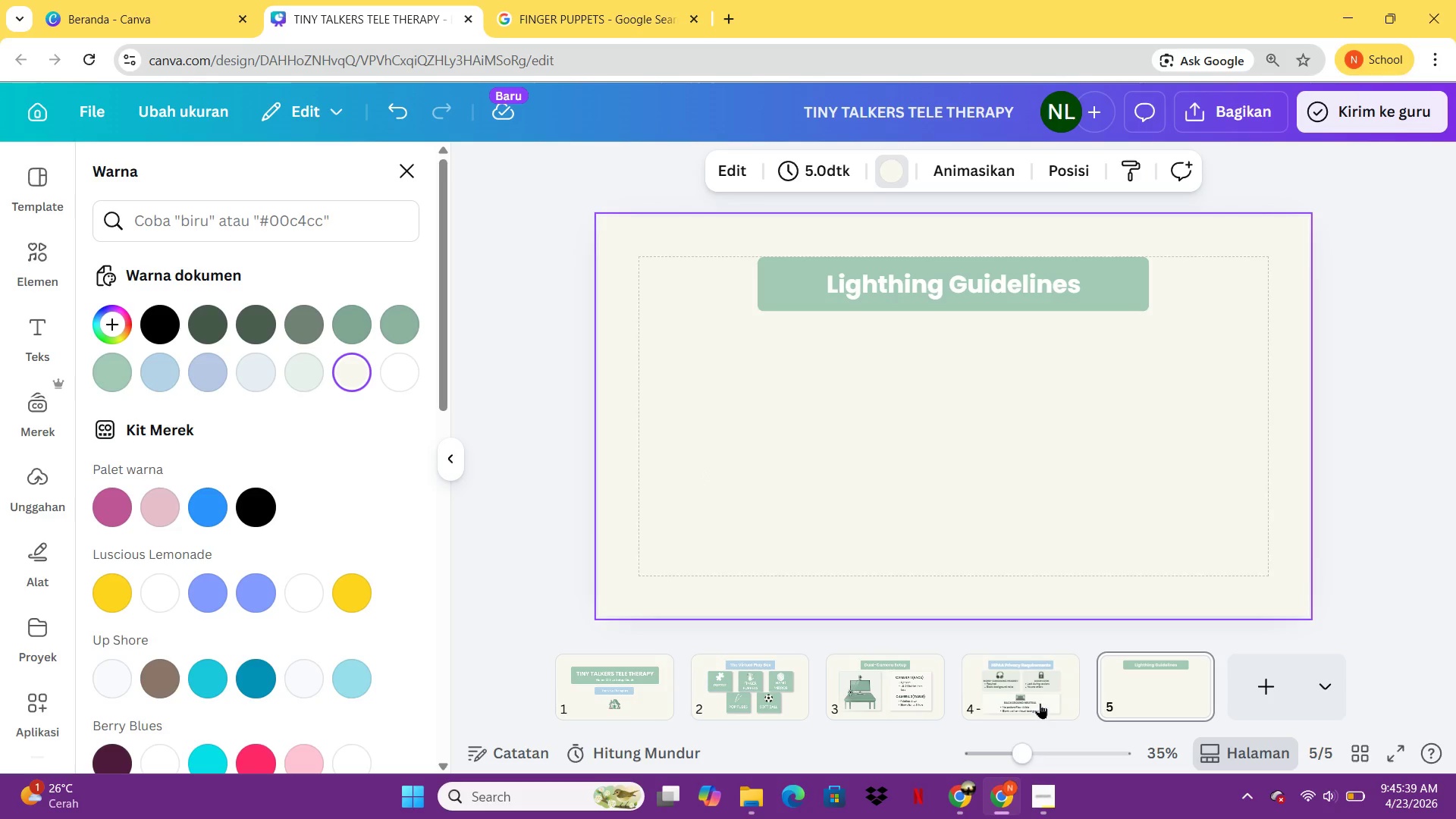 
left_click([1040, 701])
 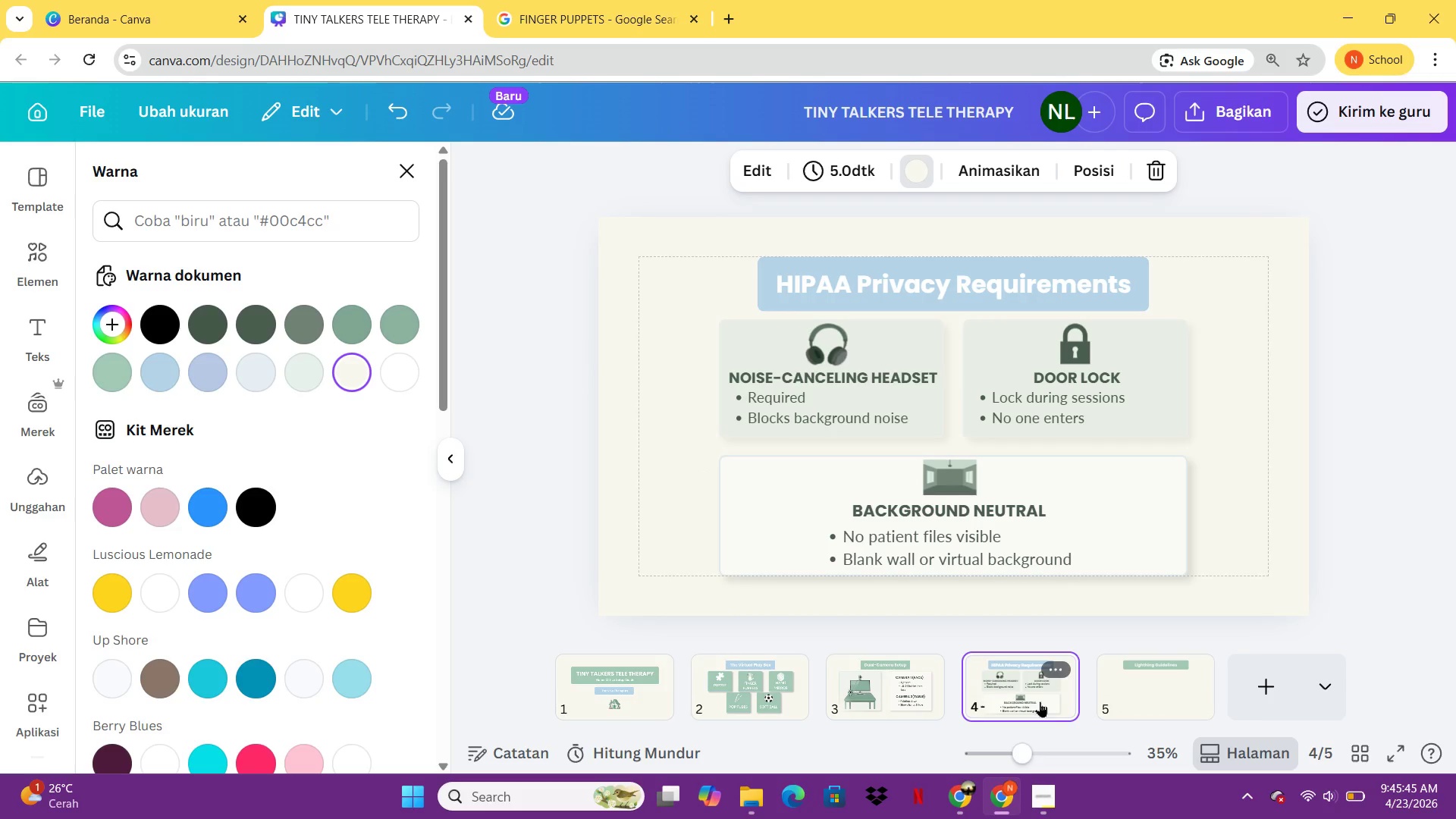 
wait(7.78)
 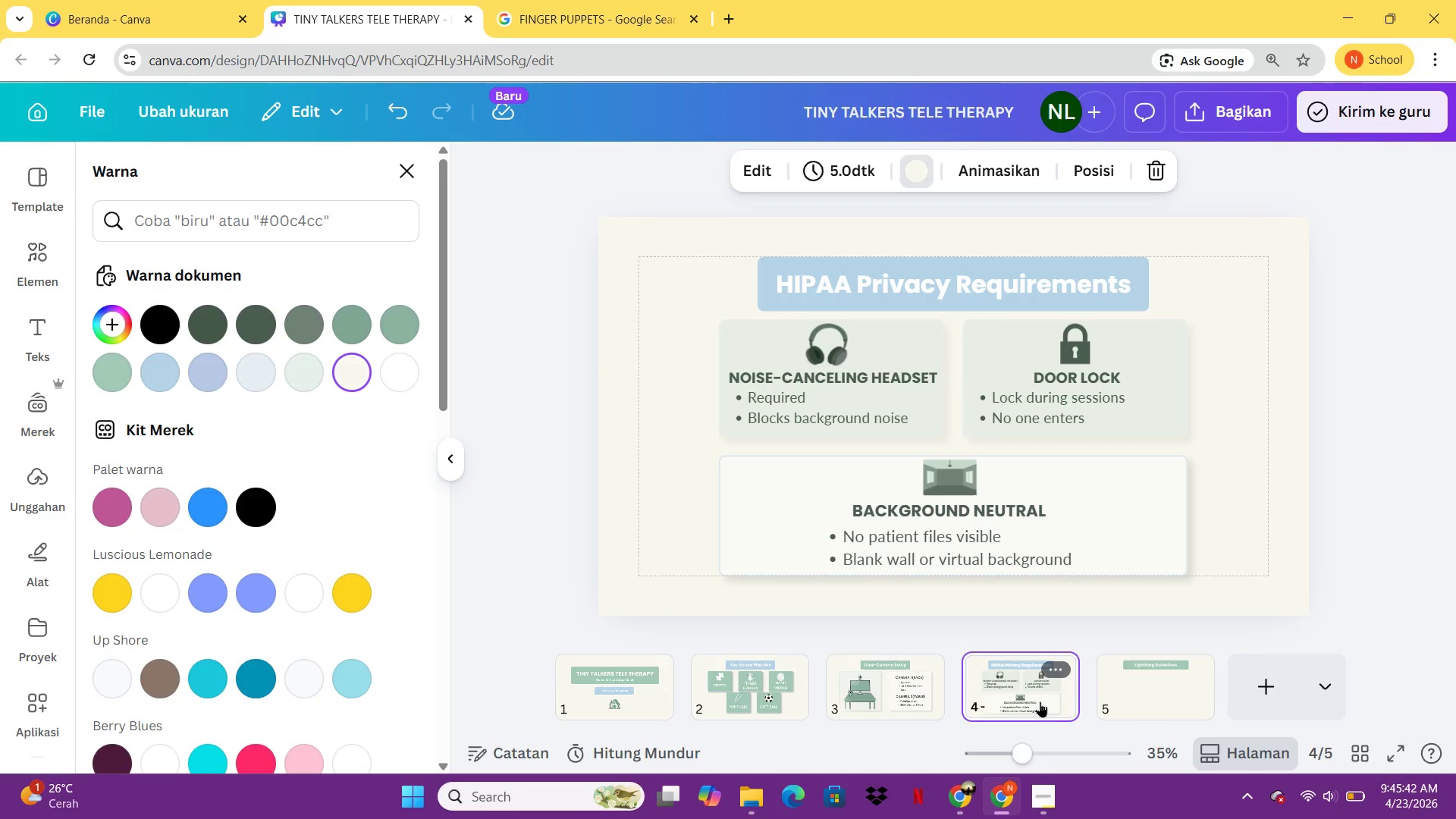 
left_click([951, 300])
 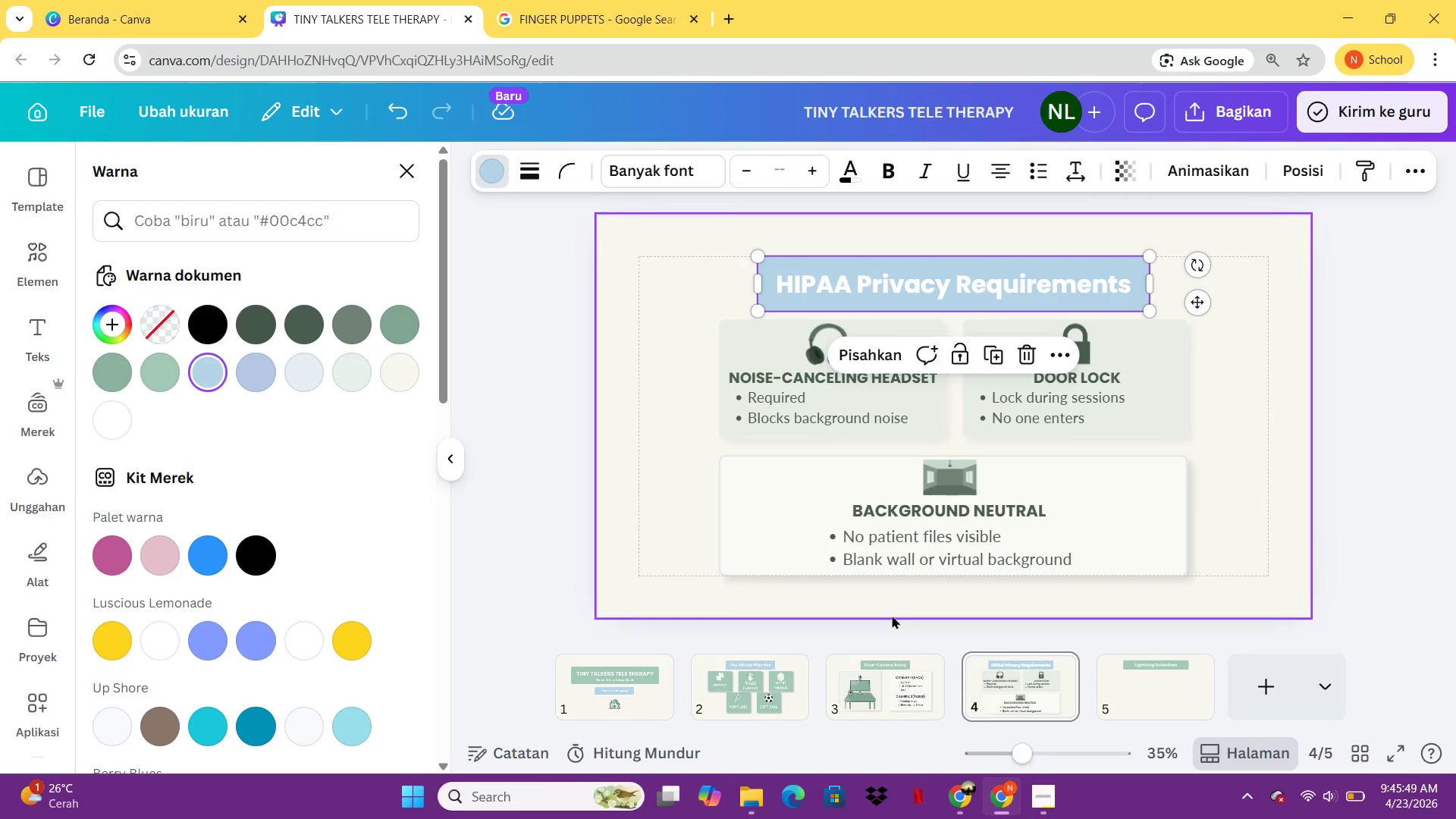 
left_click([1153, 704])
 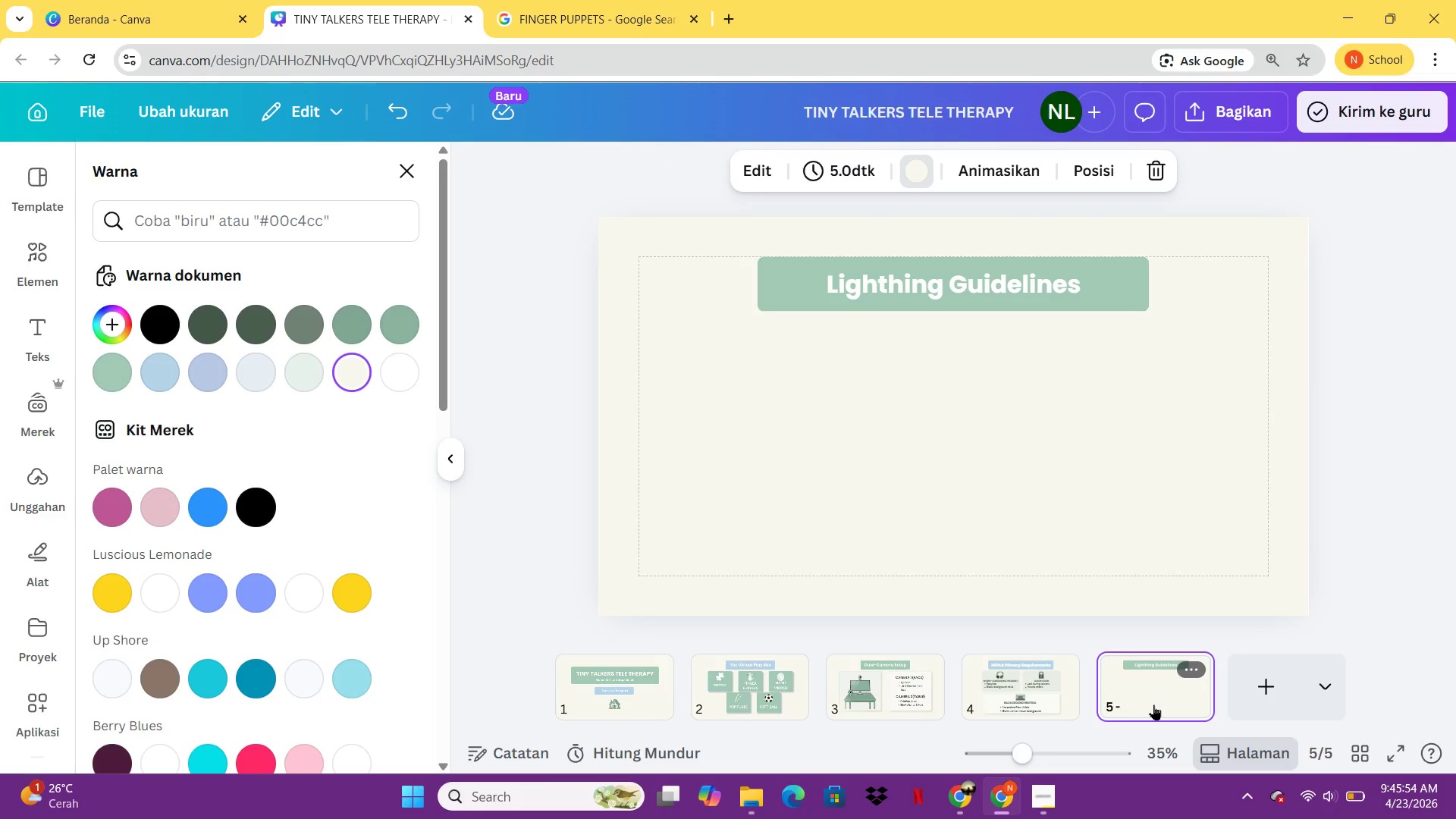 
wait(5.84)
 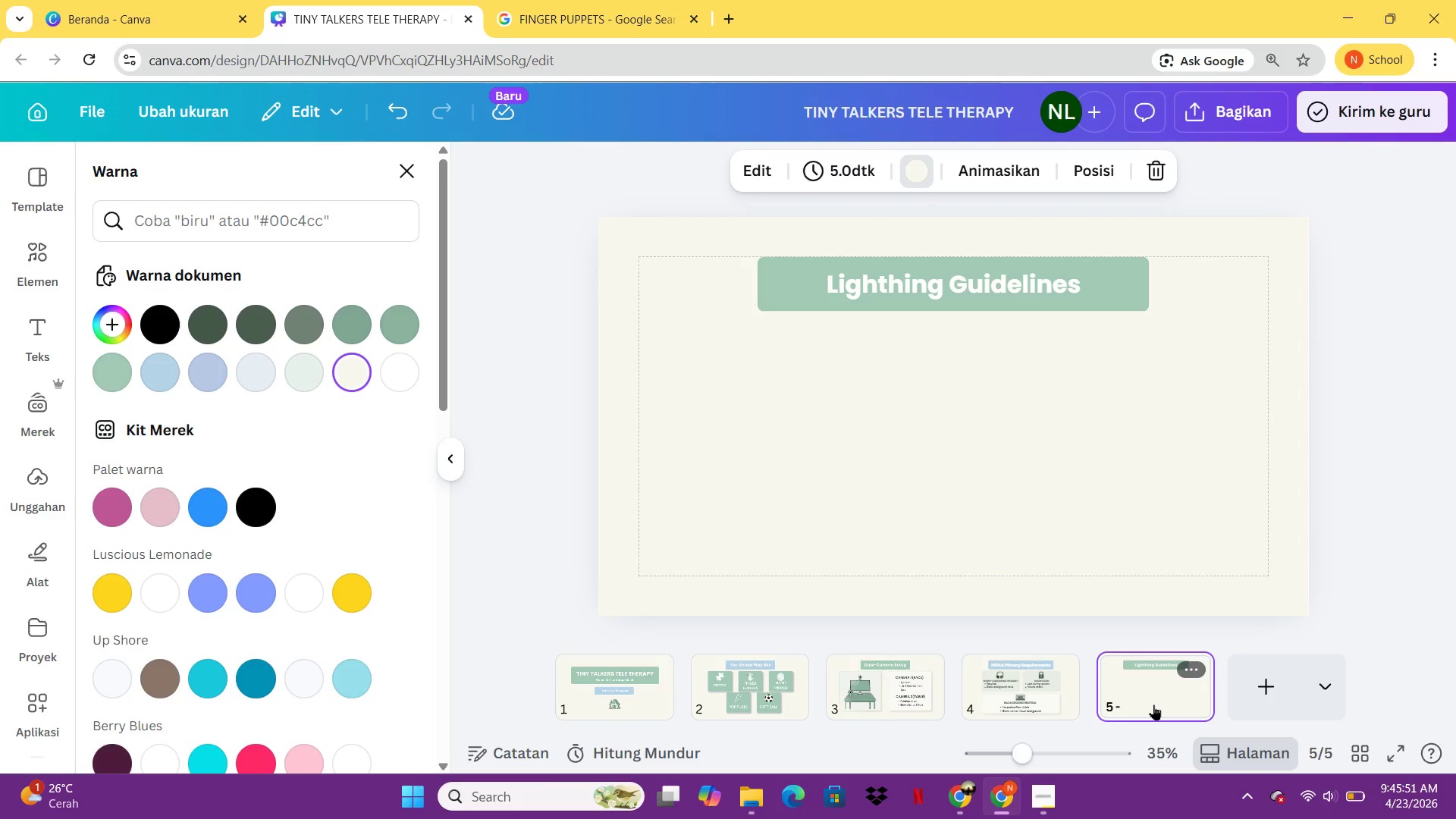 
left_click([998, 701])
 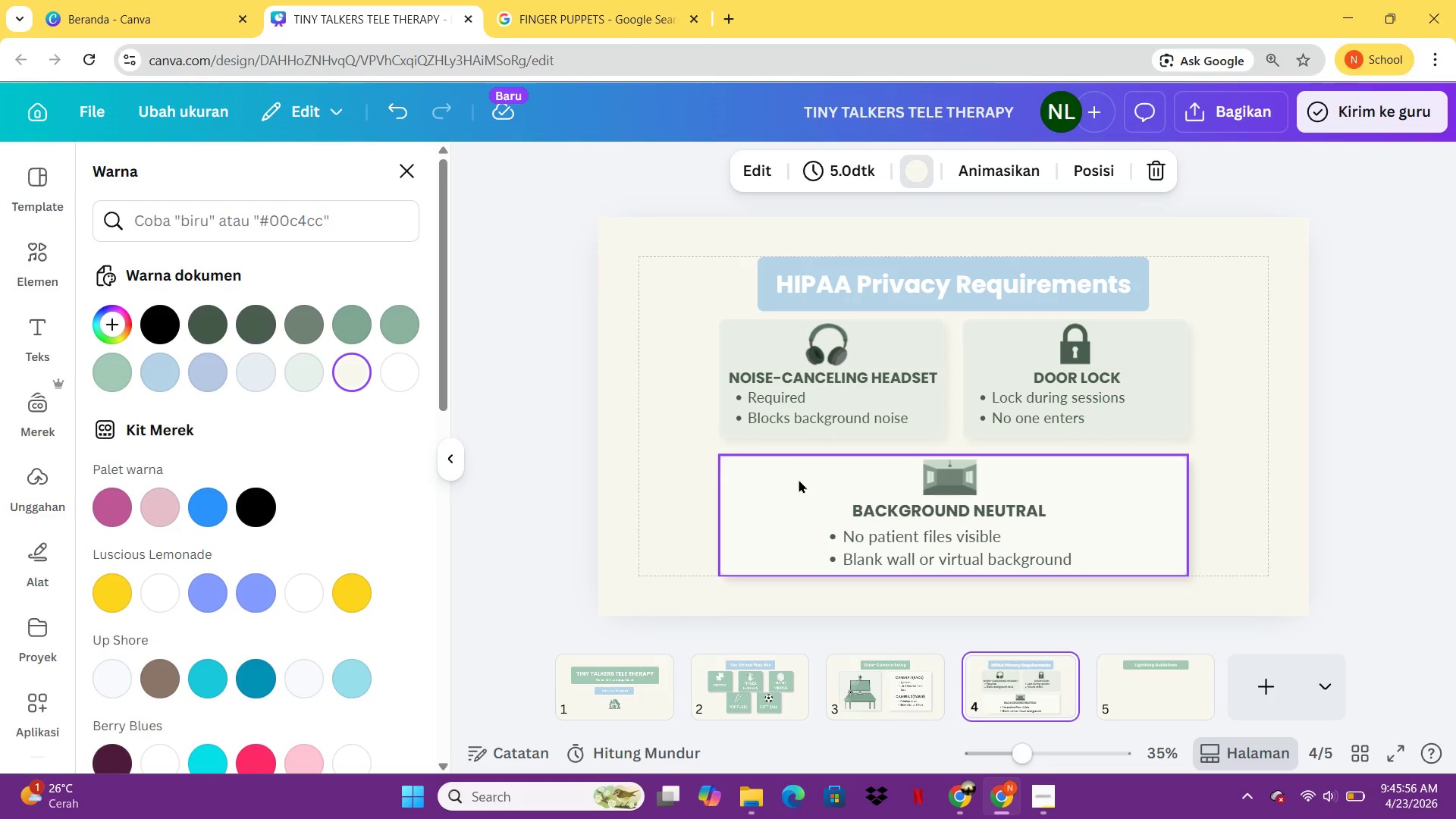 
left_click([799, 479])
 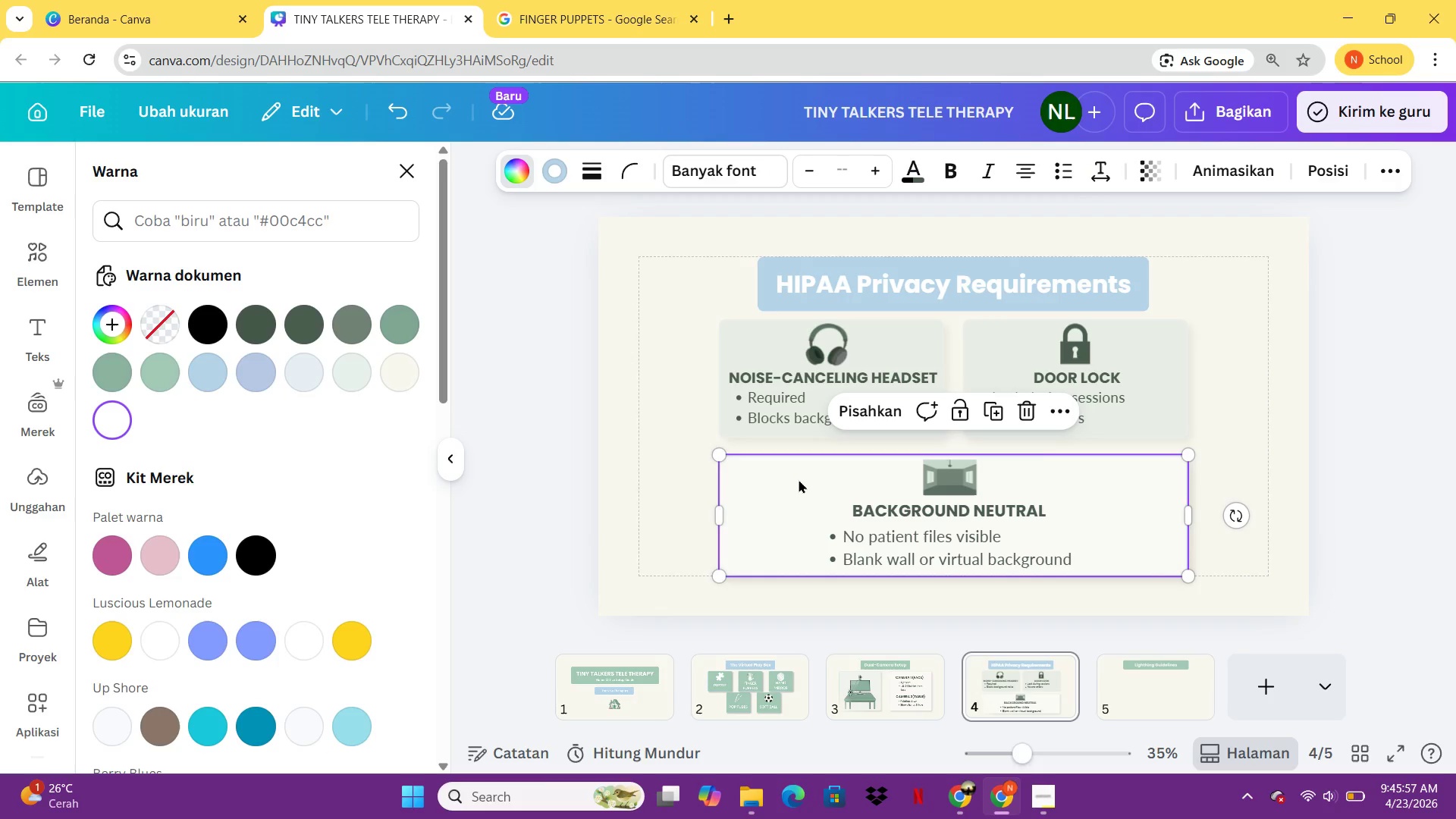 
hold_key(key=ControlLeft, duration=0.88)
 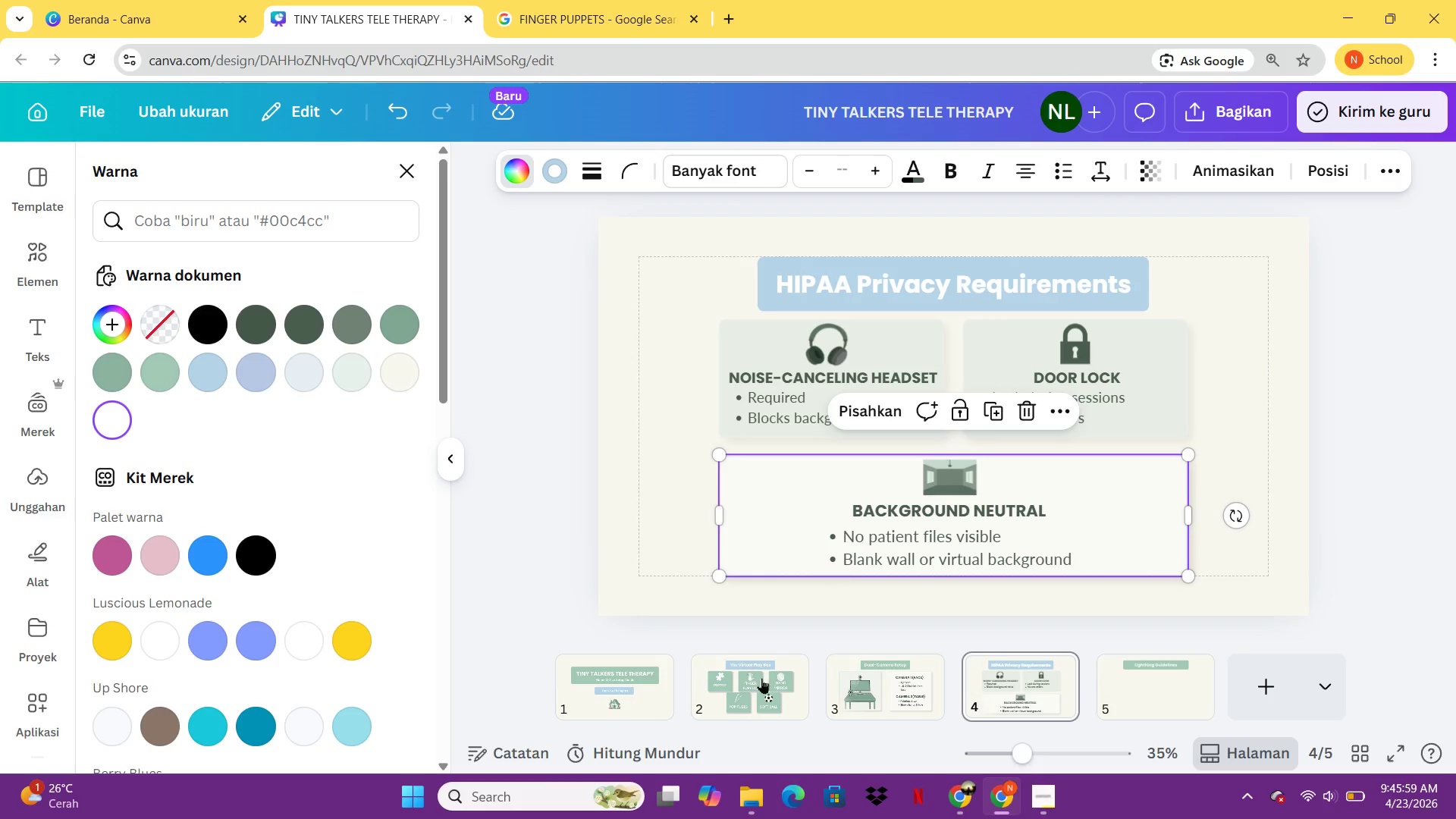 
left_click([758, 681])
 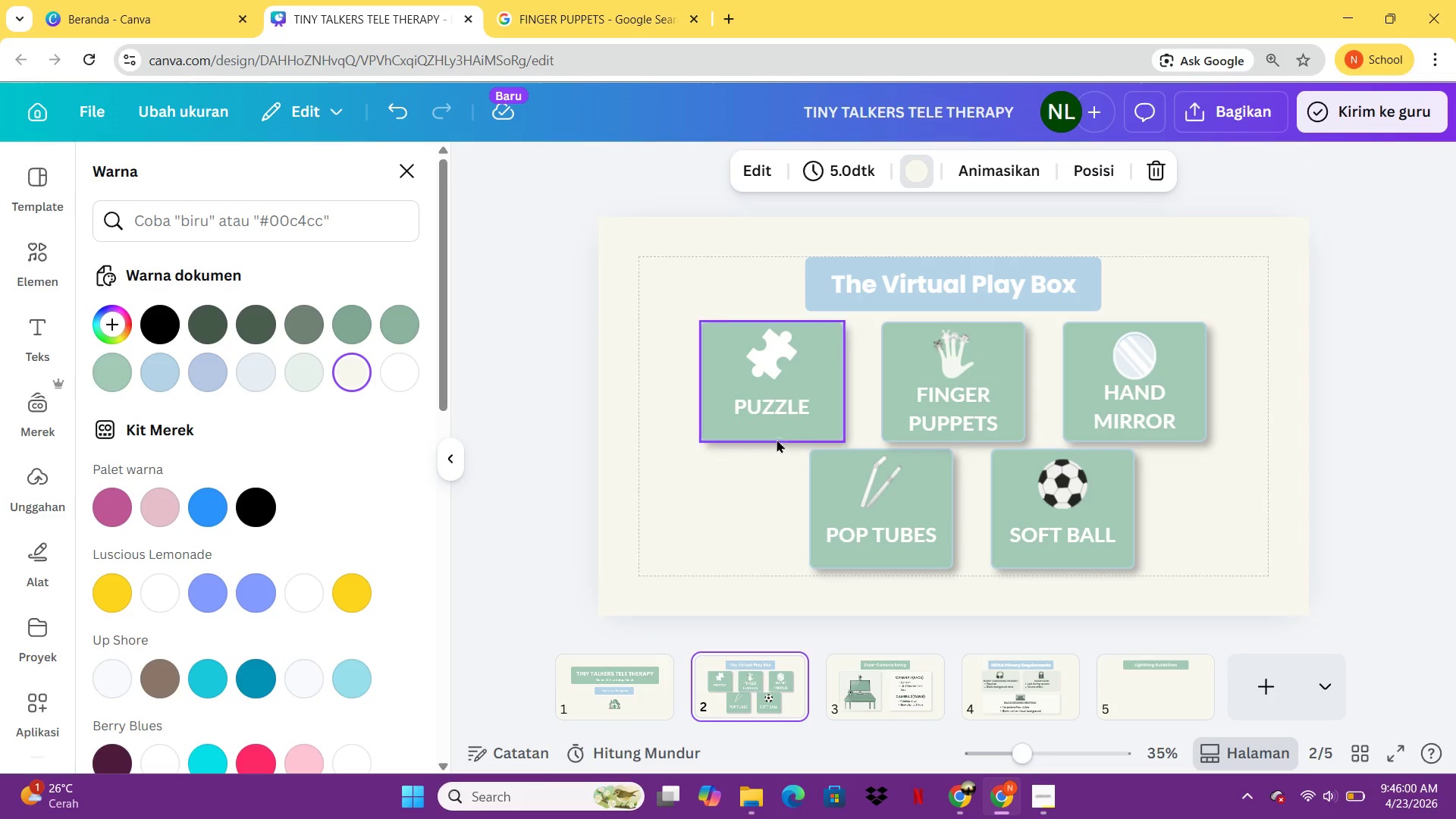 
left_click([777, 428])
 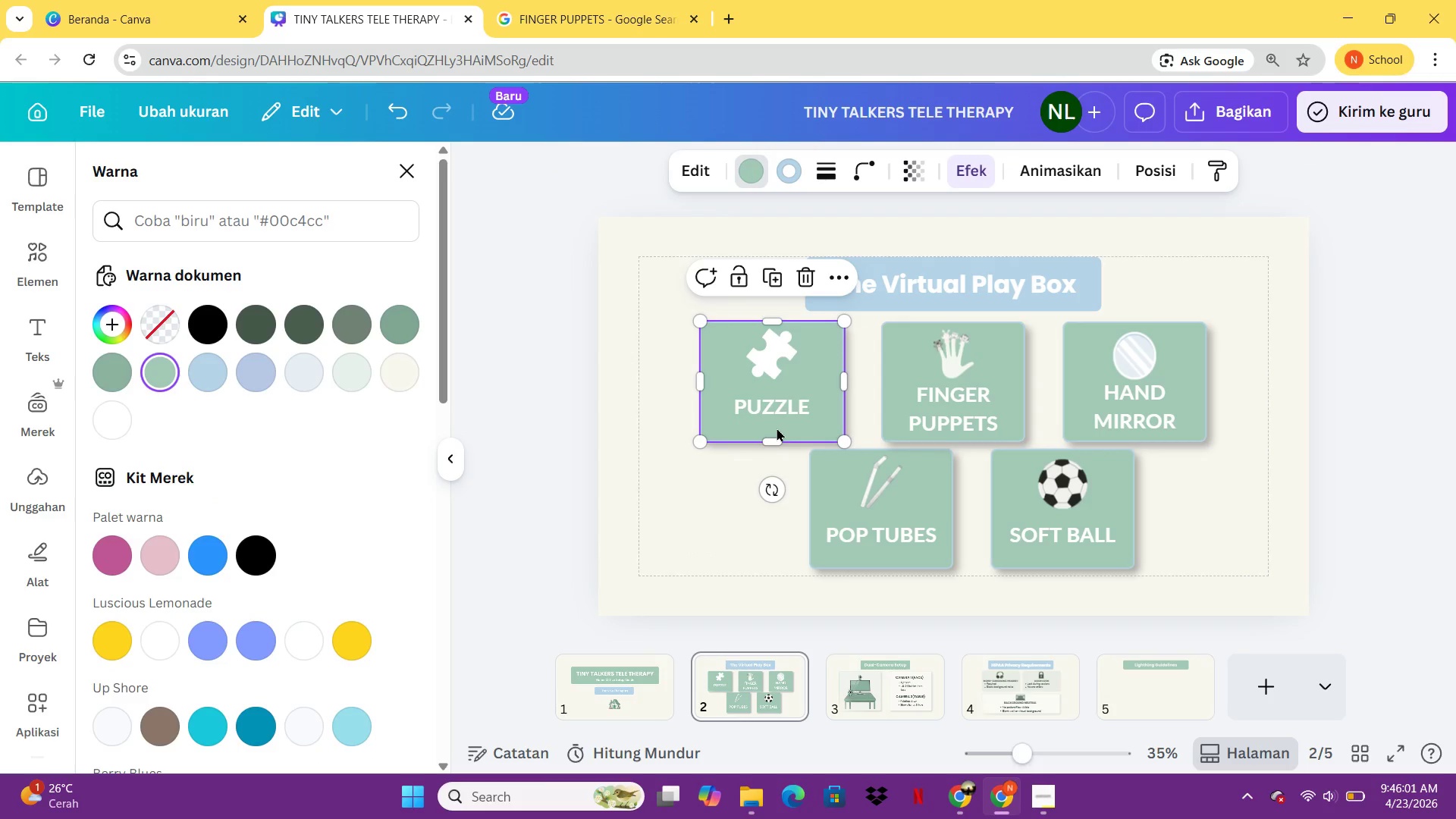 
key(Control+C)
 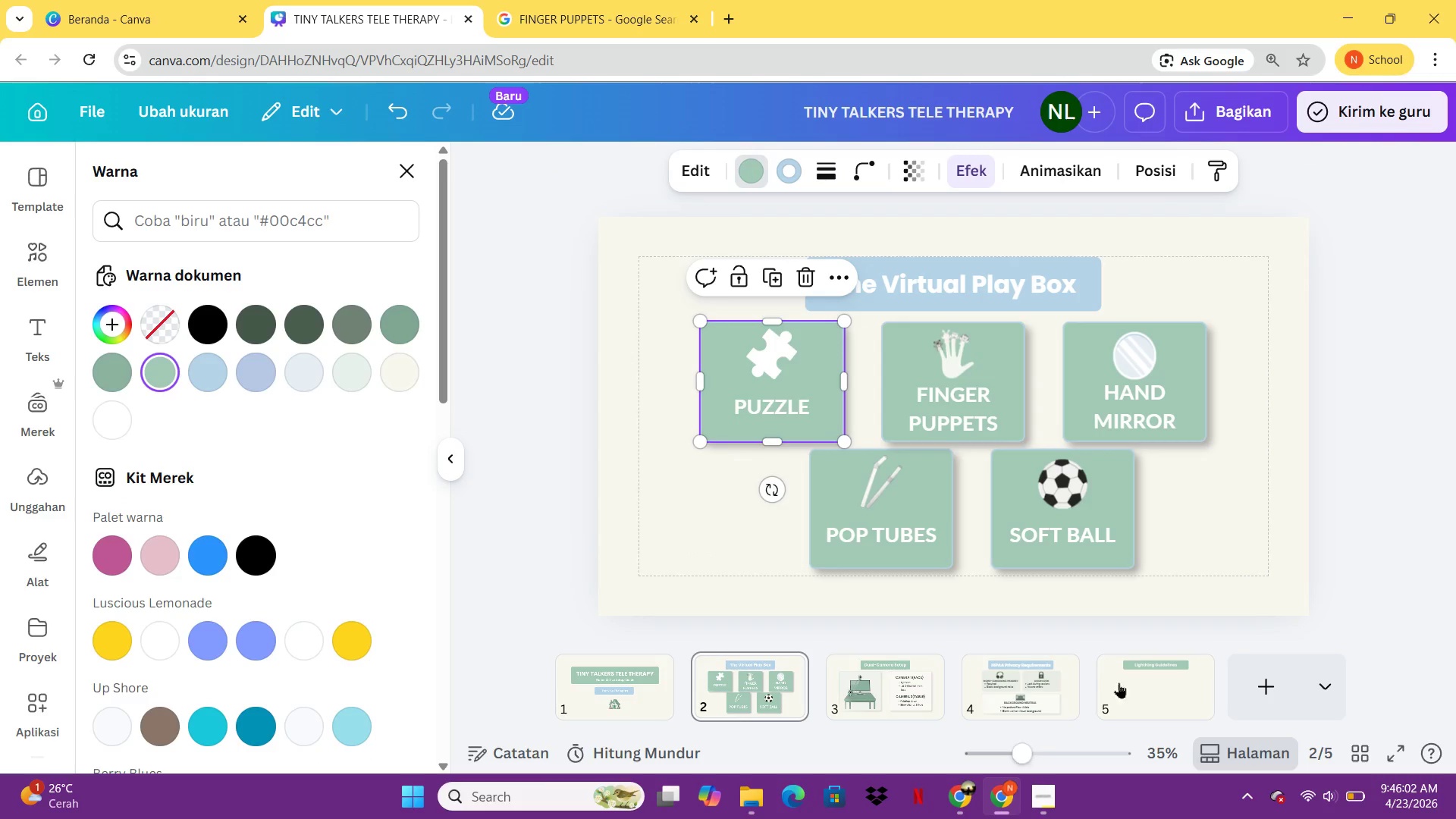 
left_click([1137, 679])
 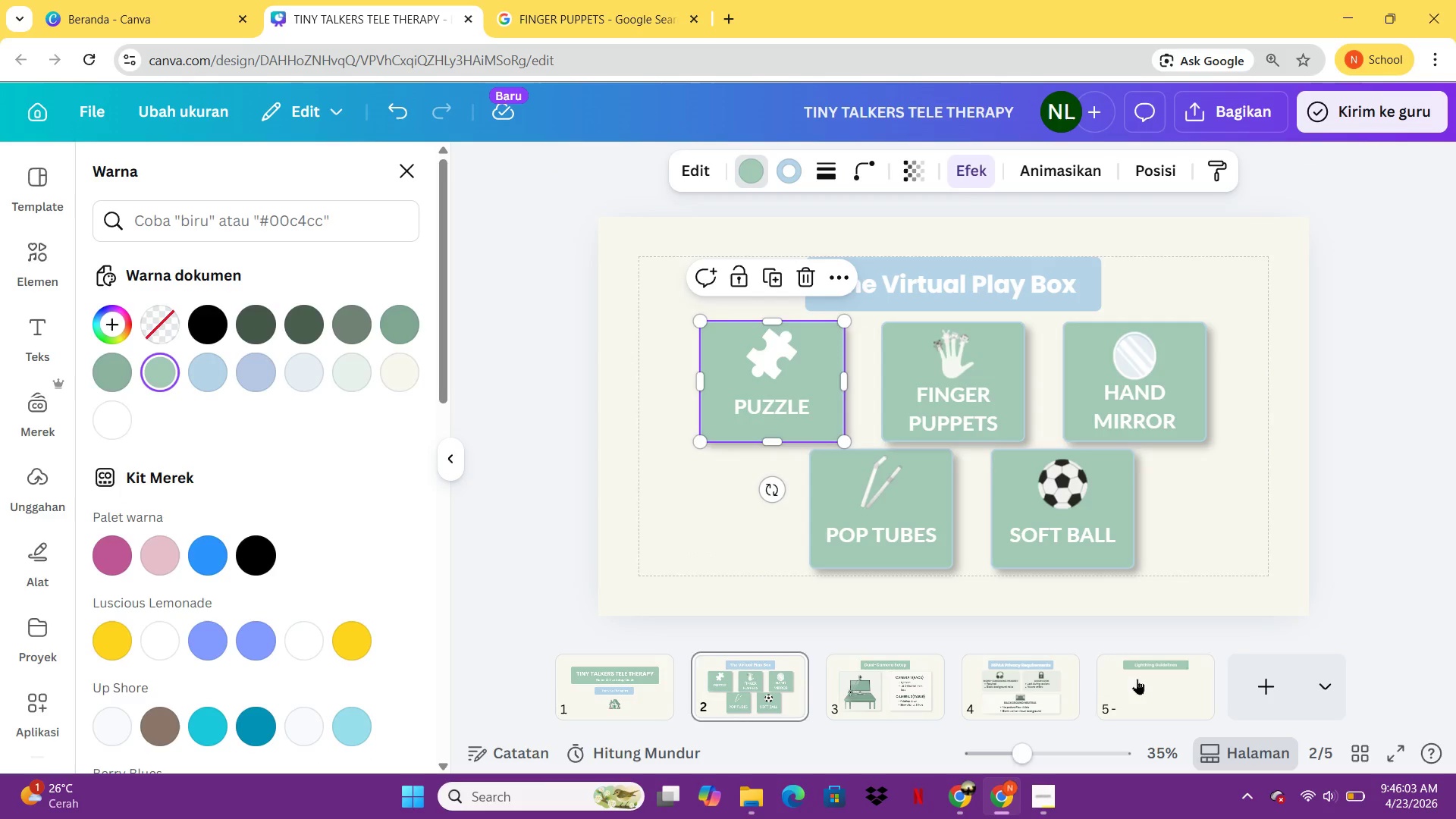 
key(Control+ControlLeft)
 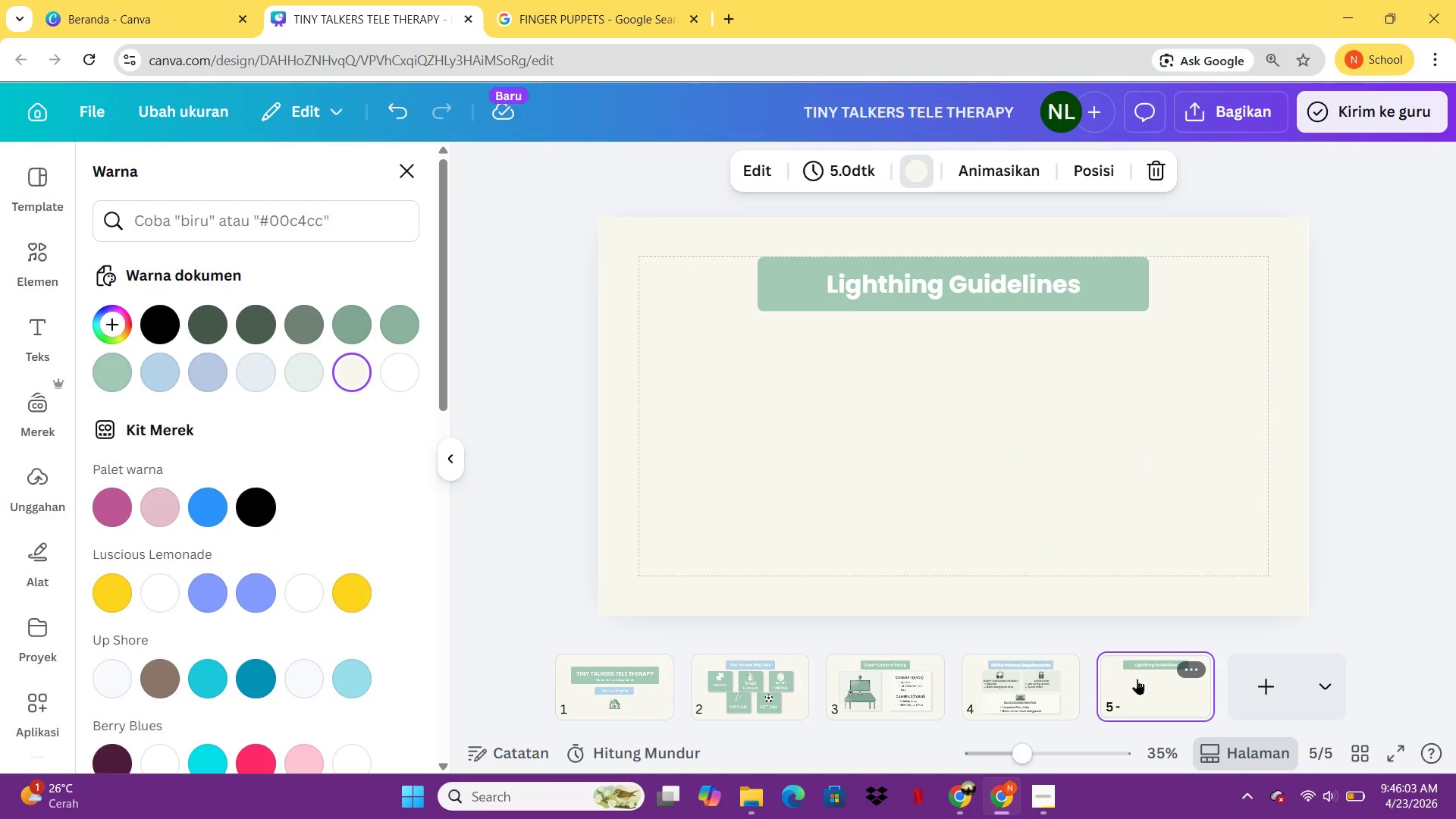 
key(V)
 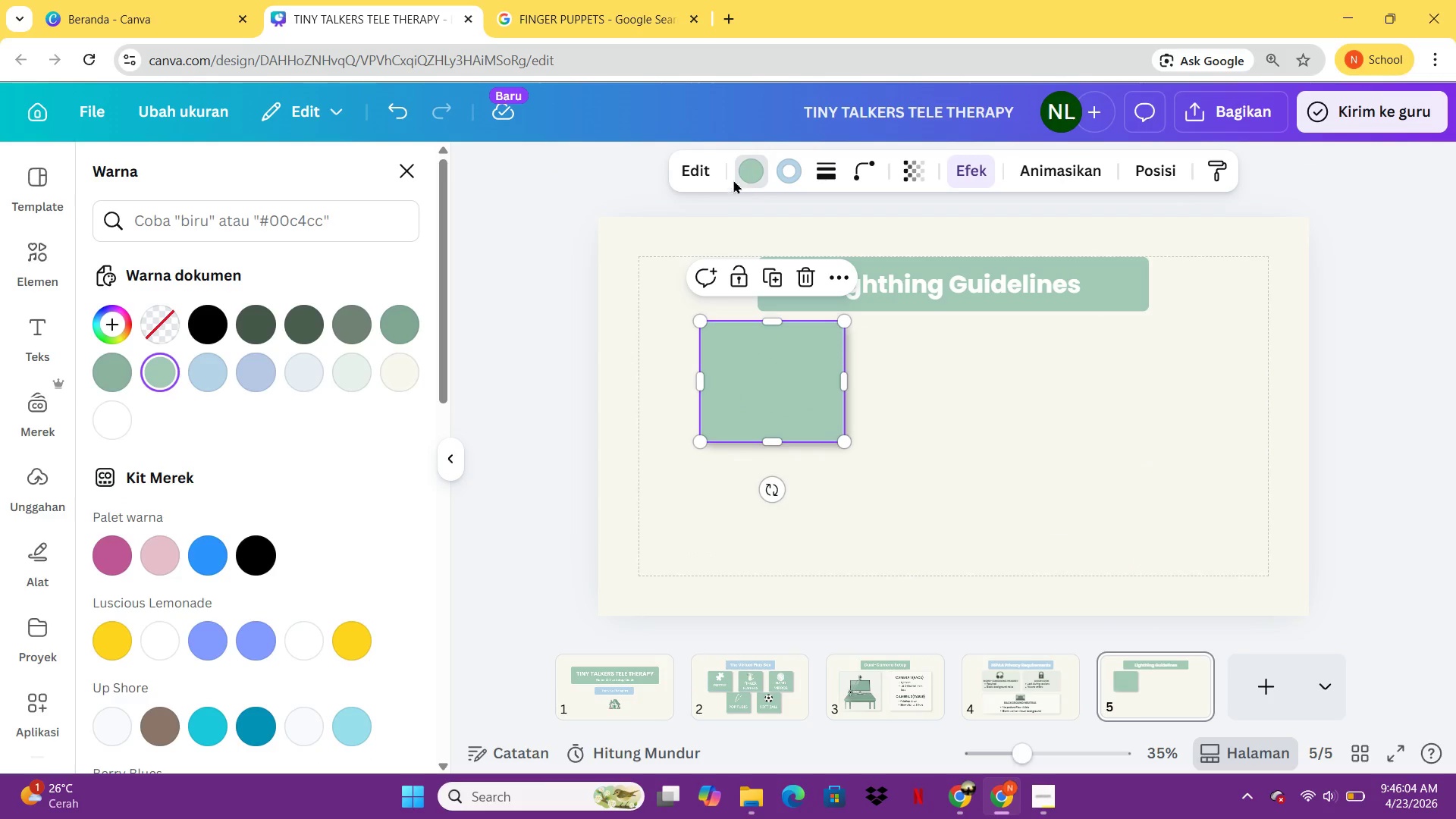 
left_click([750, 176])
 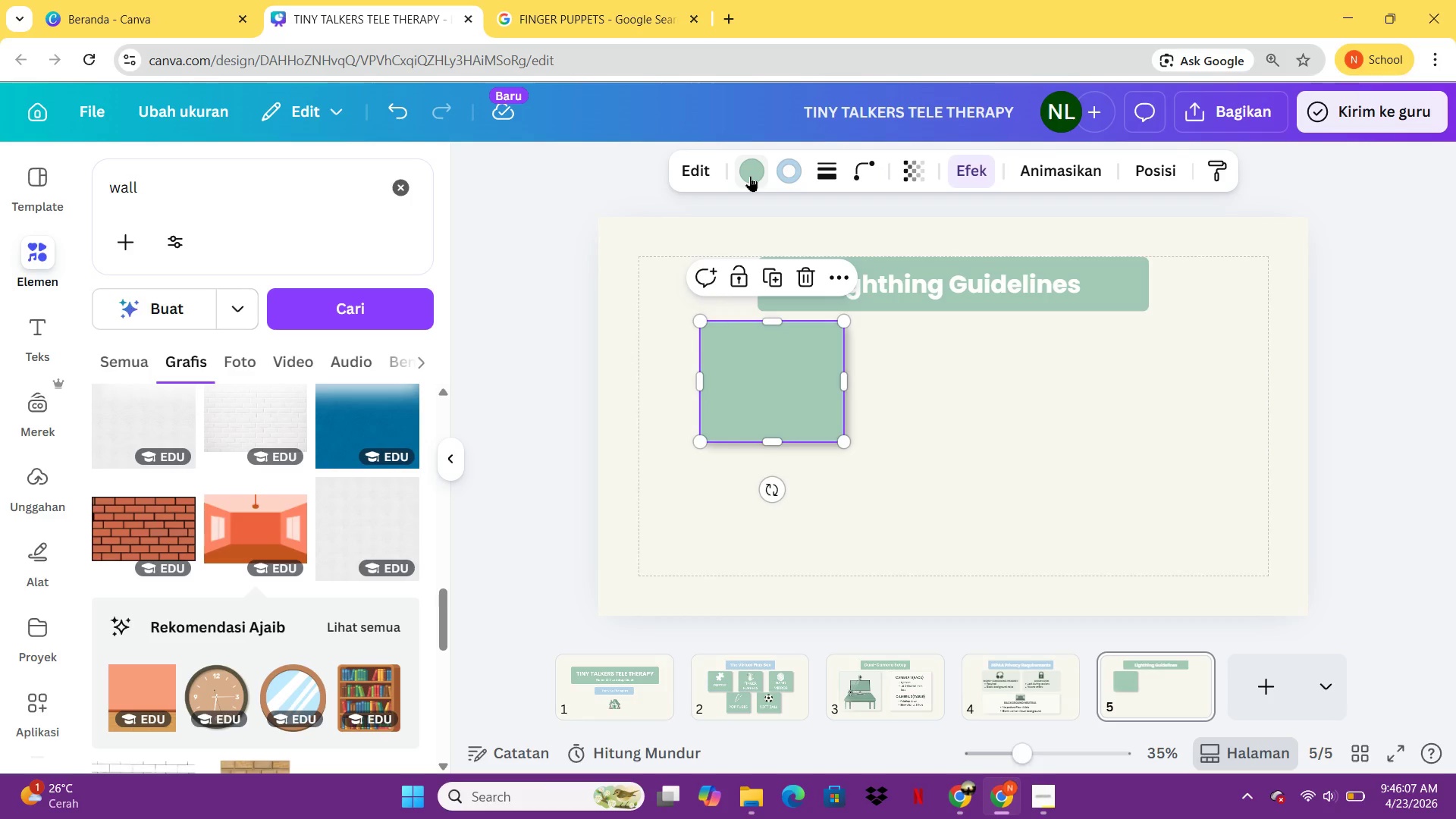 
left_click([750, 176])
 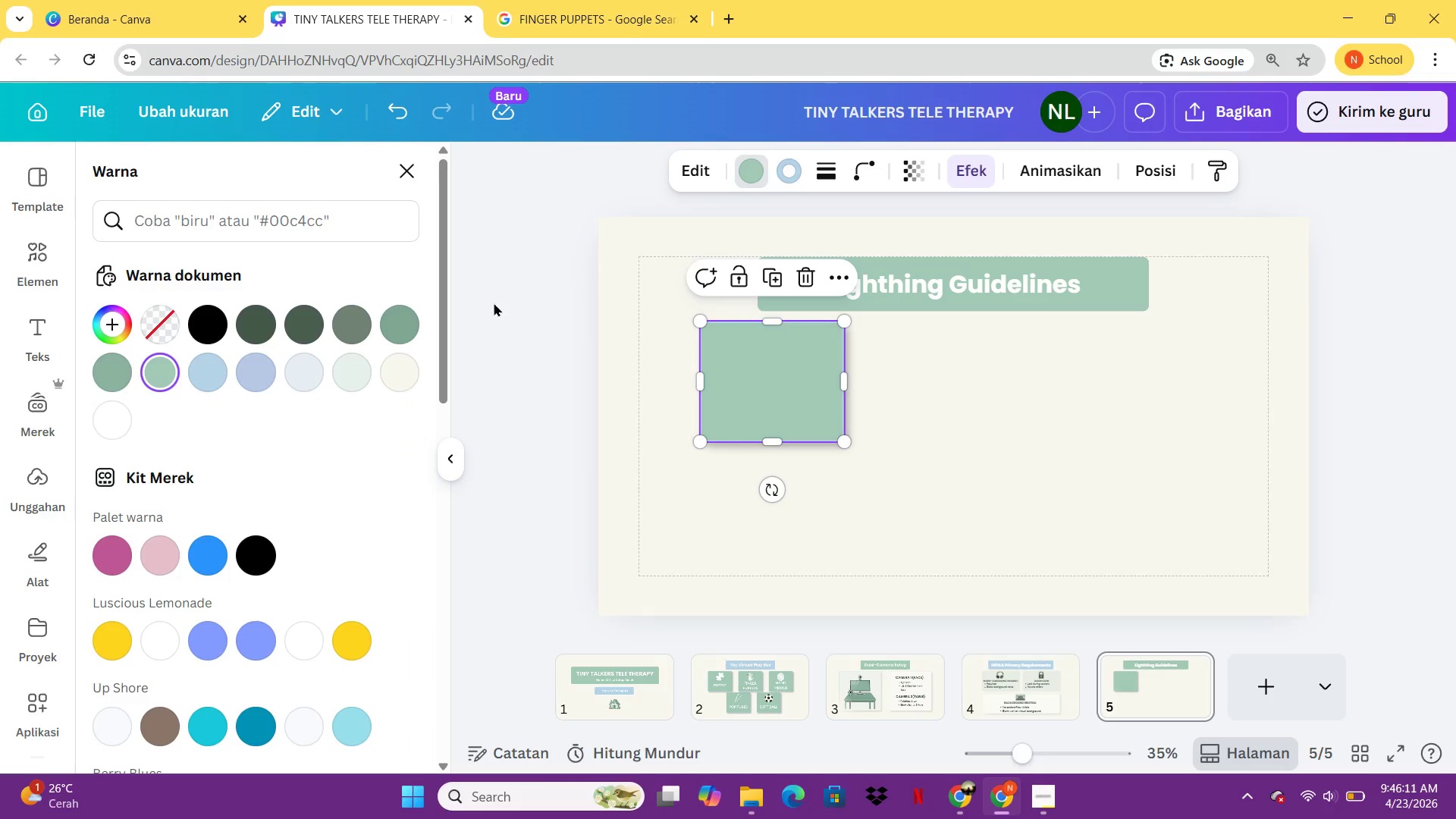 
mouse_move([199, 362])
 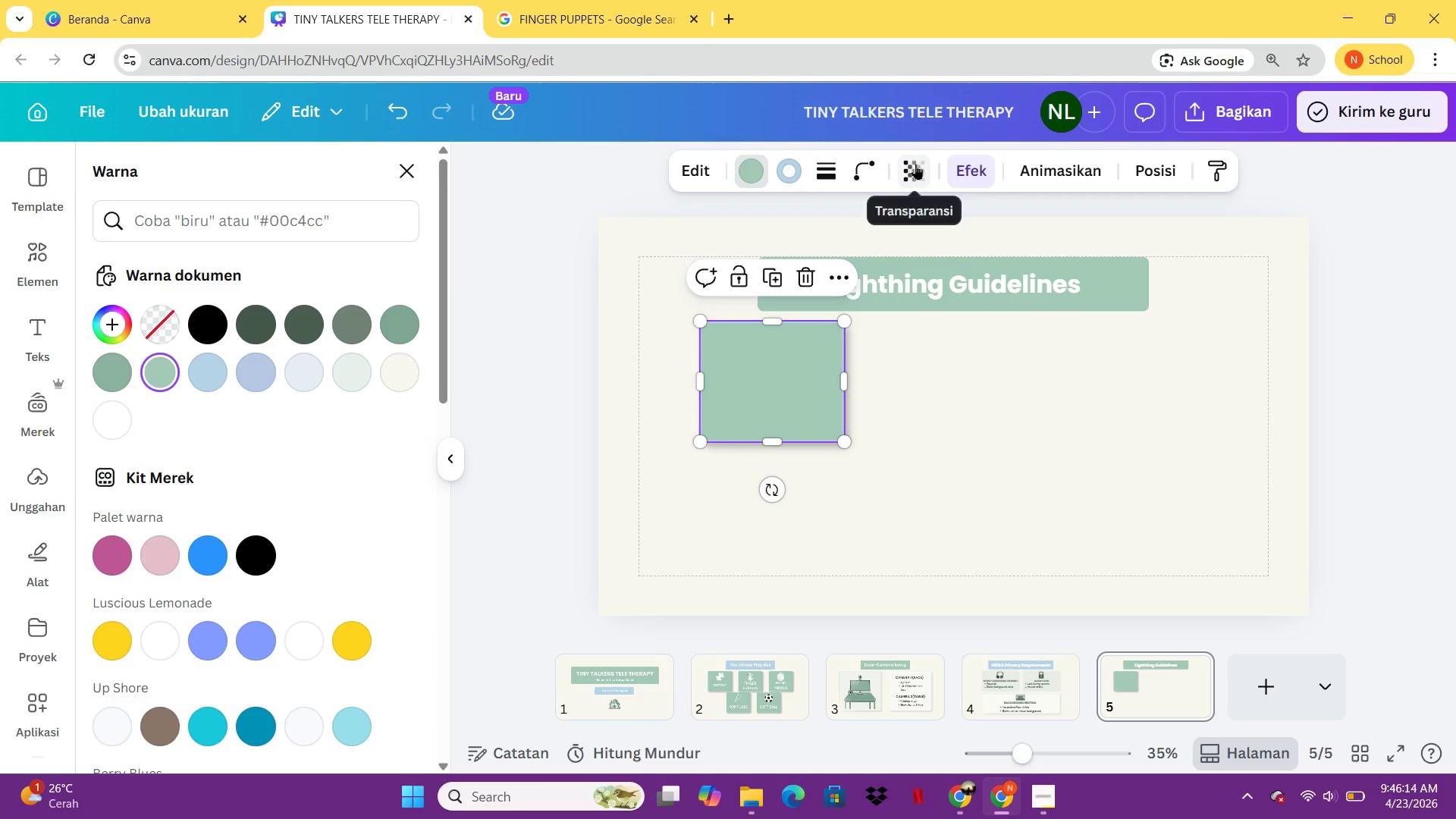 
left_click([915, 164])
 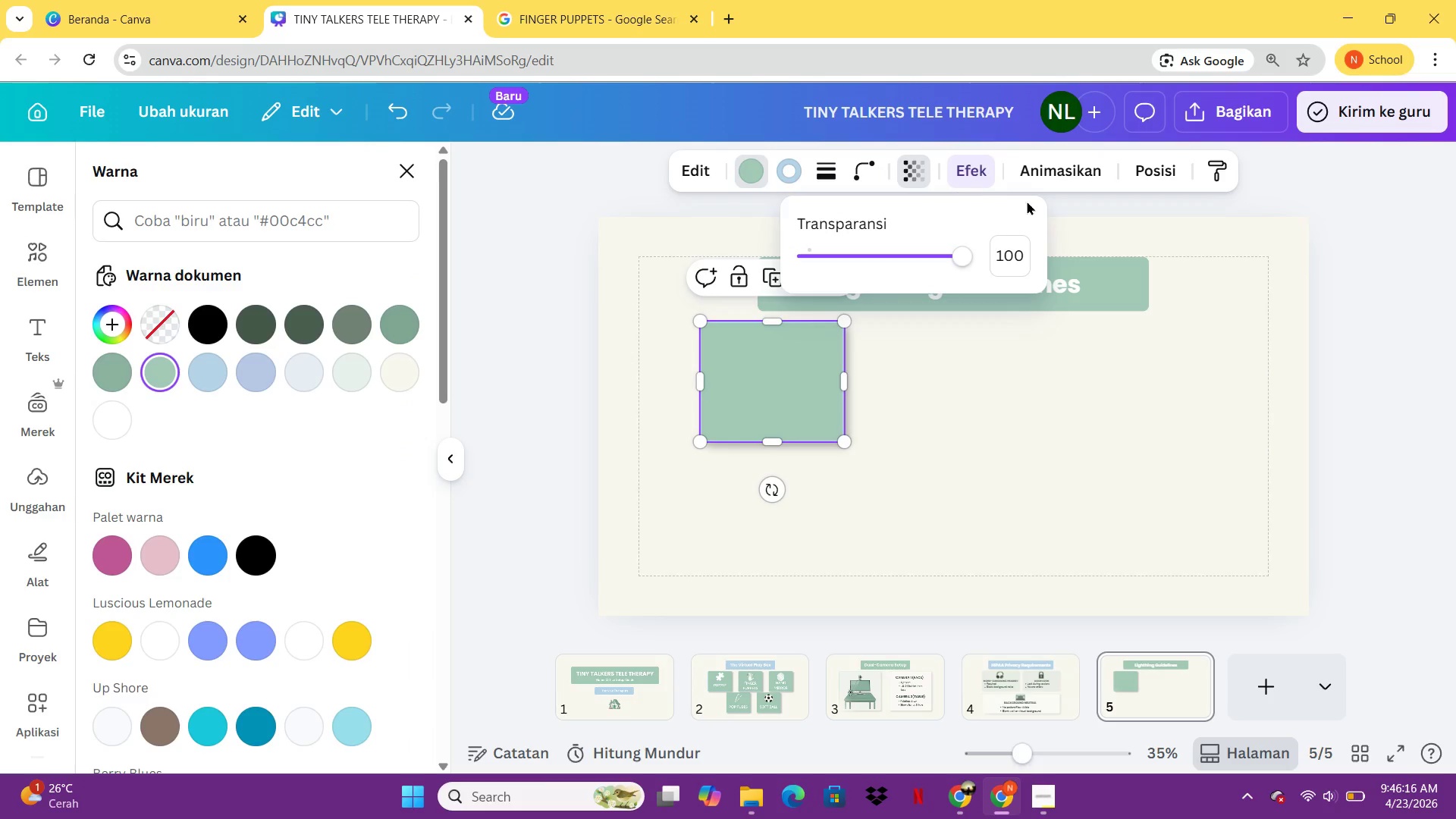 
left_click([1012, 249])
 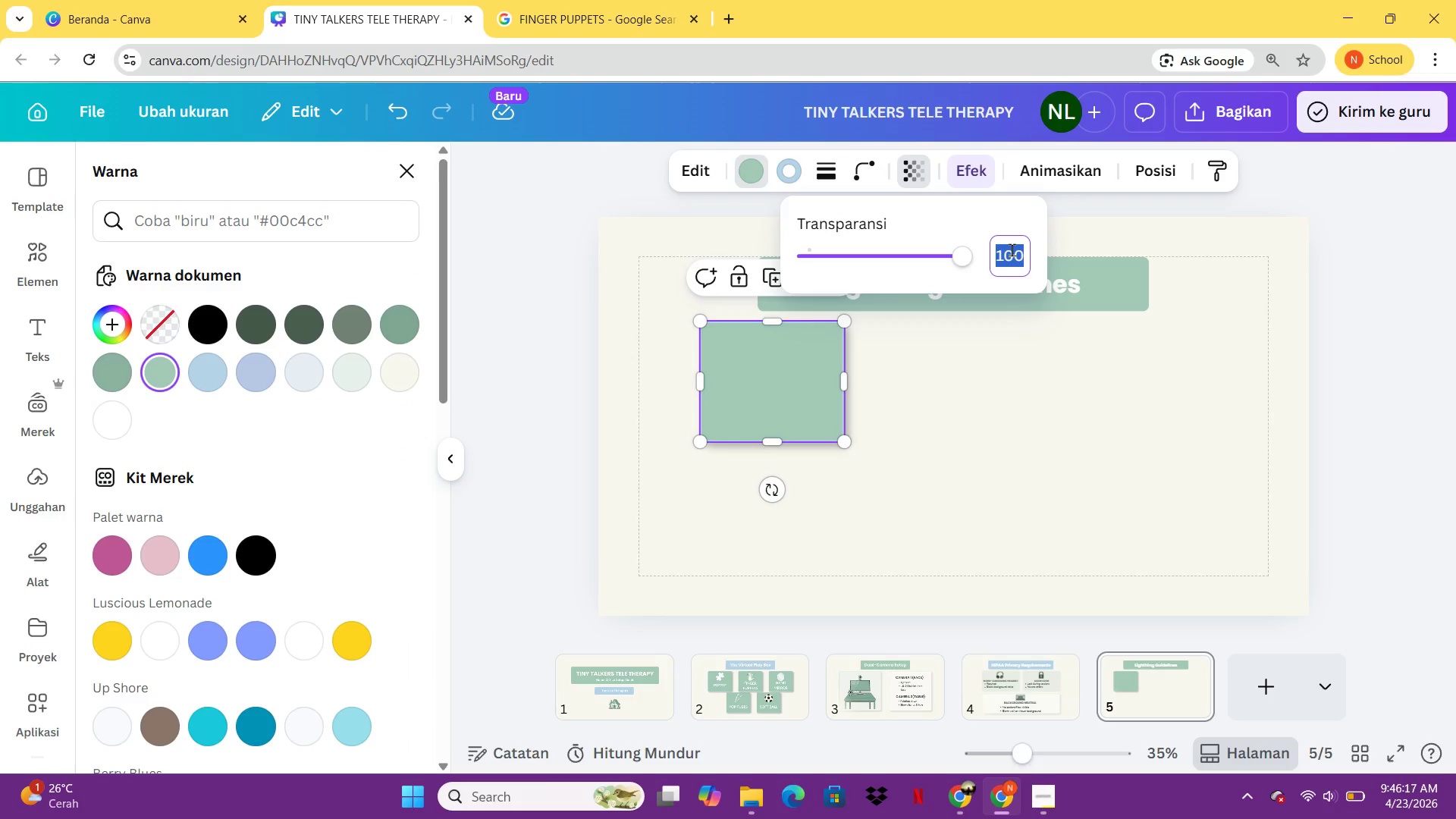 
key(Control+1)
 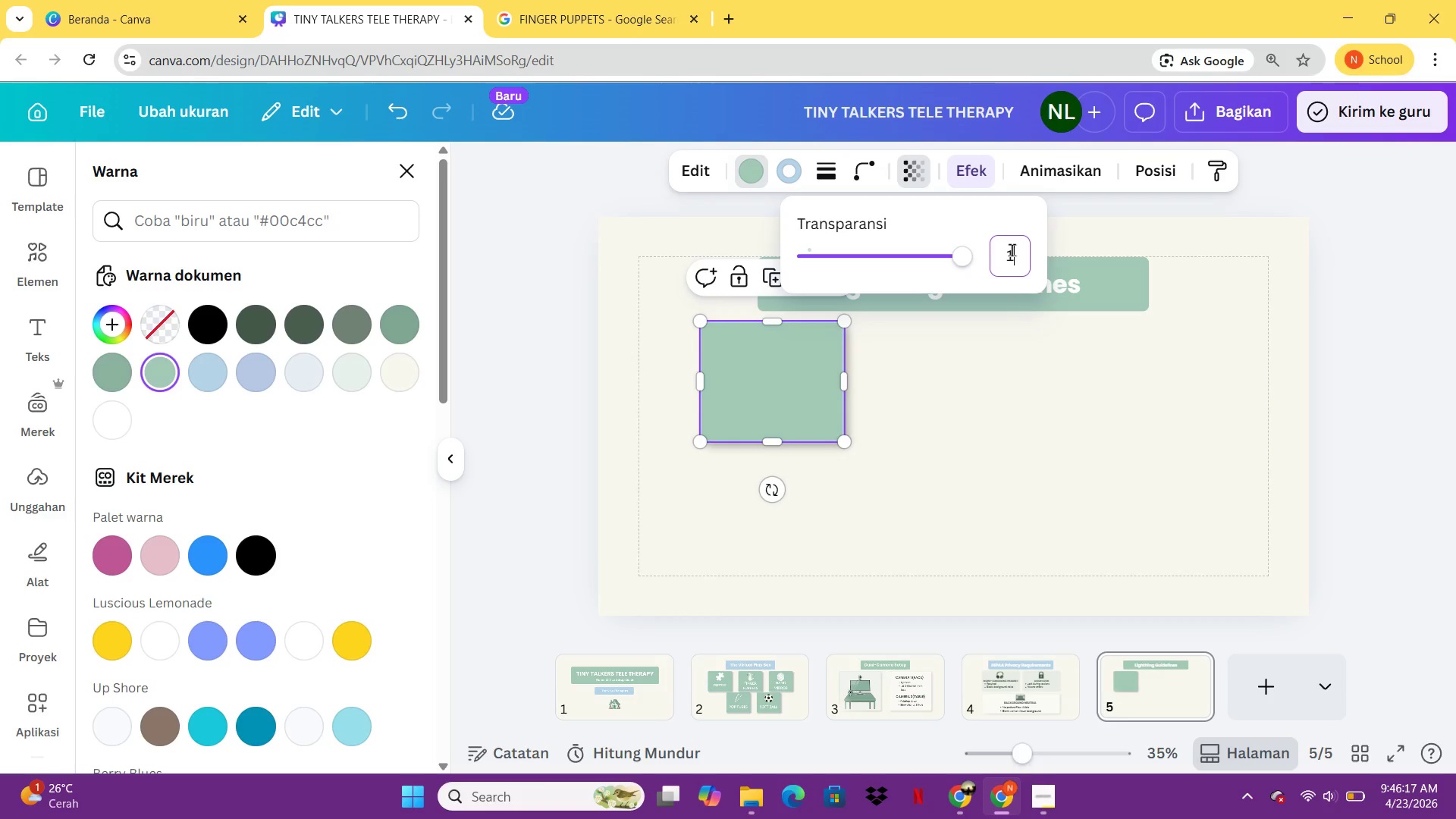 
key(Control+0)
 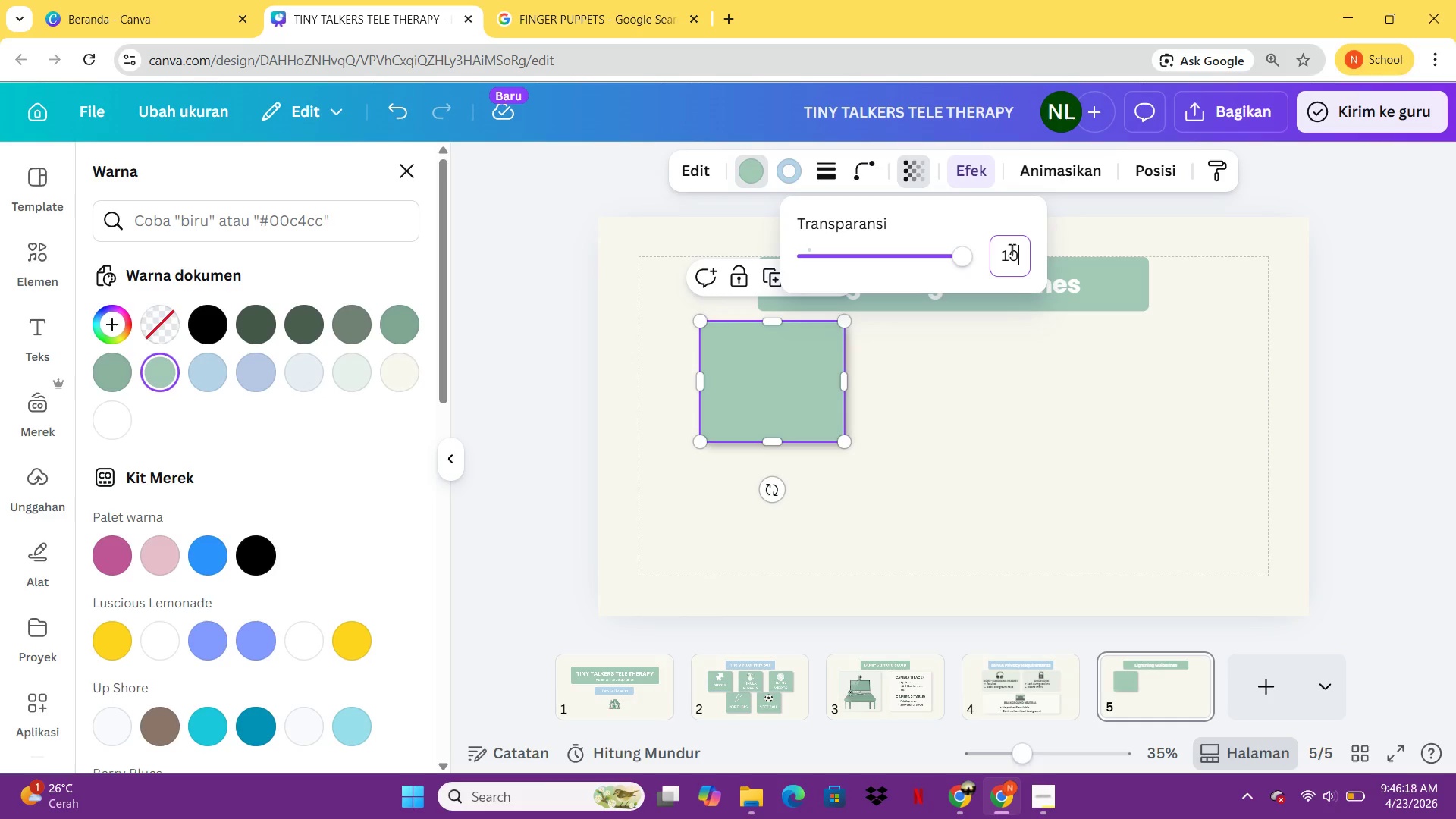 
key(Control+Enter)
 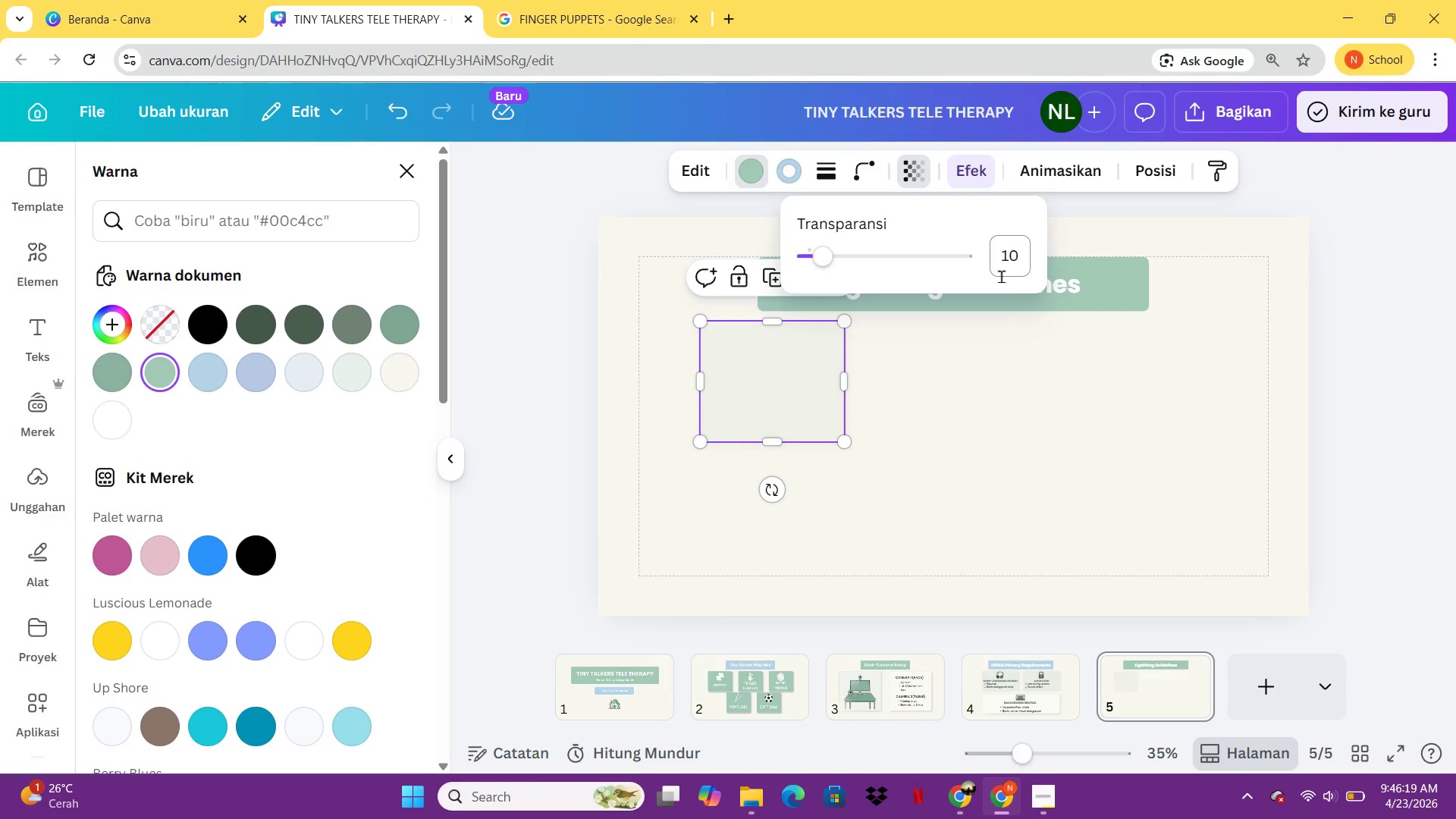 
left_click([976, 379])
 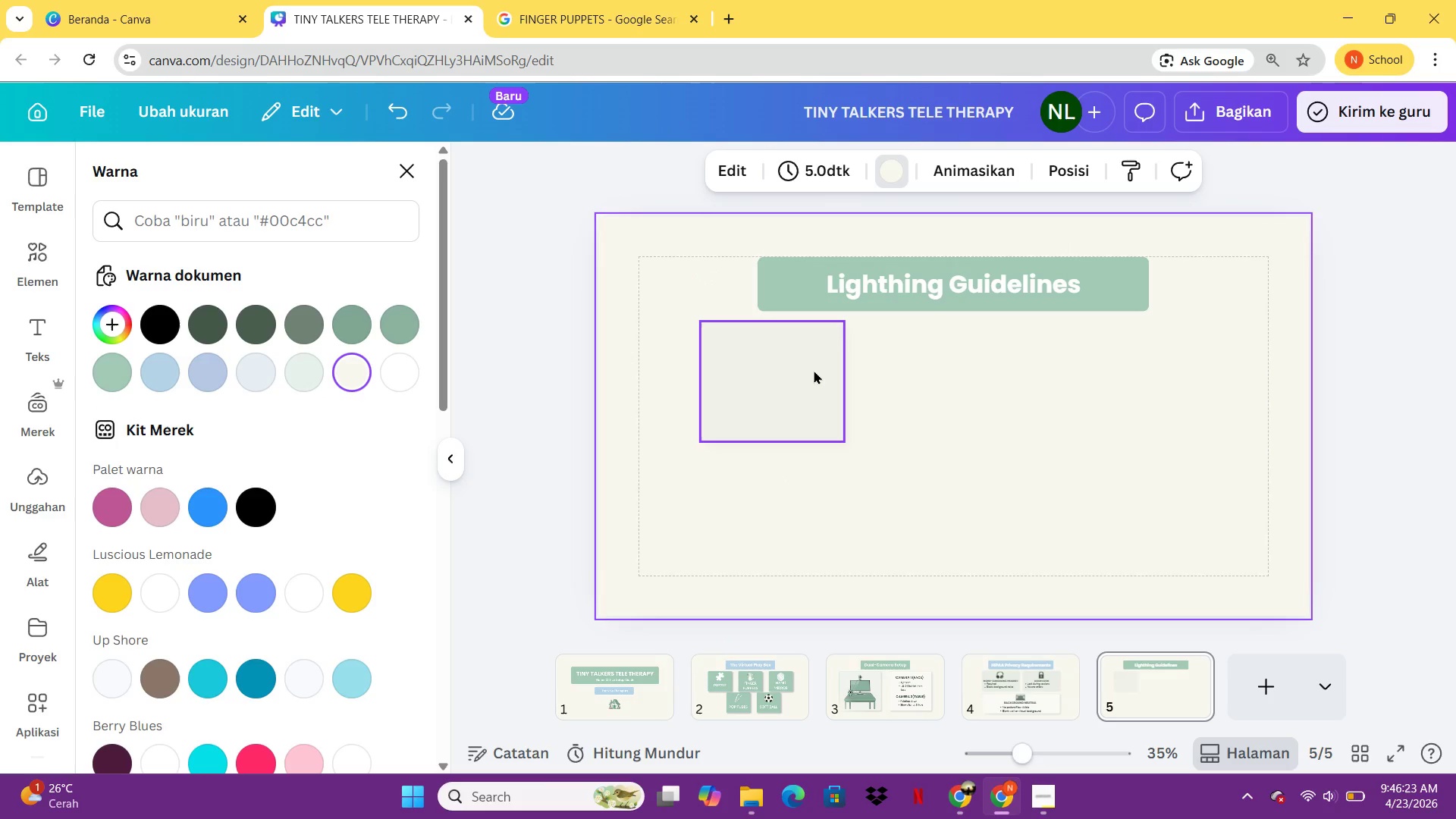 
wait(8.42)
 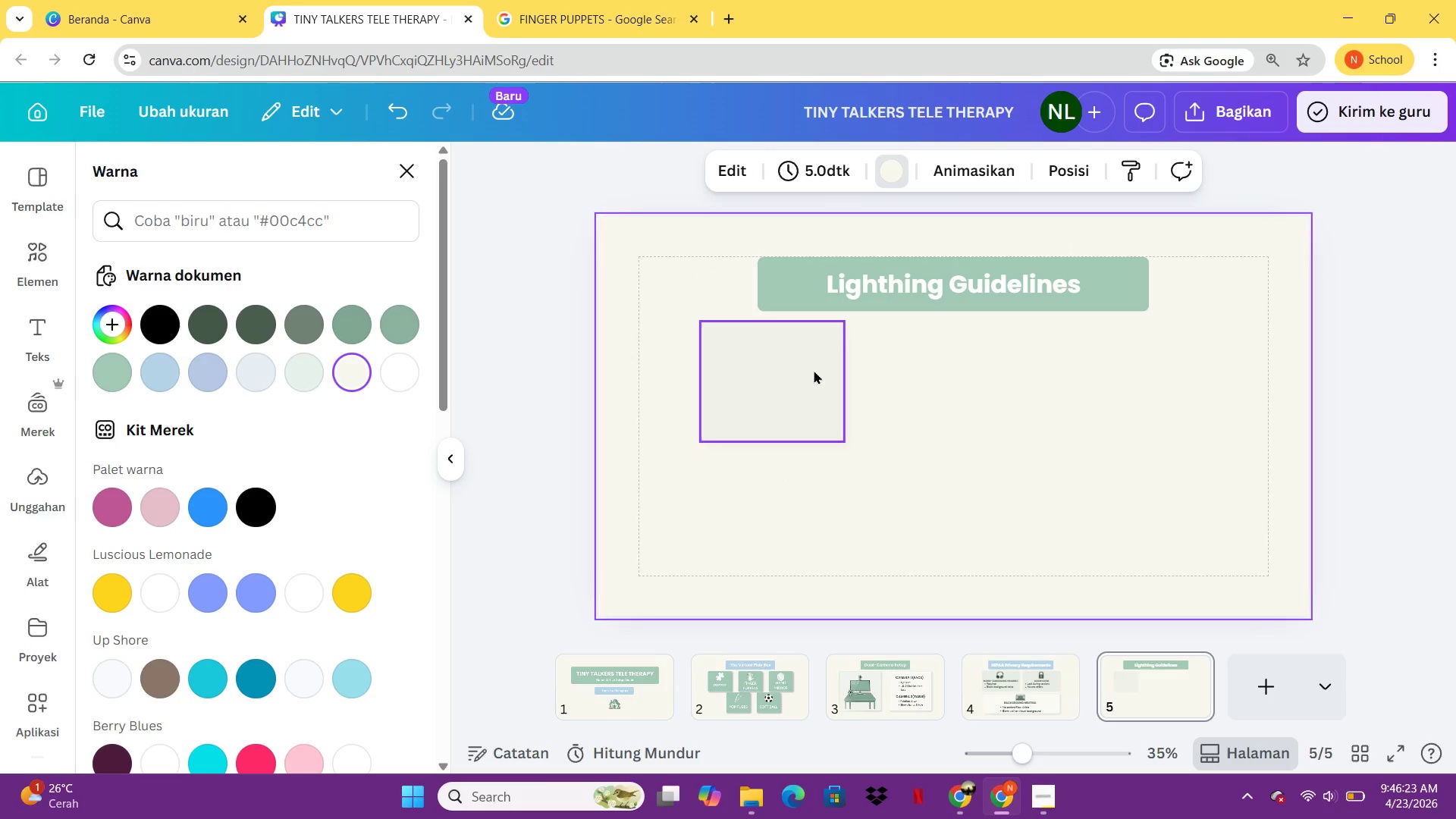 
left_click([764, 378])
 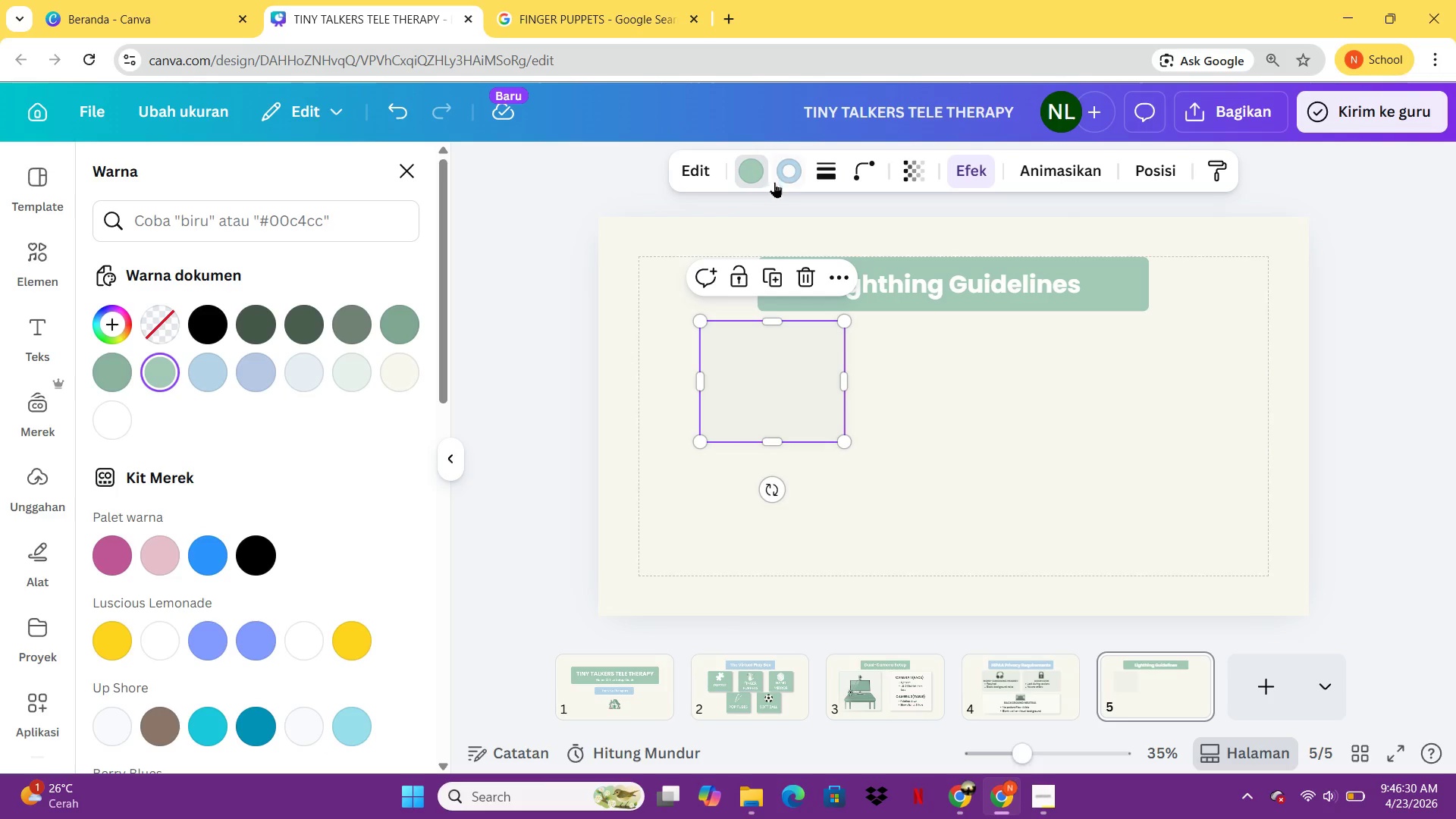 
left_click([795, 177])
 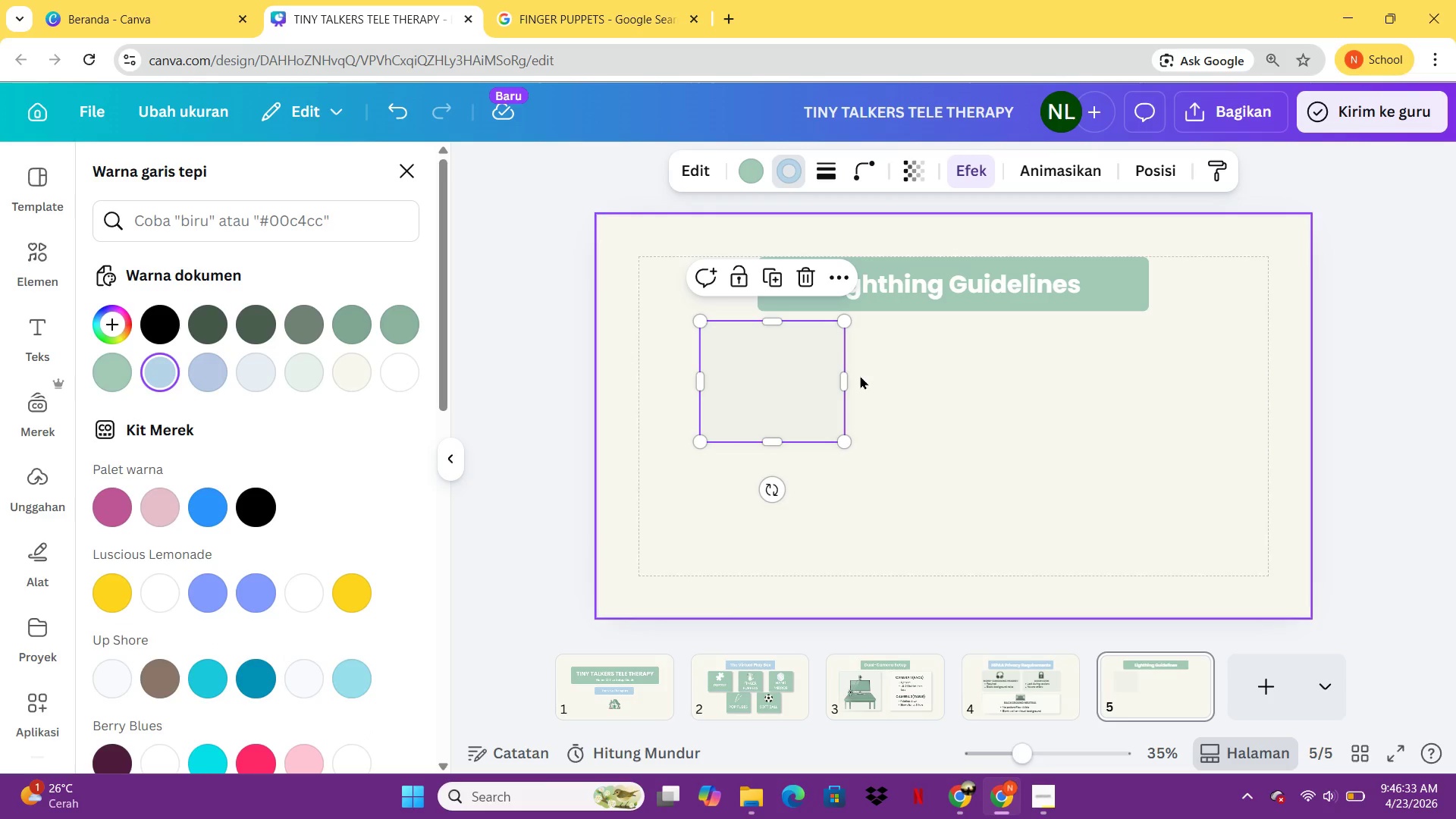 
left_click([904, 381])
 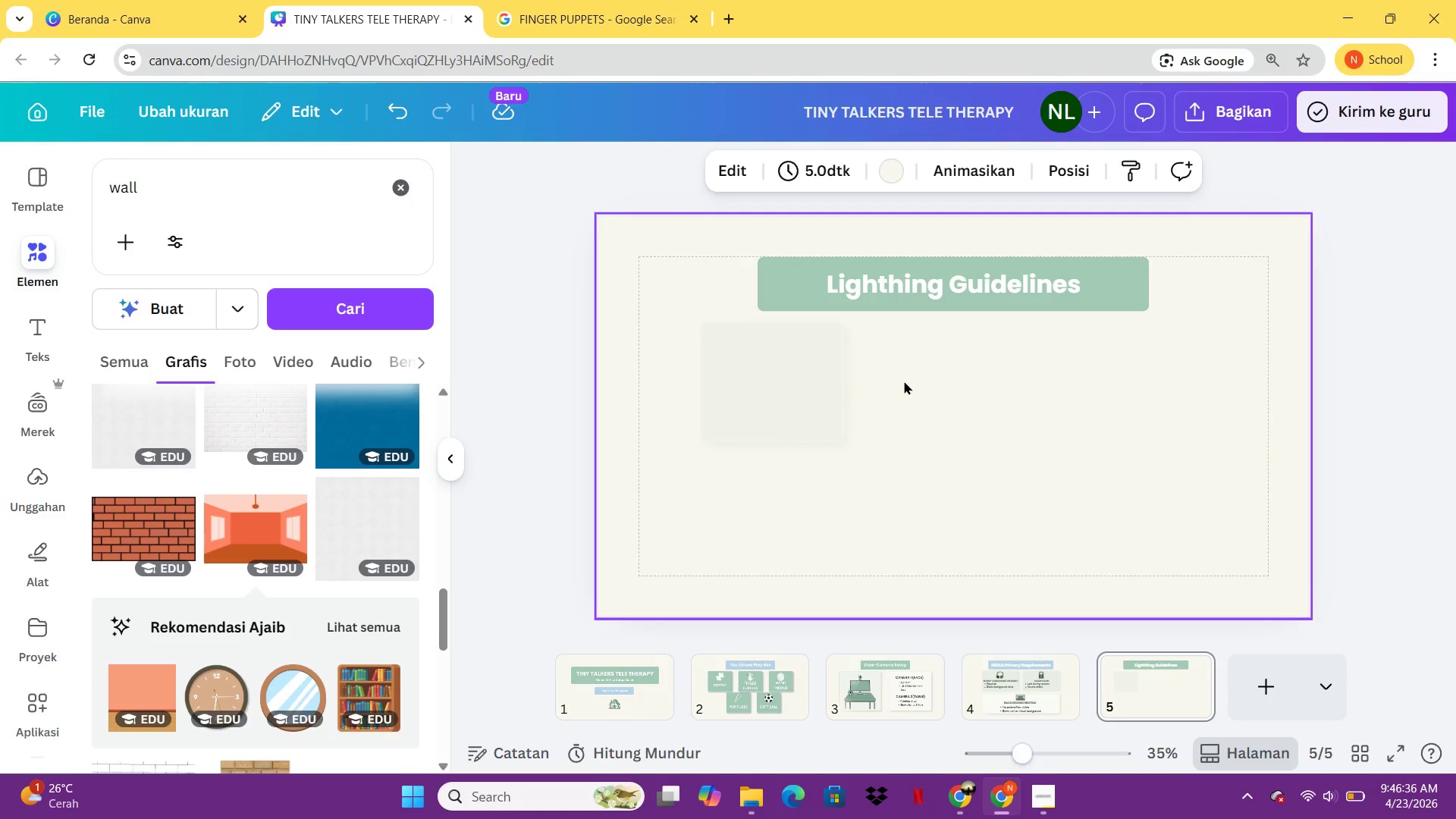 
left_click([792, 381])
 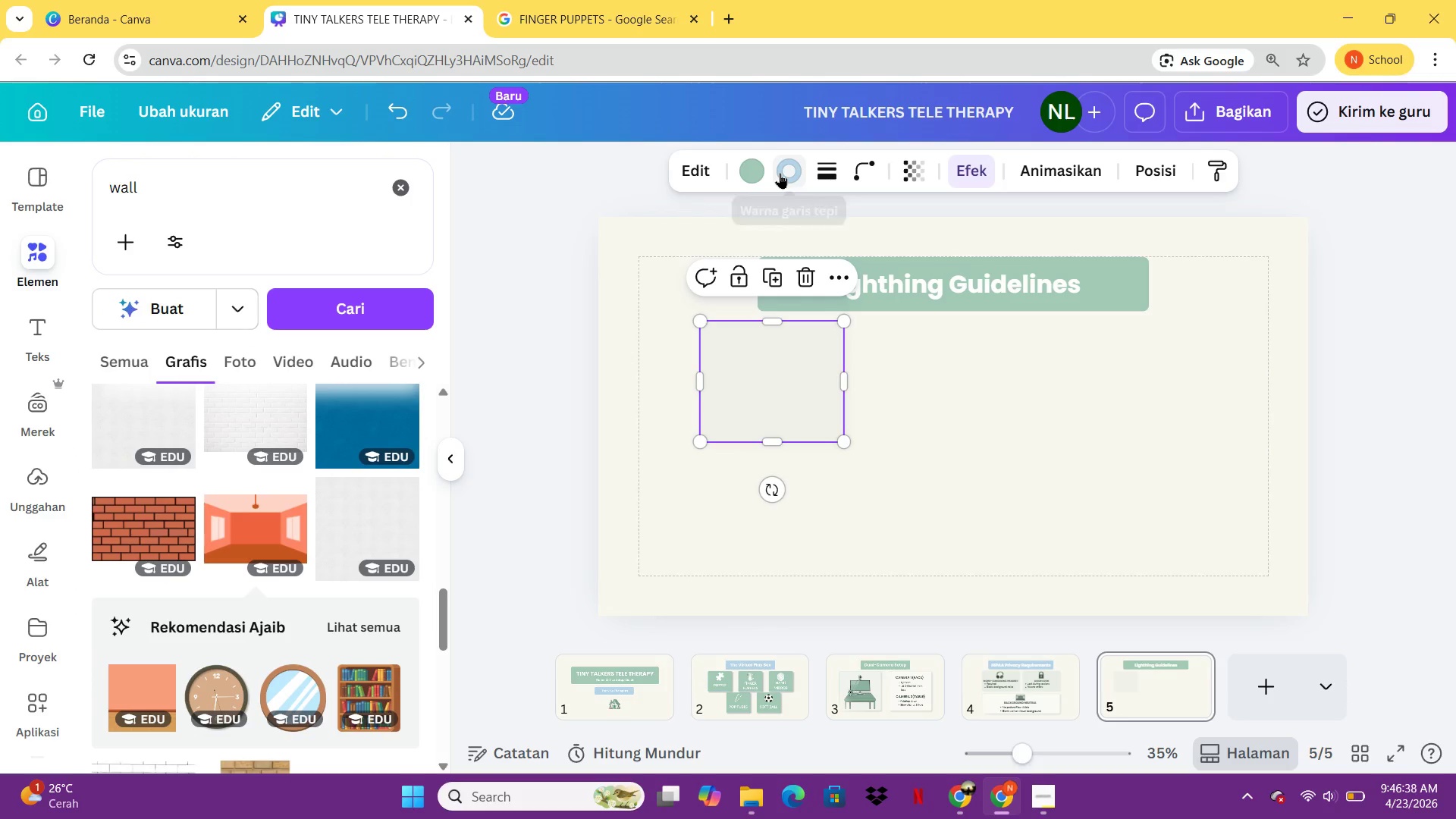 
left_click([780, 173])
 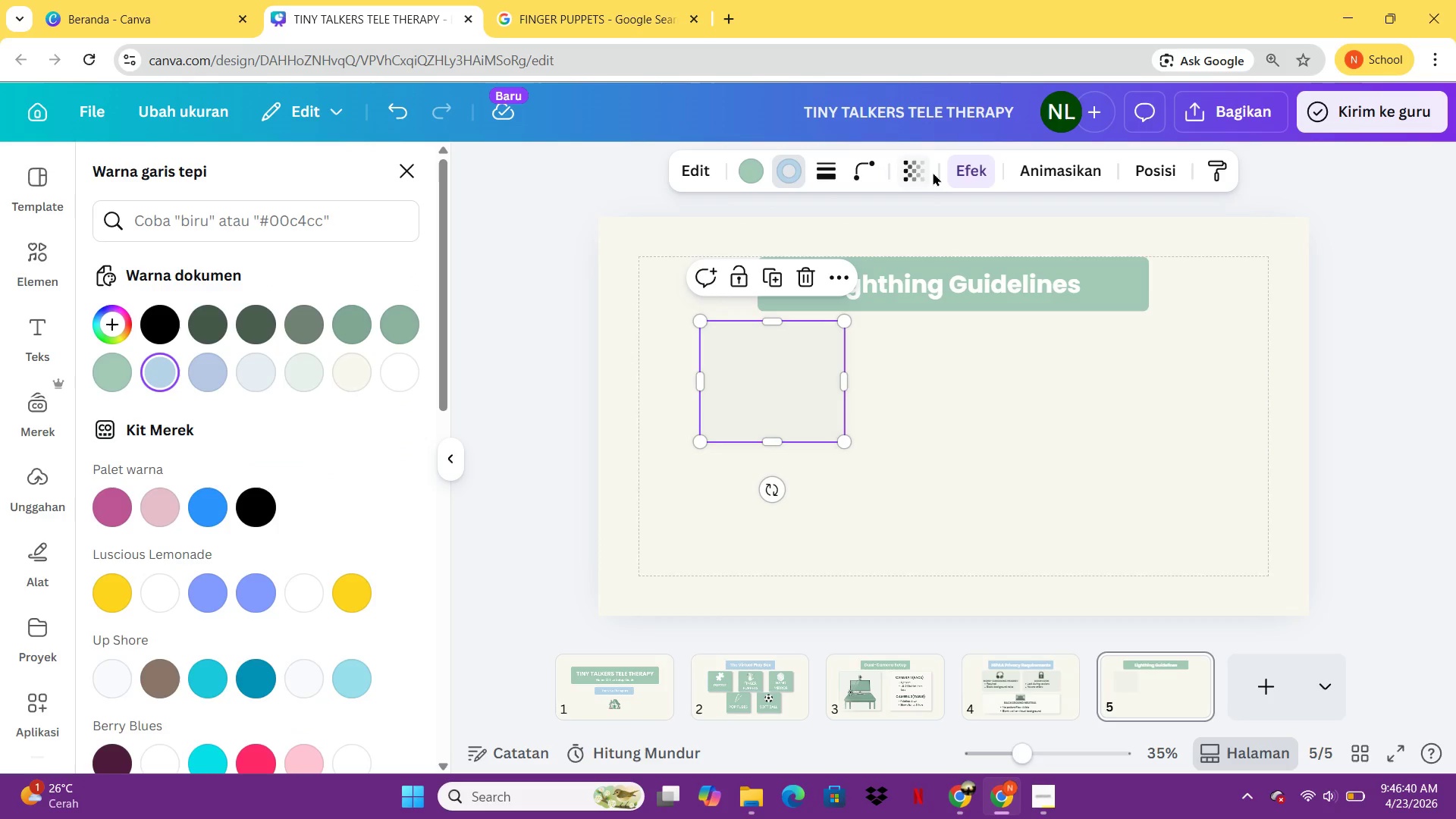 
left_click([918, 171])
 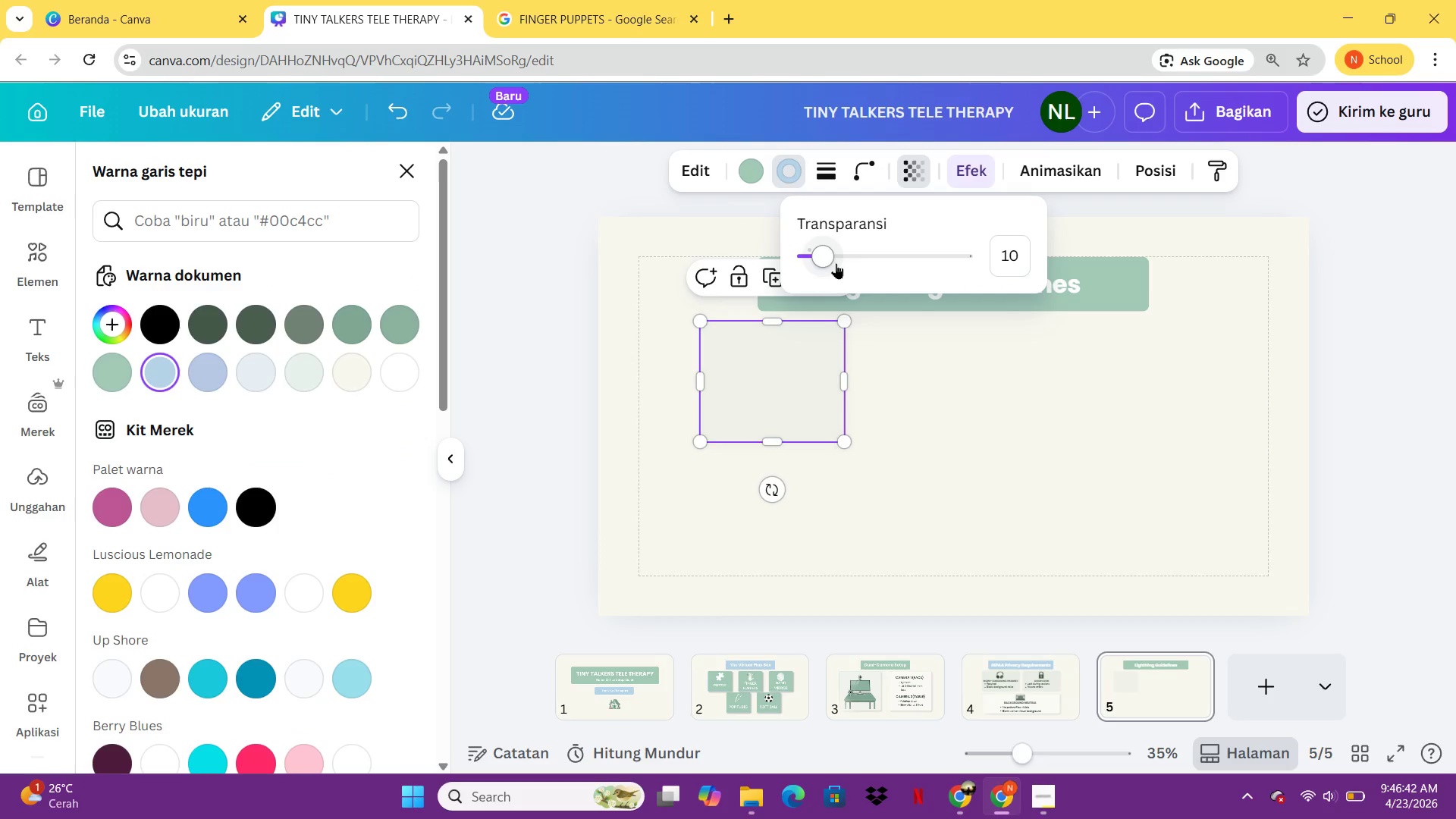 
left_click([865, 259])
 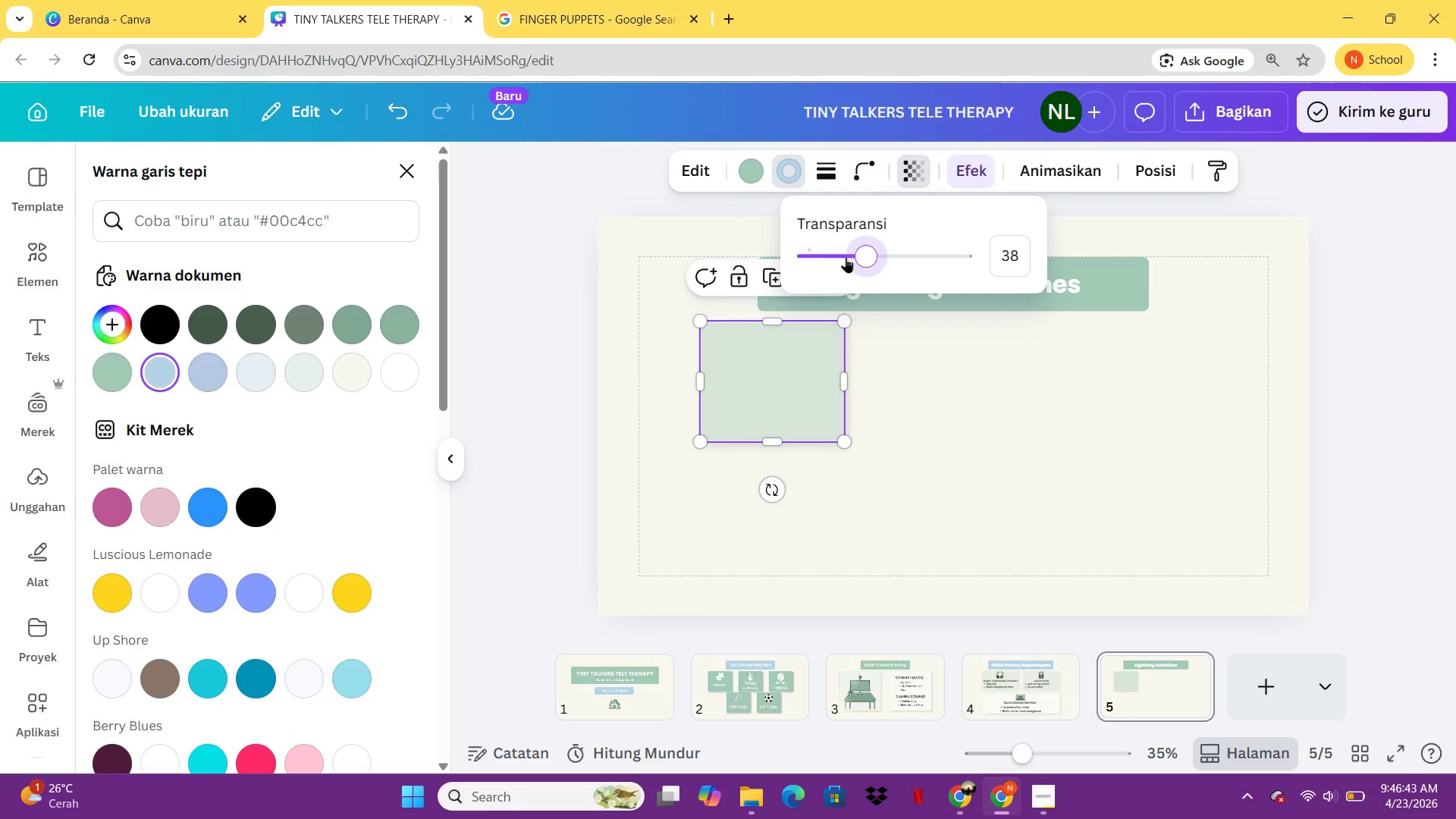 
left_click([847, 256])
 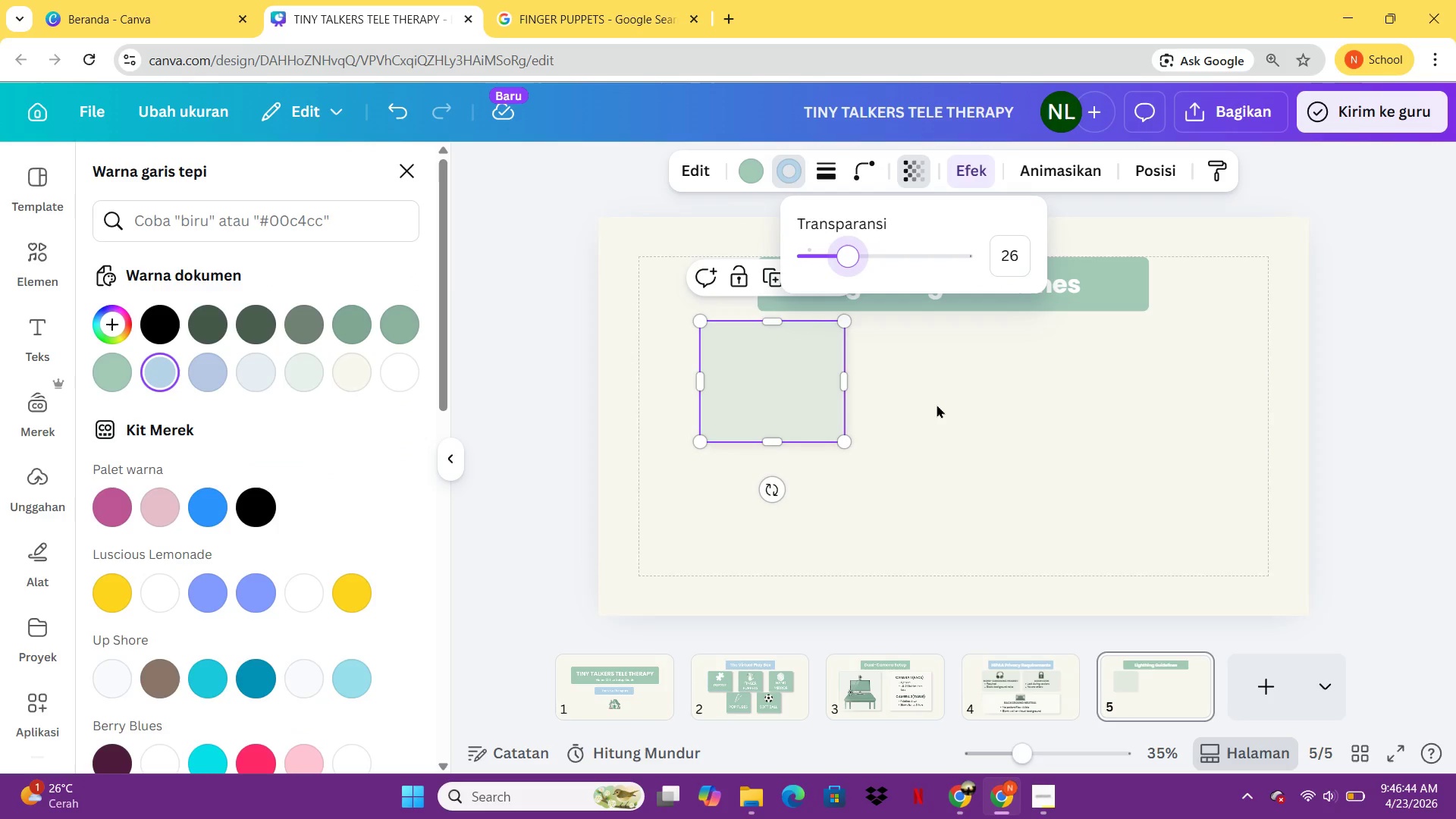 
left_click([937, 404])
 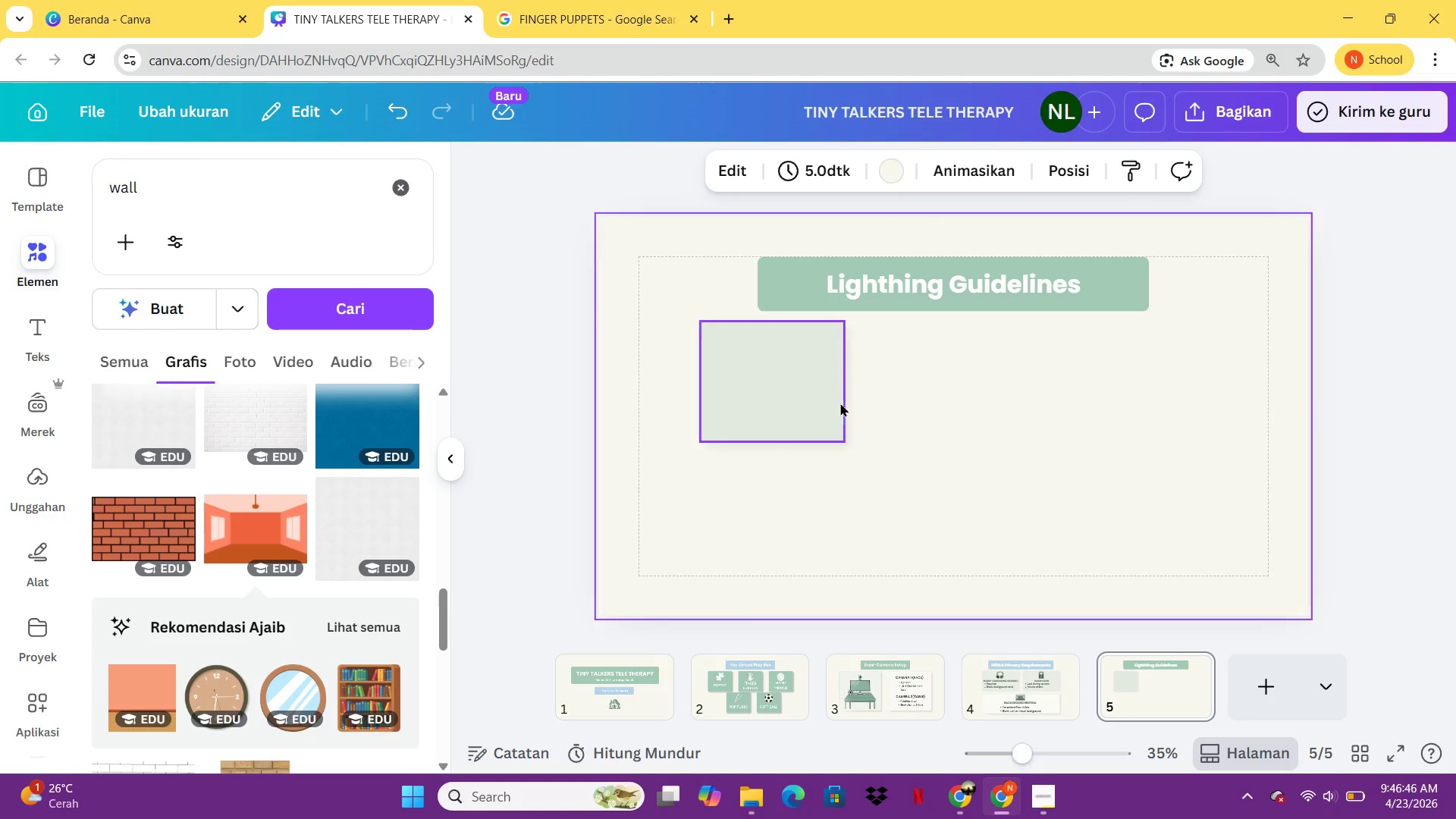 
left_click([832, 402])
 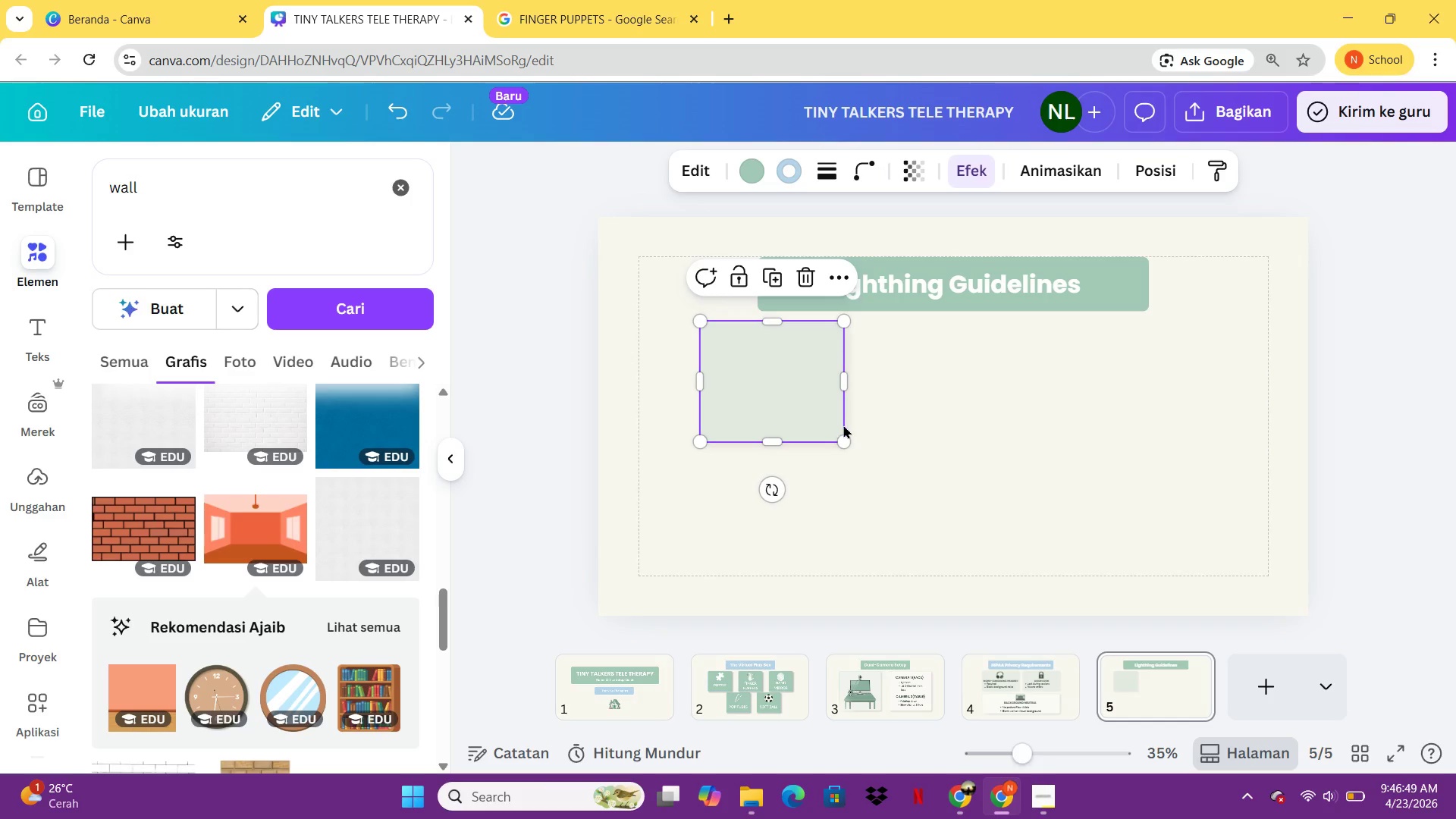 
left_click([846, 440])
 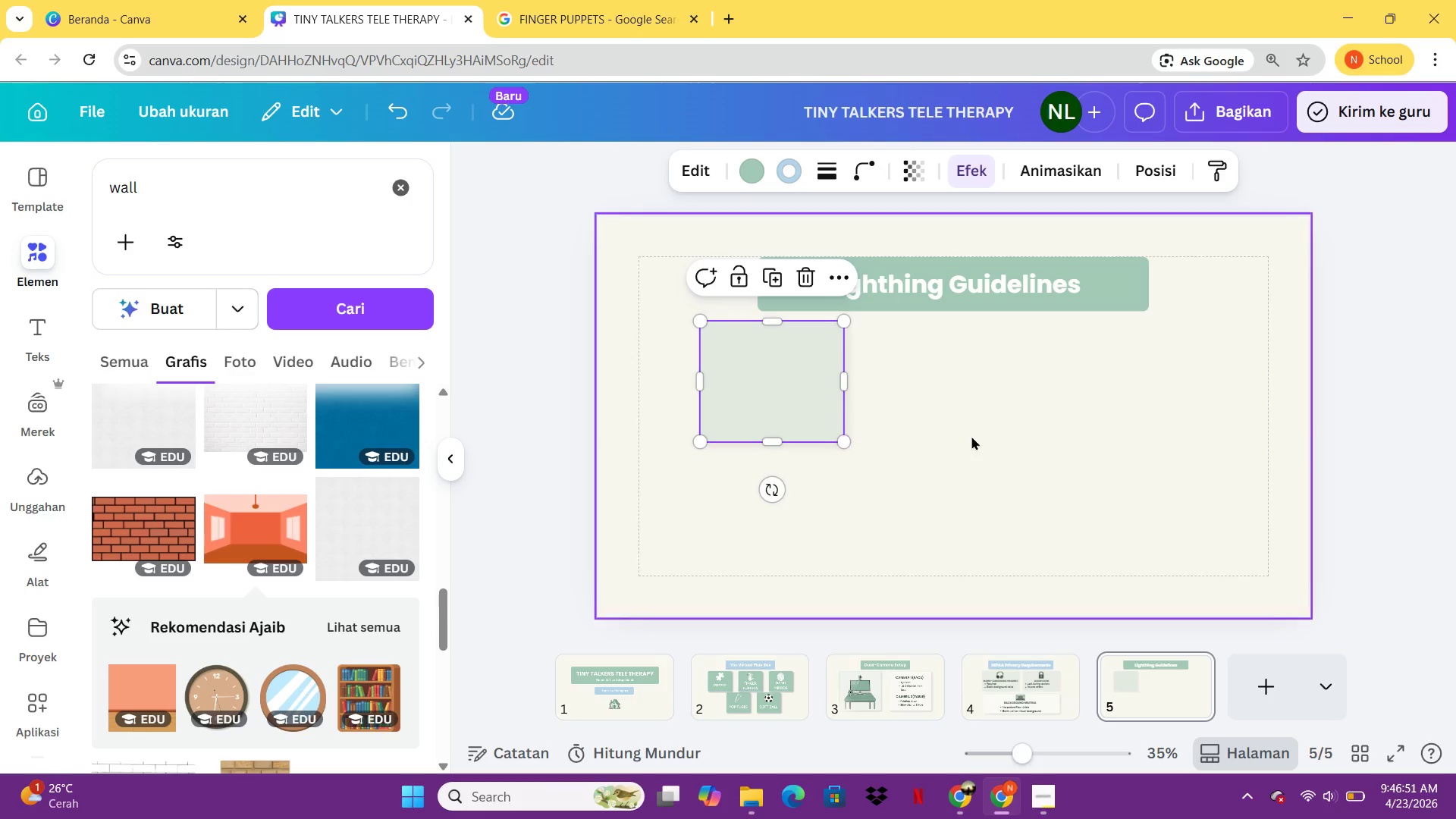 
left_click([977, 431])
 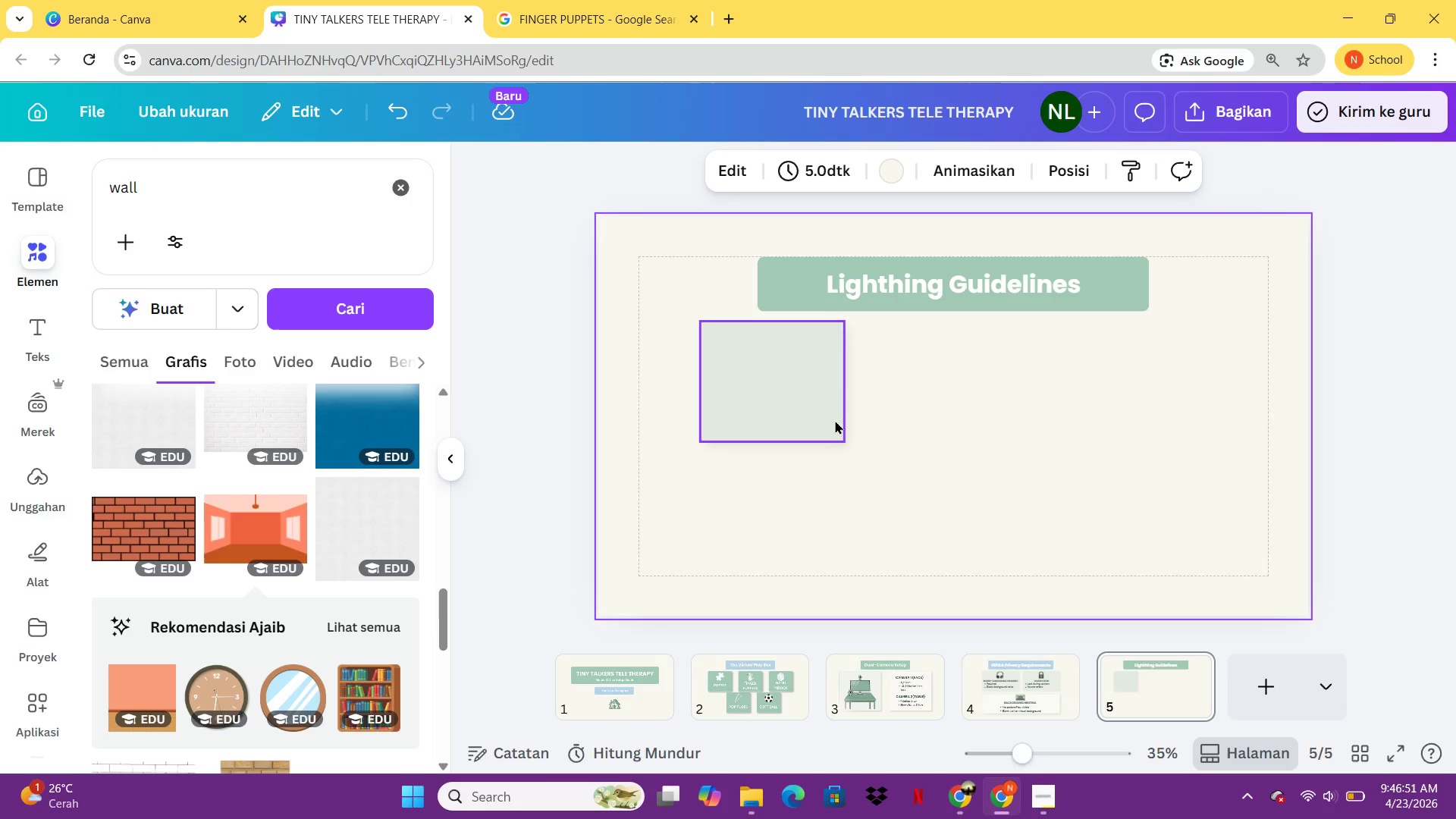 
left_click([832, 419])
 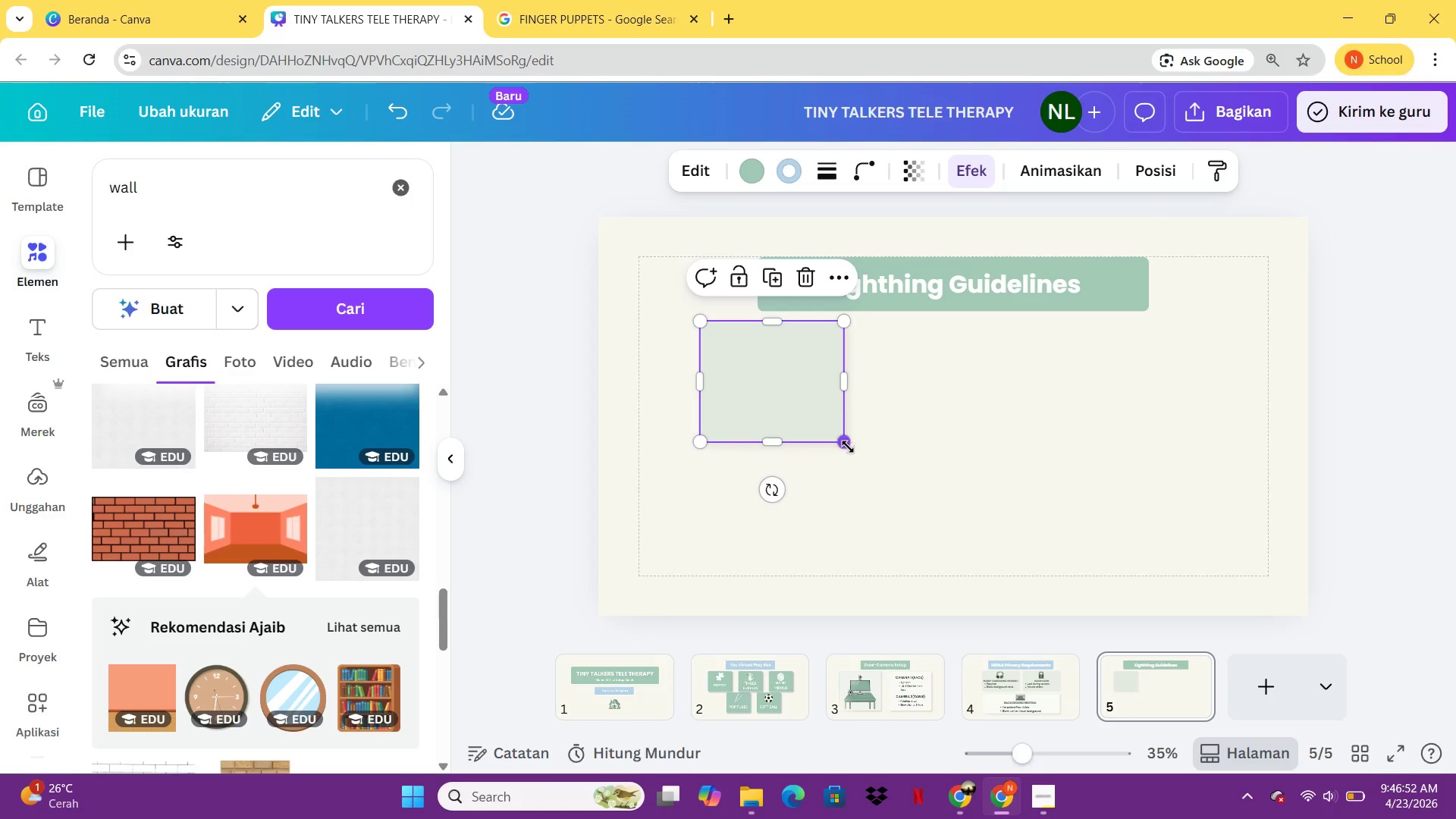 
left_click_drag(start_coordinate=[849, 447], to_coordinate=[934, 475])
 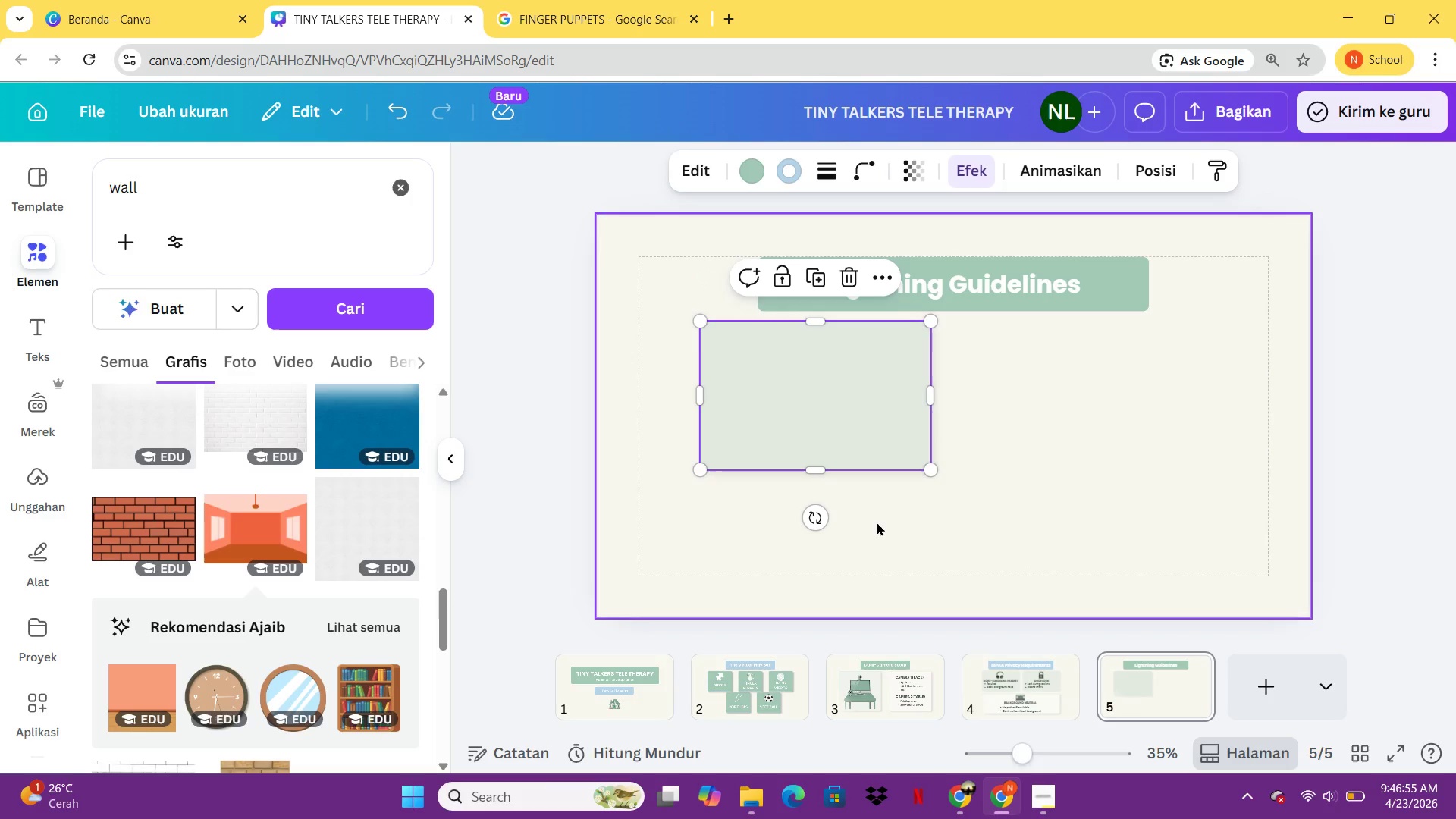 
left_click([877, 522])
 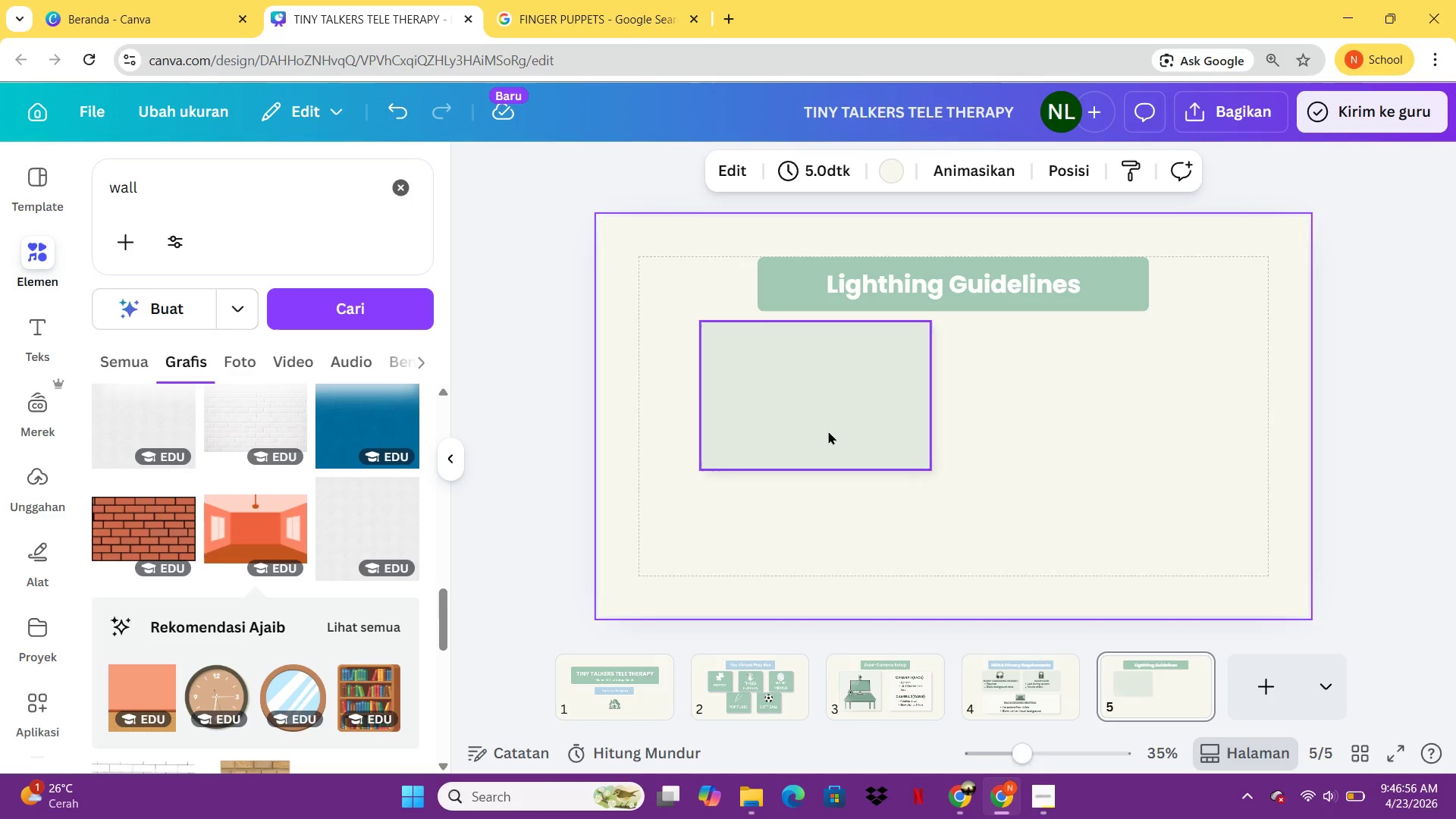 
left_click([828, 433])
 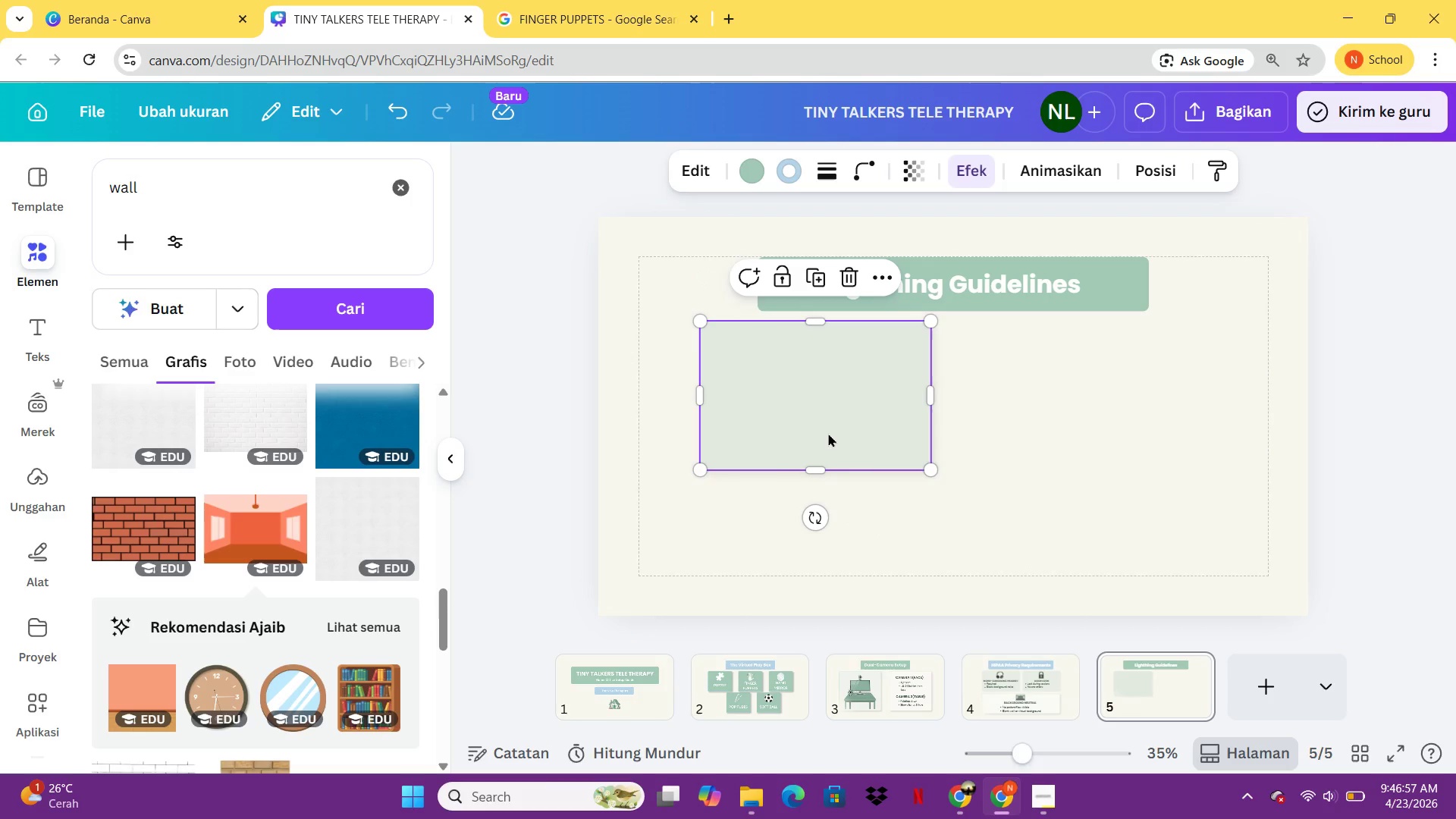 
key(Control+C)
 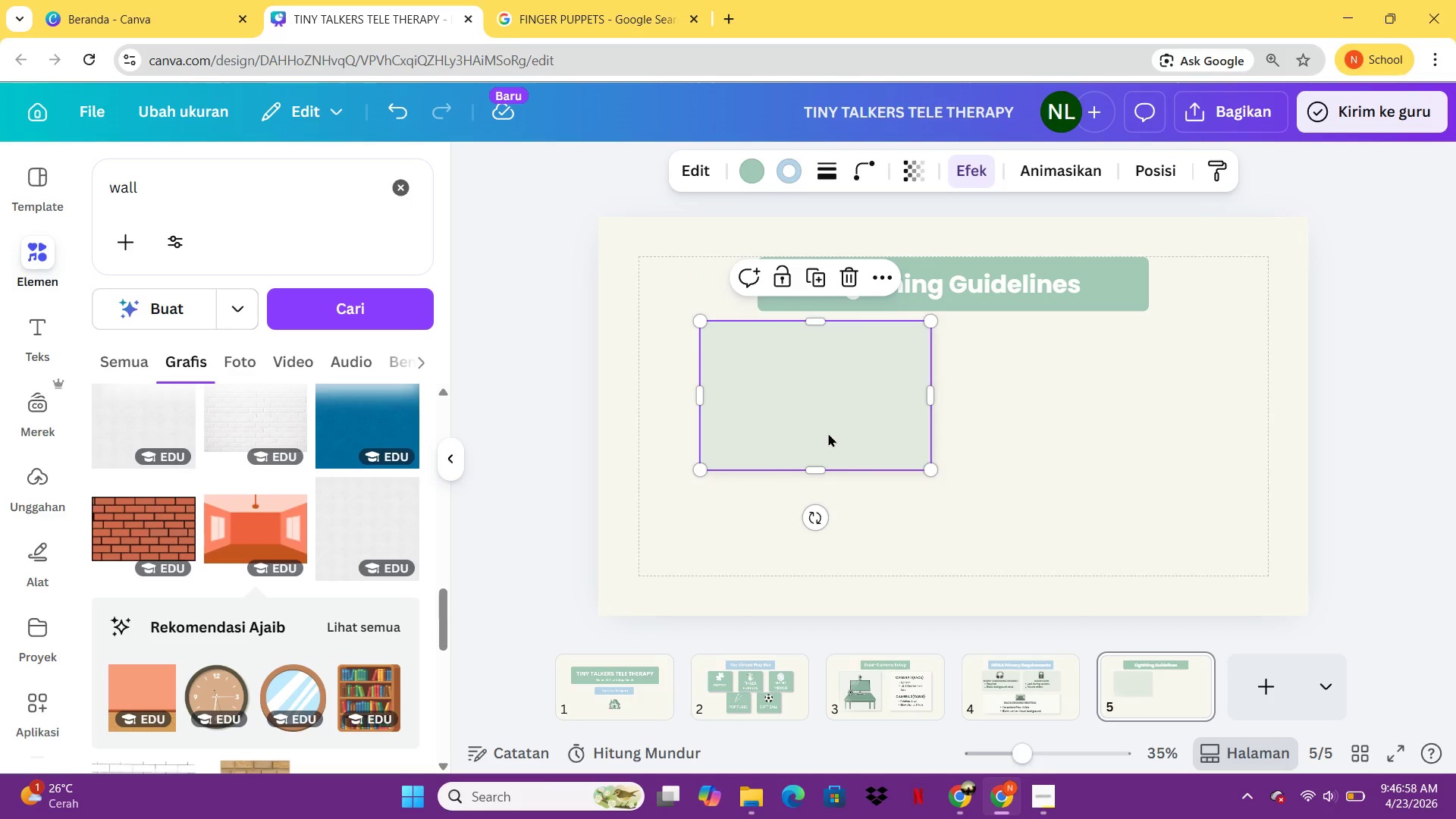 
key(Control+V)
 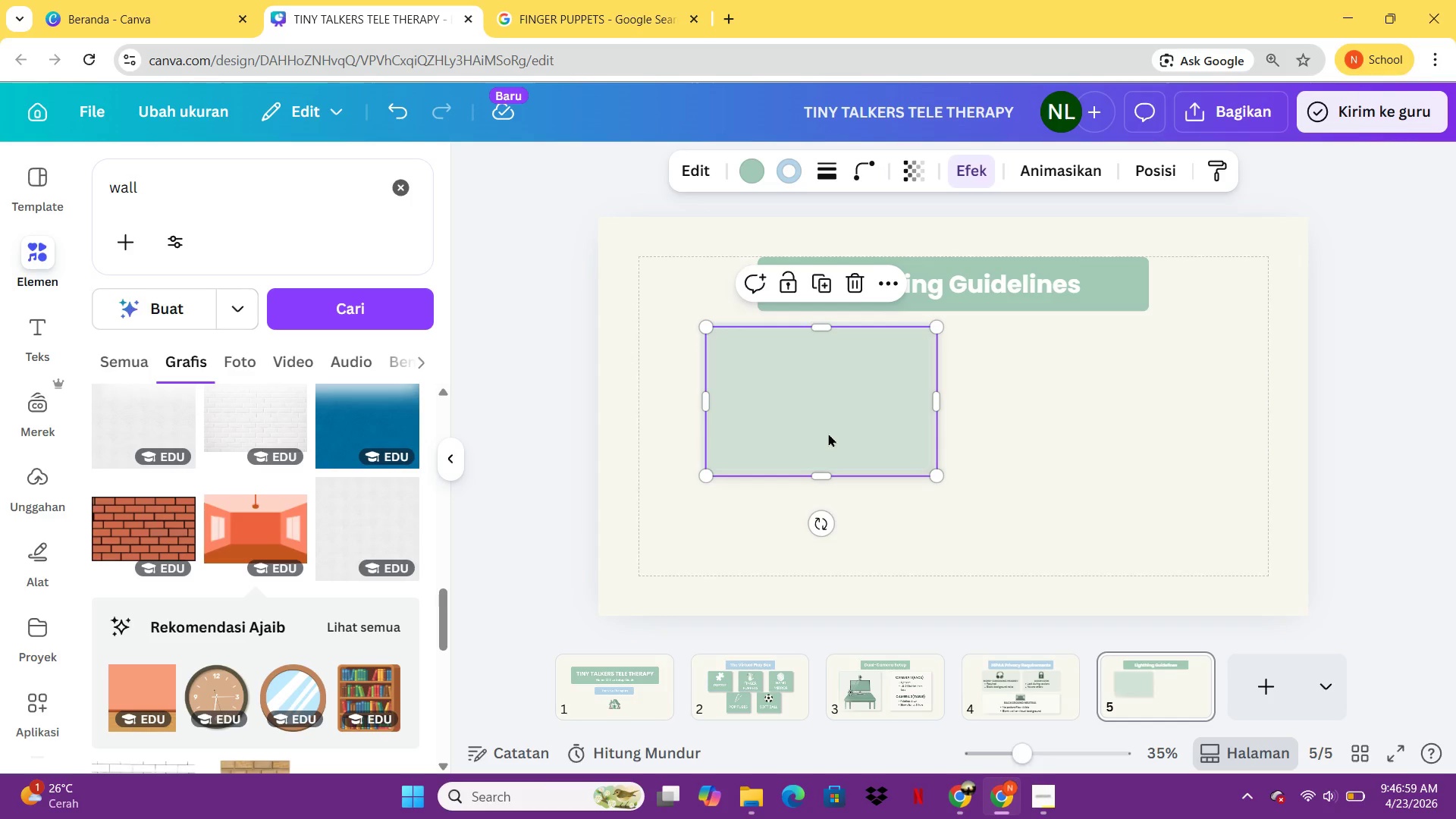 
left_click_drag(start_coordinate=[828, 433], to_coordinate=[851, 553])
 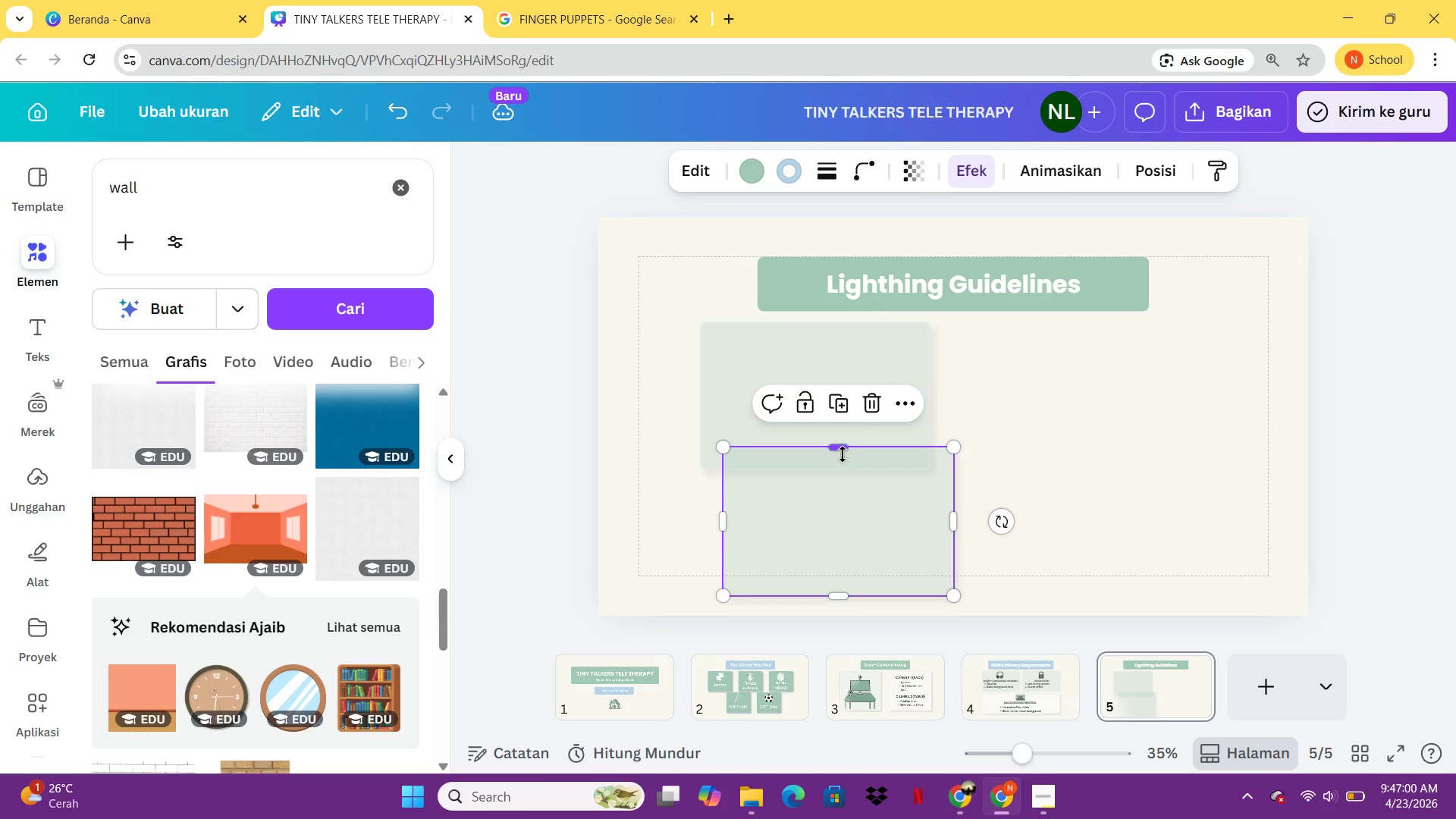 
left_click_drag(start_coordinate=[841, 450], to_coordinate=[838, 525])
 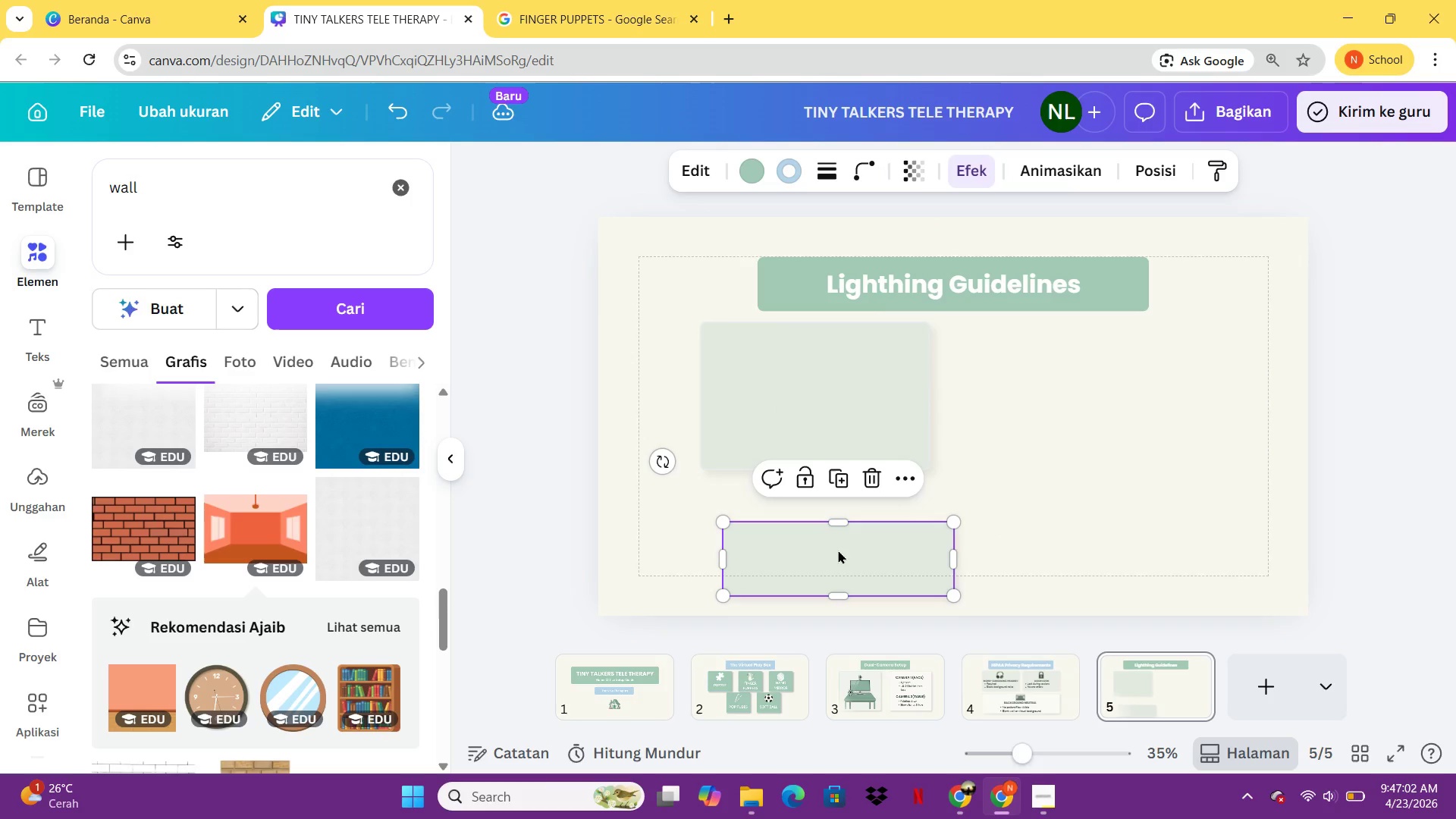 
left_click_drag(start_coordinate=[838, 550], to_coordinate=[815, 518])
 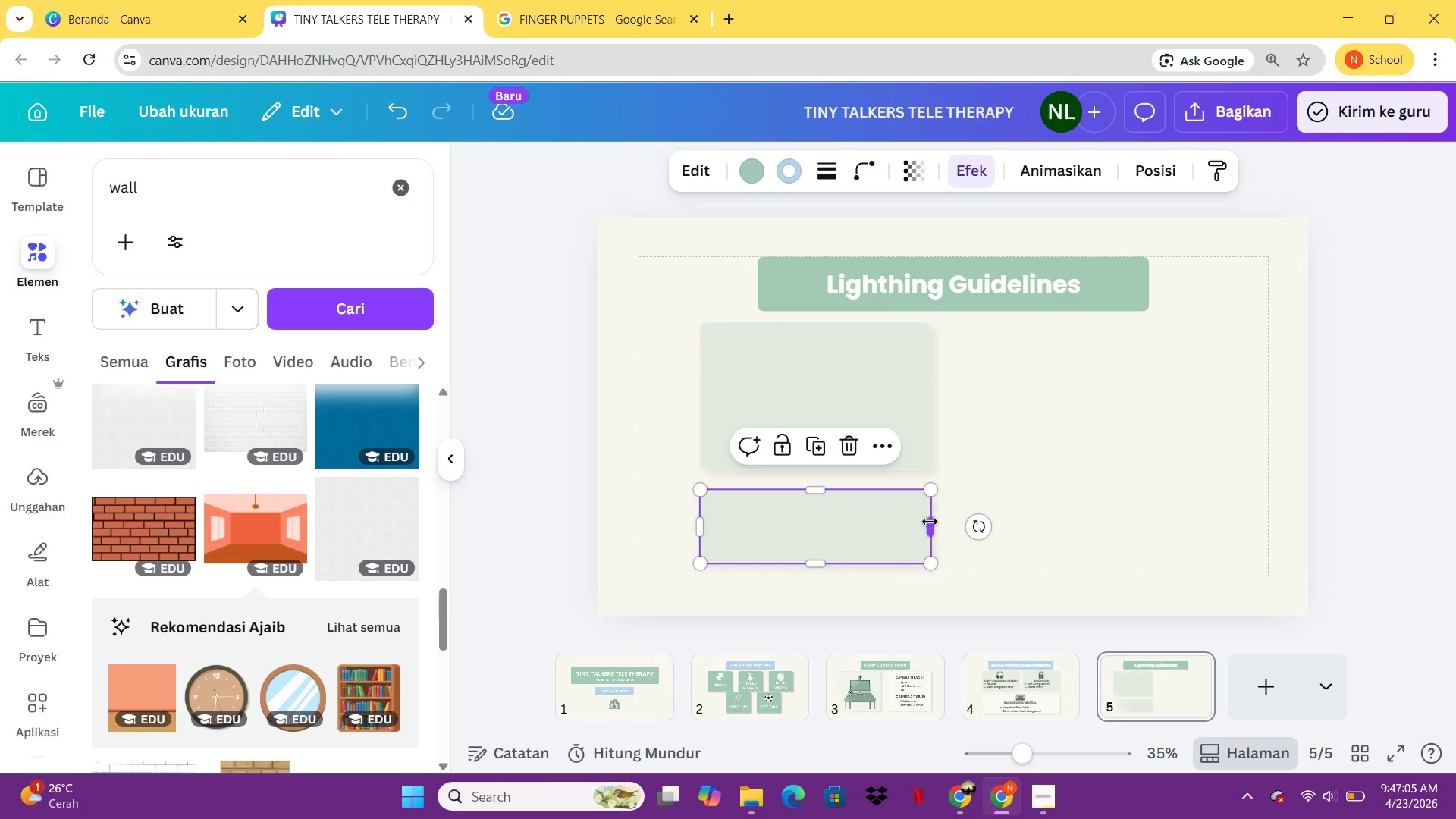 
left_click_drag(start_coordinate=[930, 522], to_coordinate=[1203, 536])
 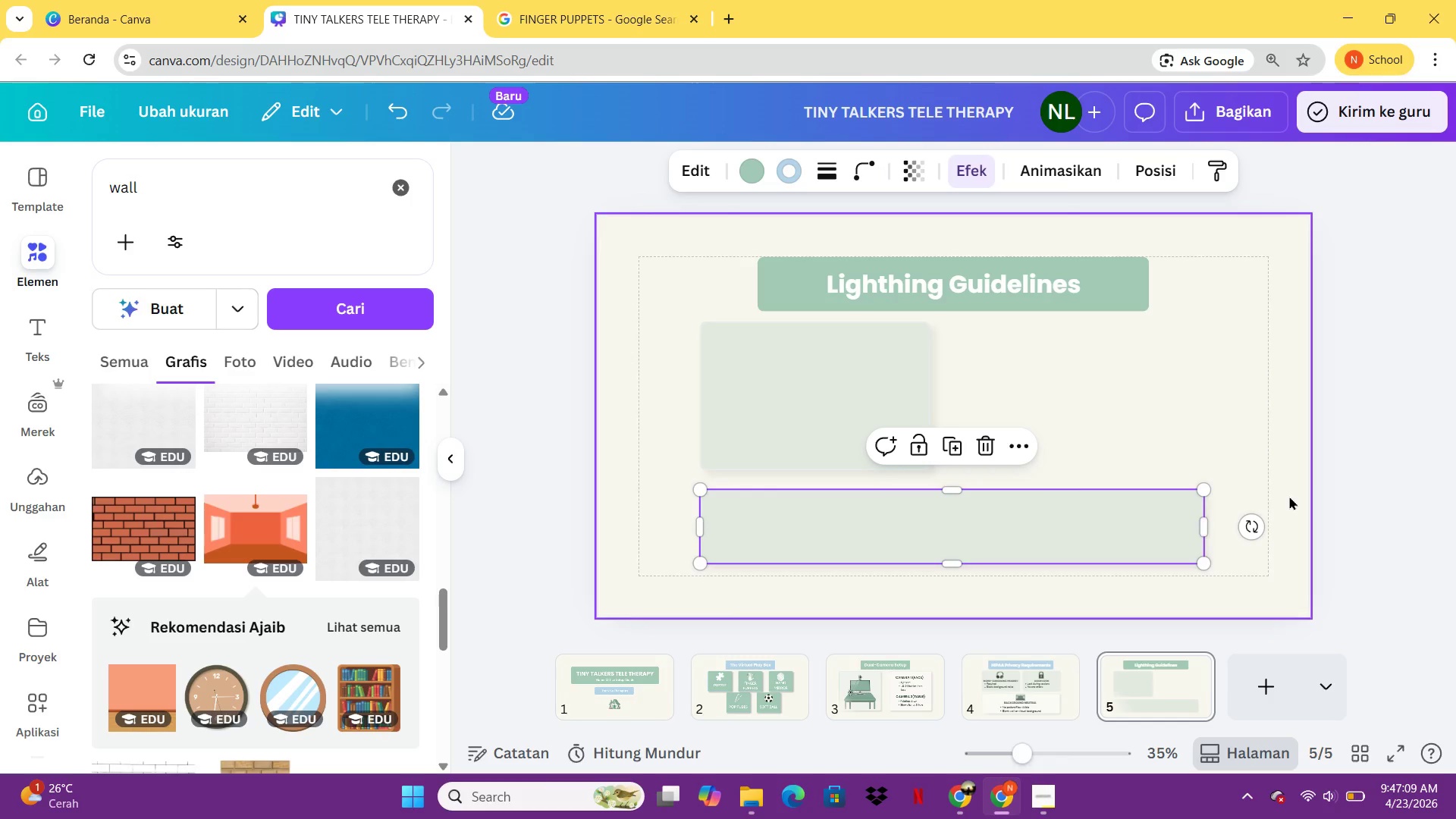 
left_click([1289, 496])
 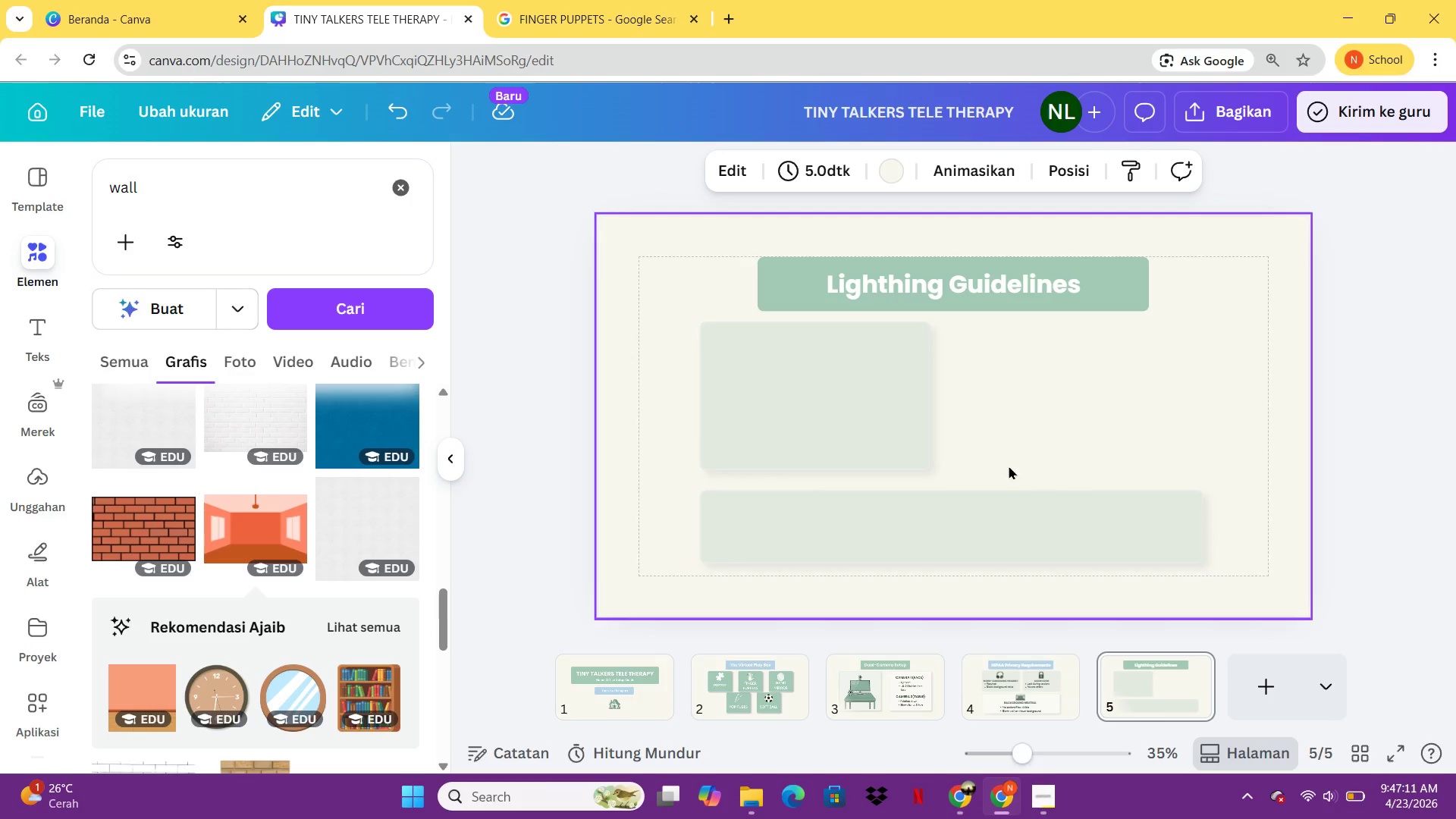 
left_click([882, 391])
 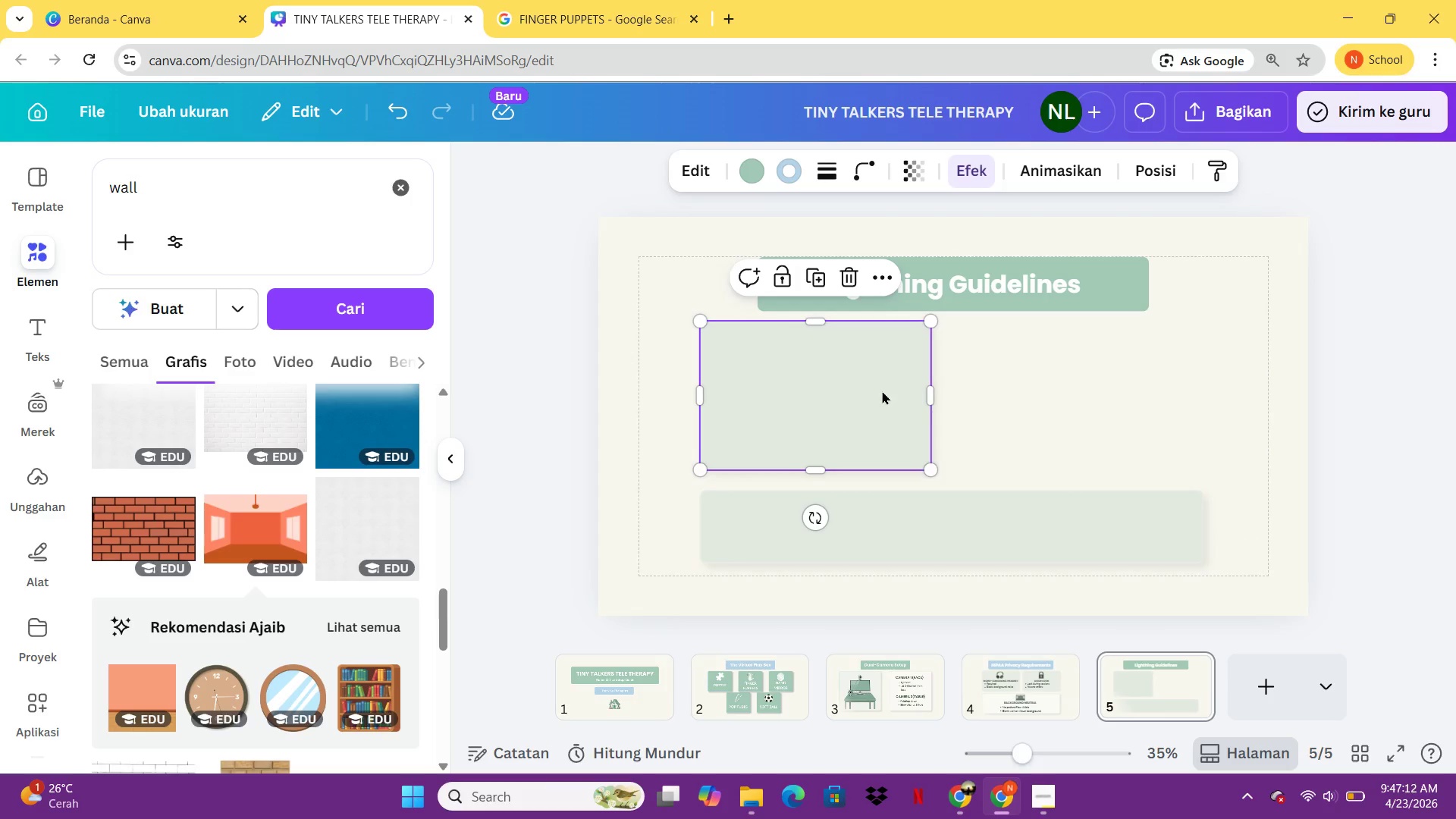 
key(Control+ControlLeft)
 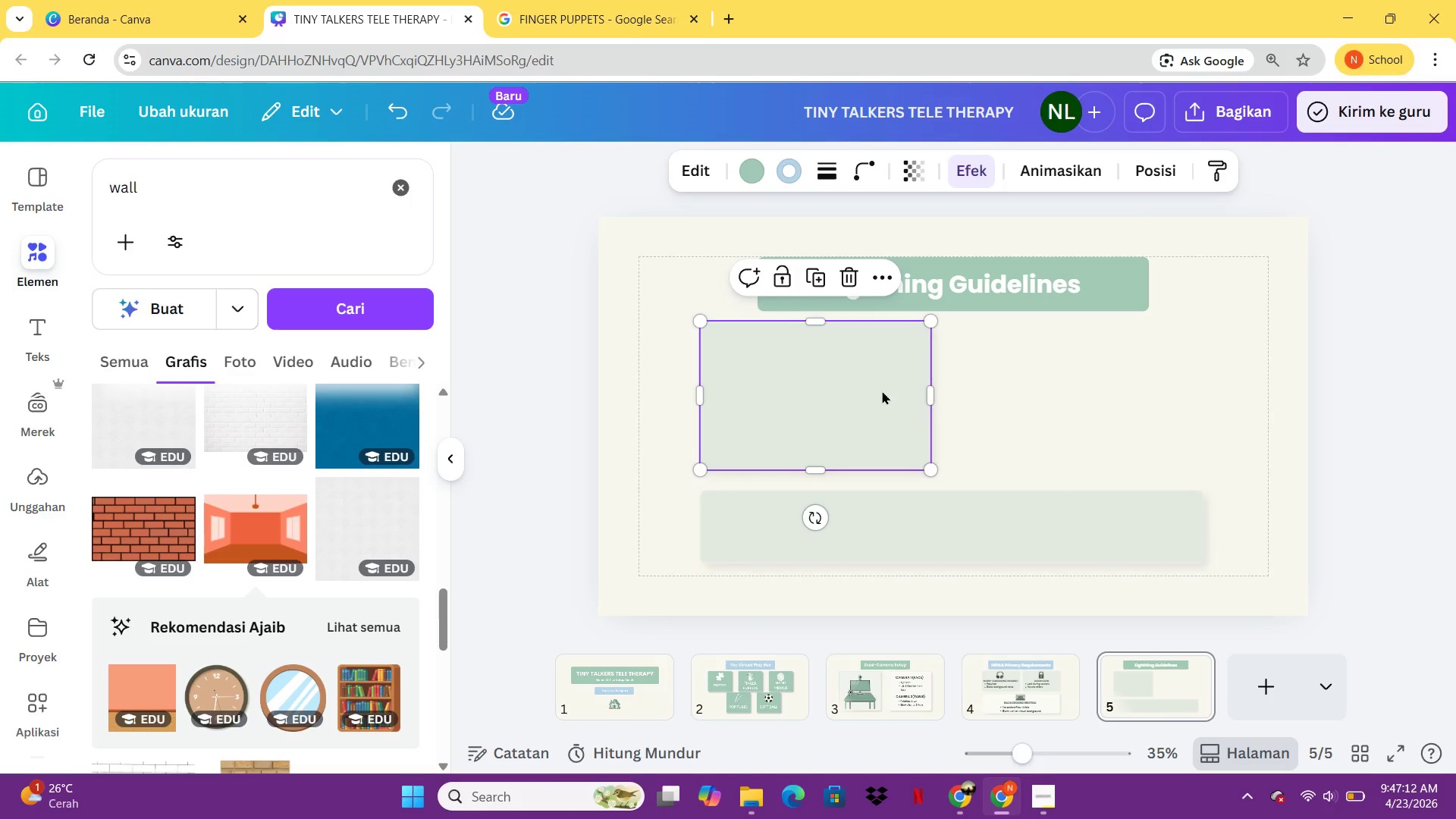 
key(Control+C)
 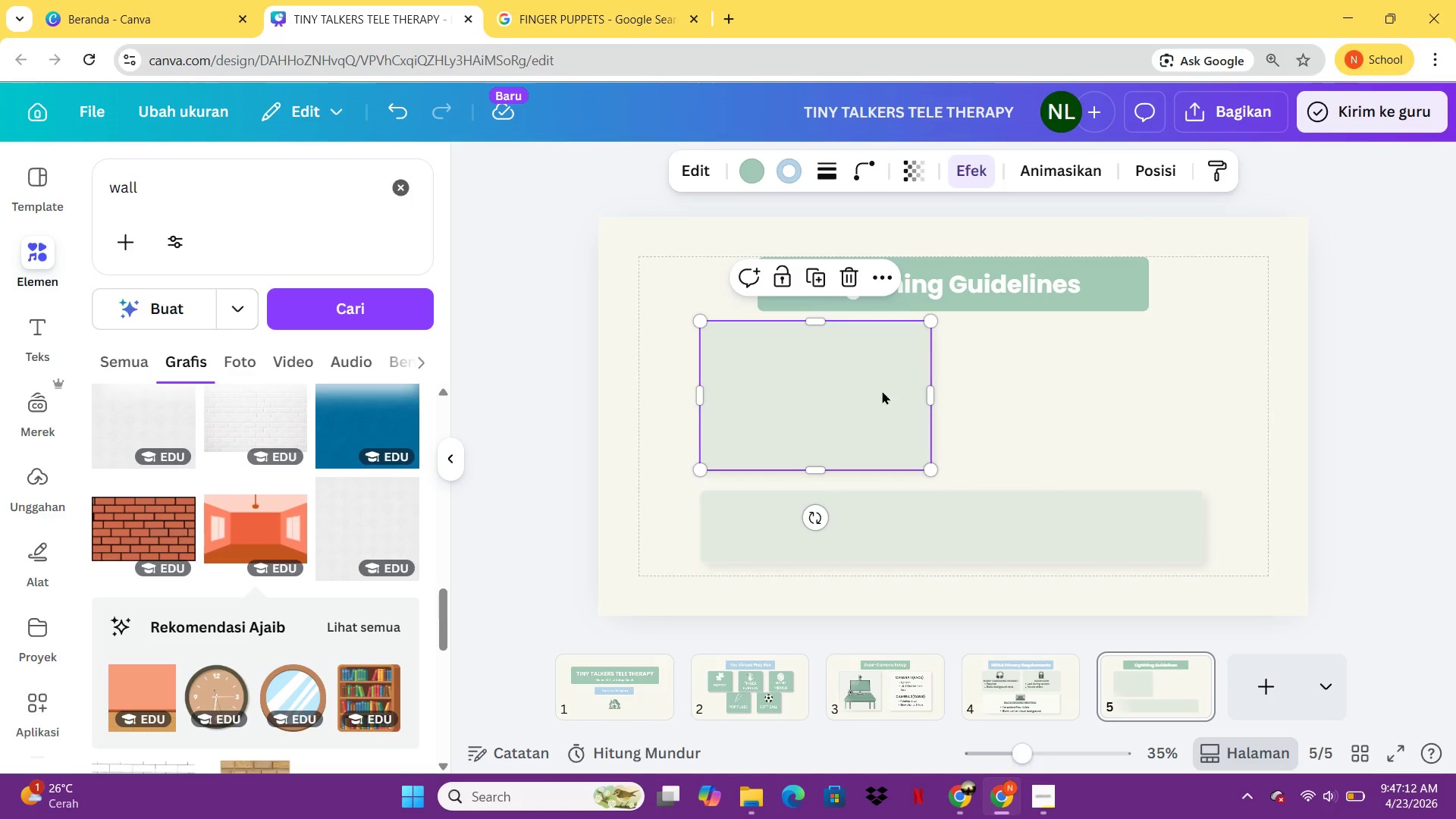 
key(Control+V)
 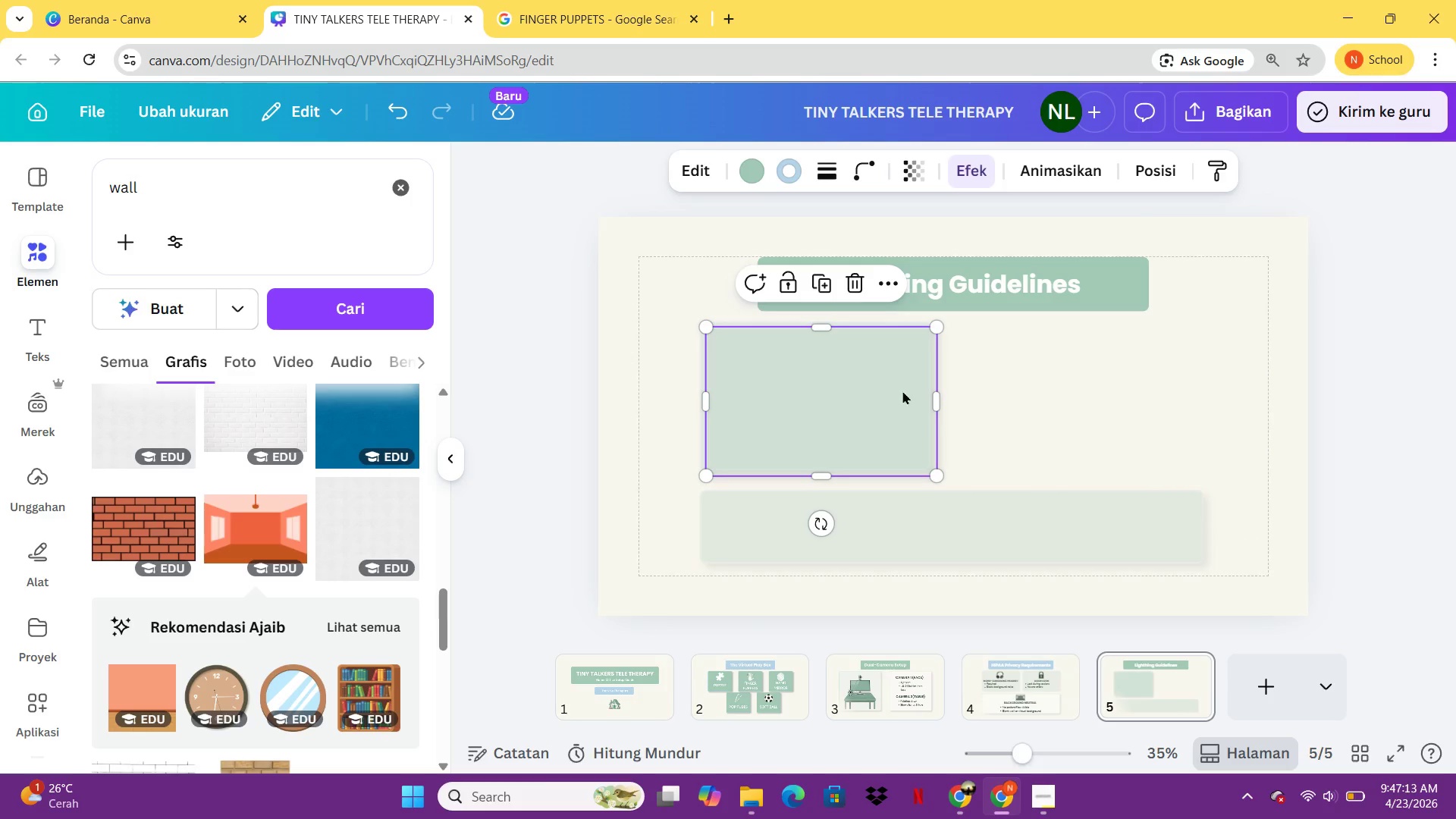 
left_click_drag(start_coordinate=[882, 391], to_coordinate=[1147, 386])
 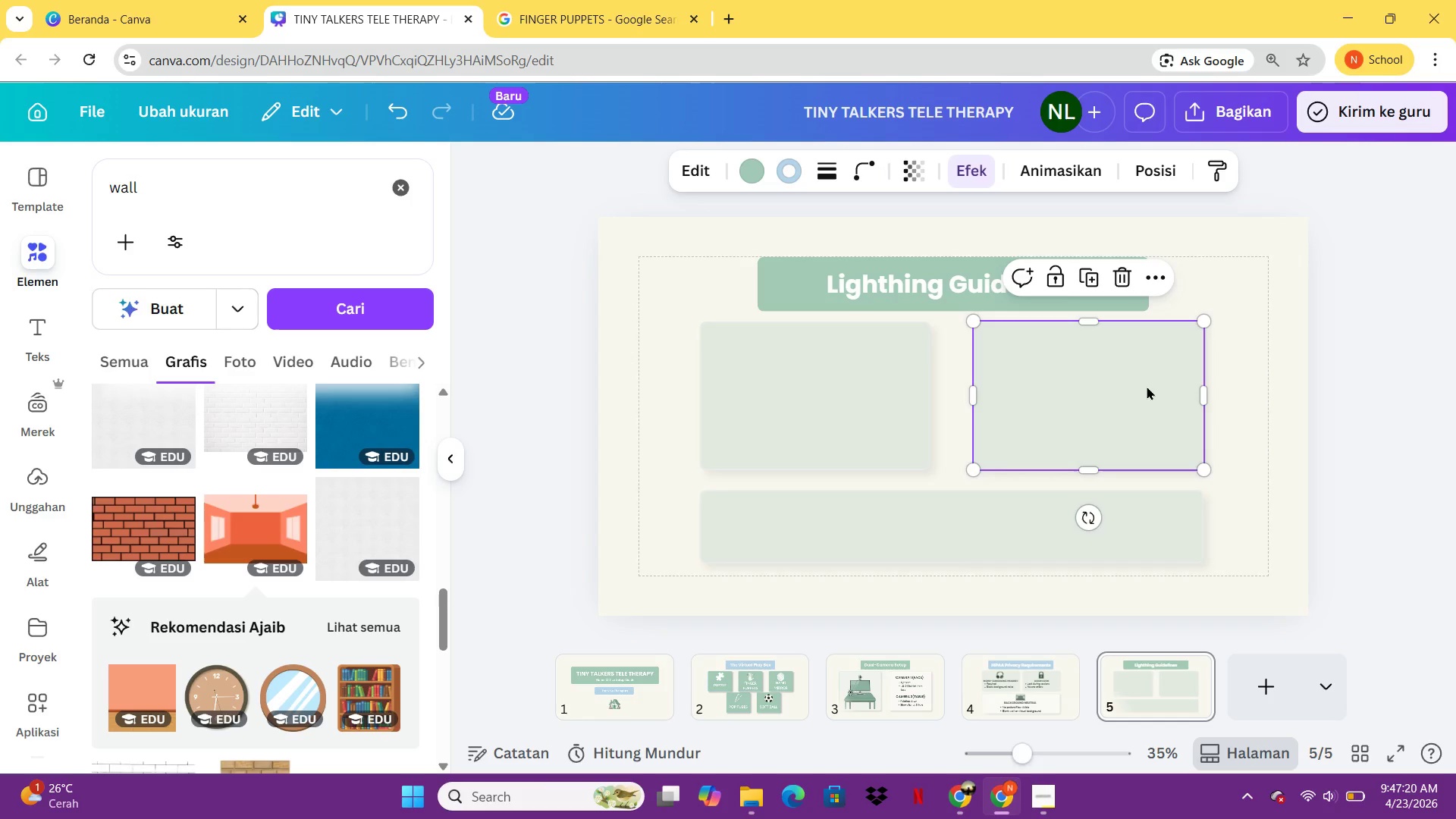 
wait(5.61)
 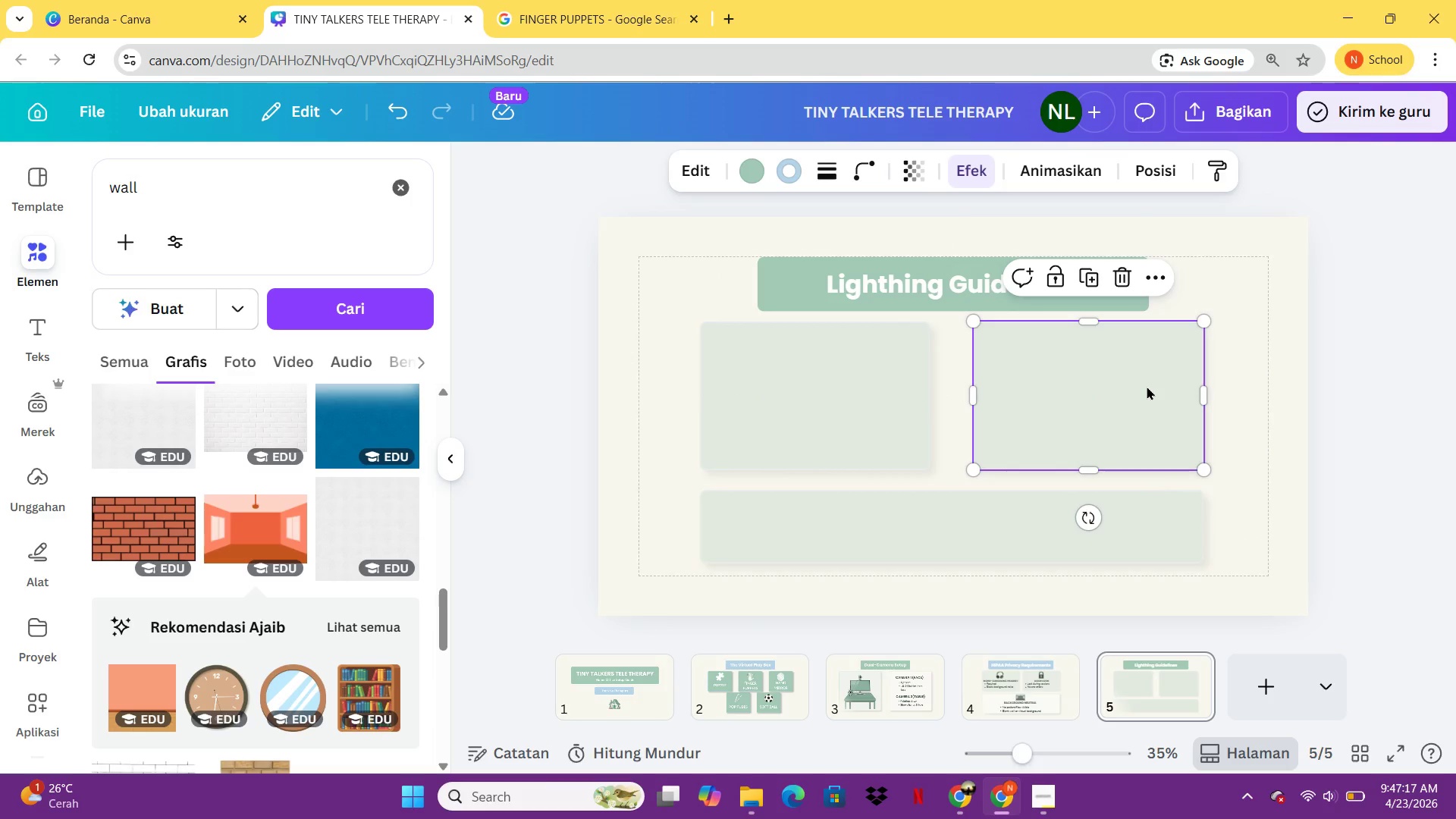 
left_click([984, 708])
 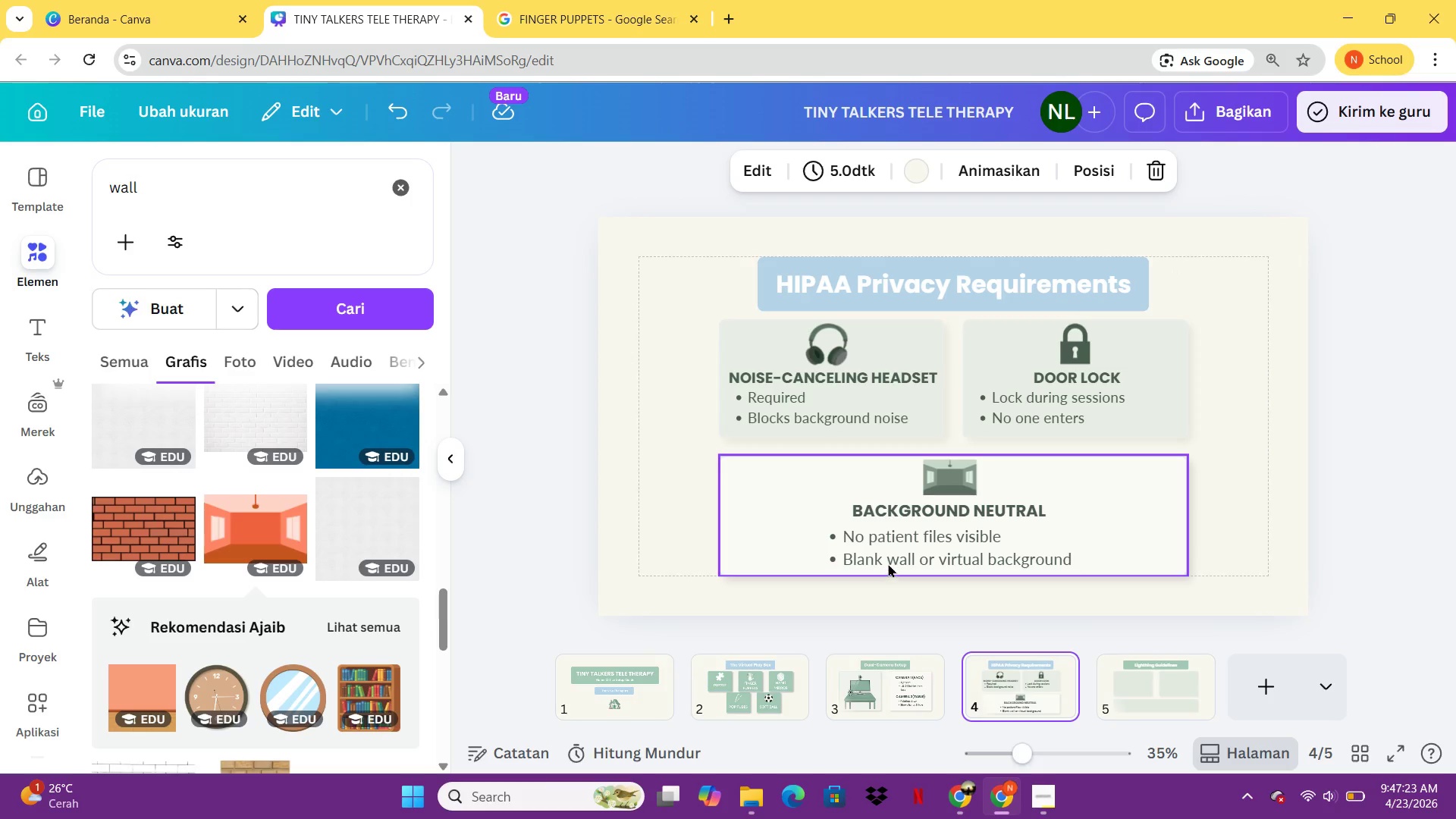 
left_click([789, 666])
 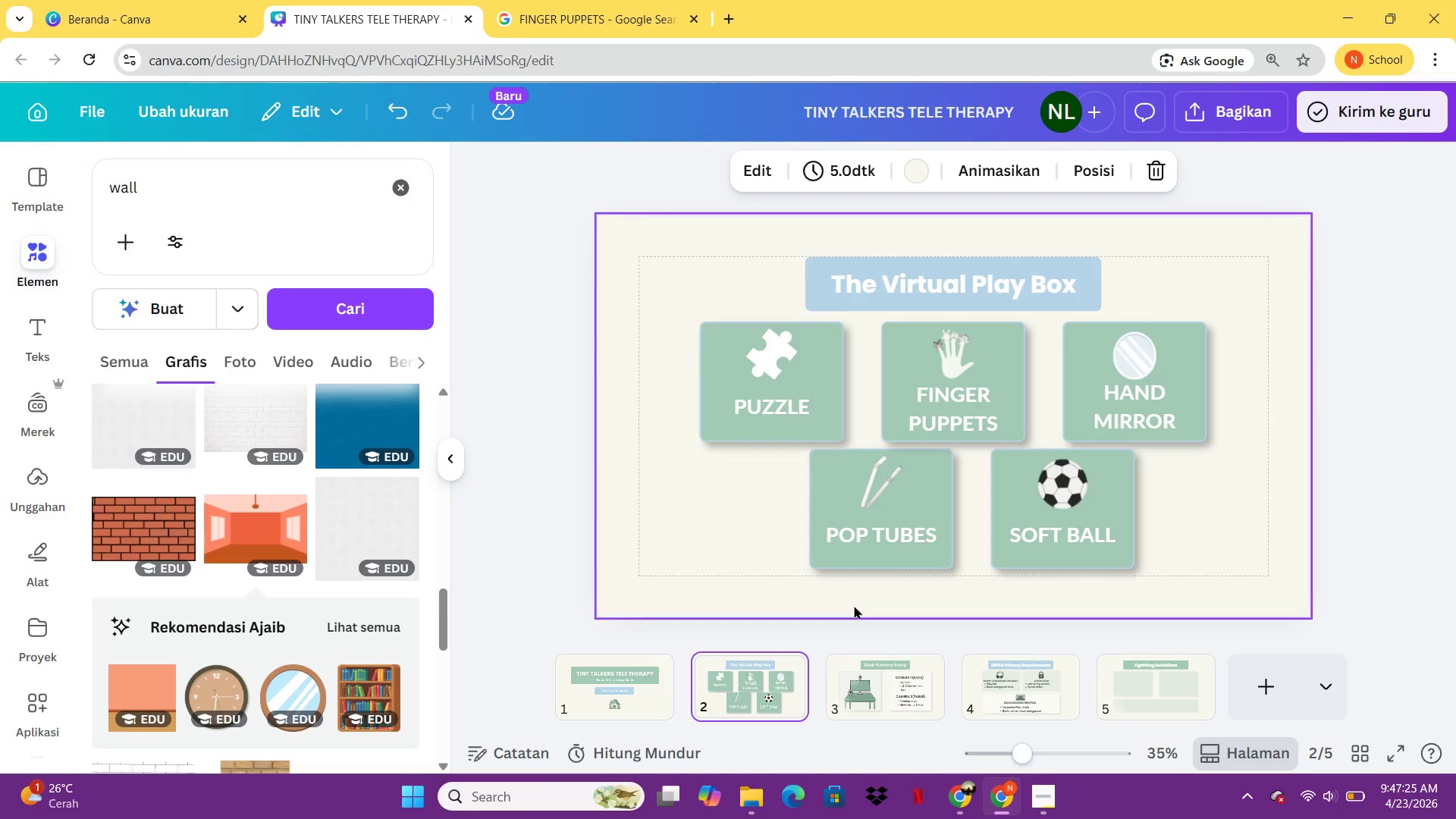 
left_click([904, 690])
 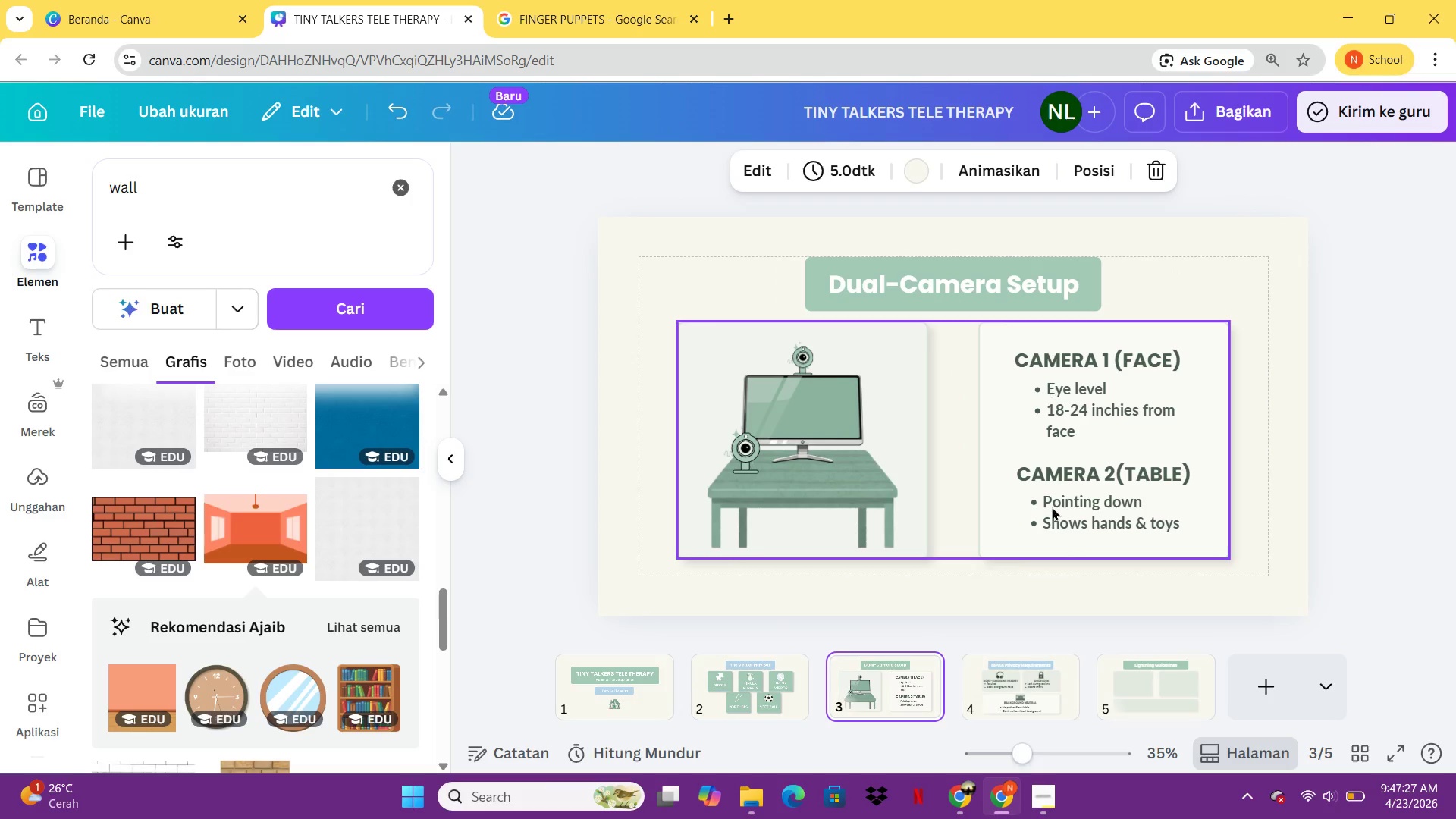 
left_click([1001, 711])
 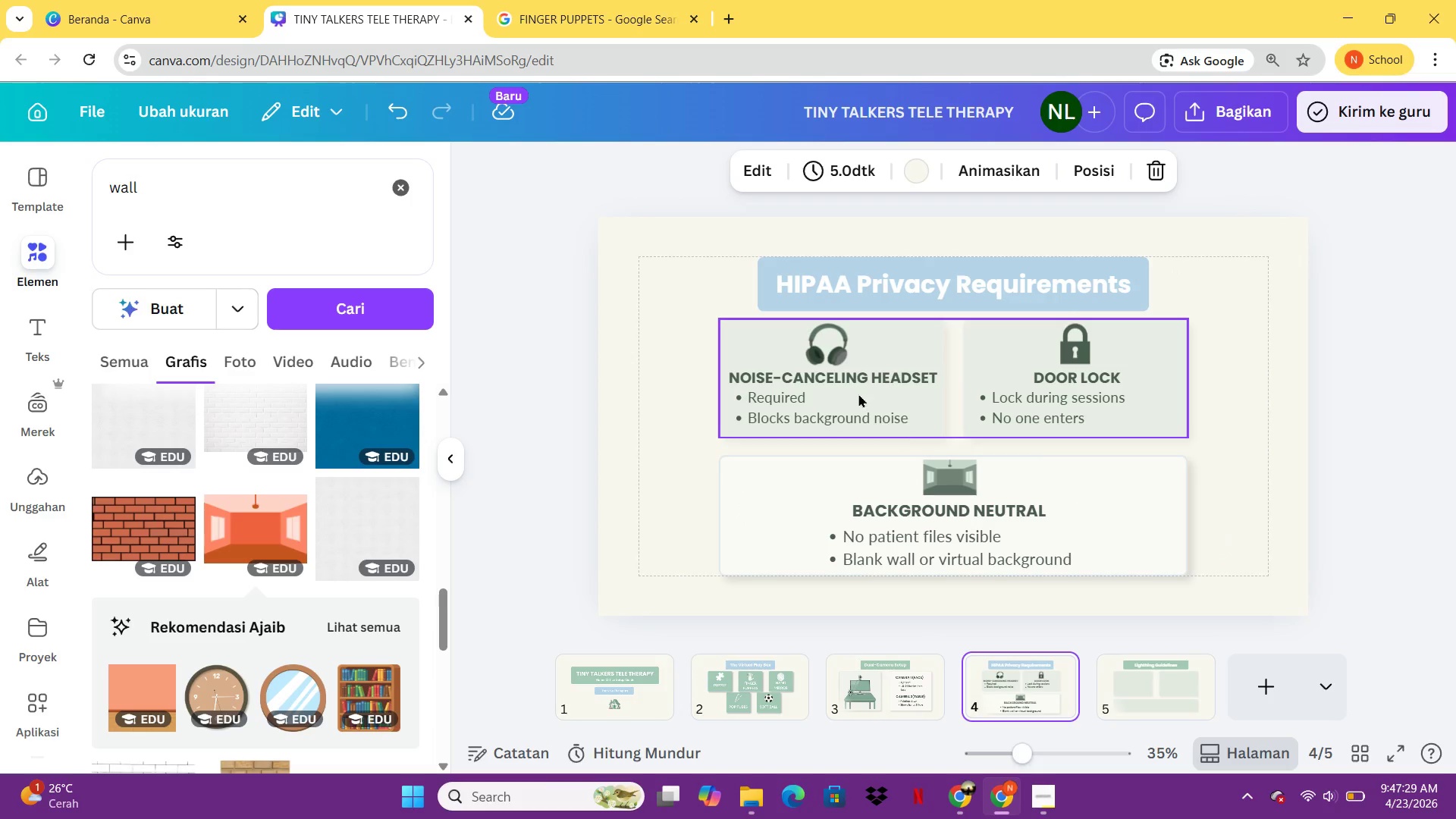 
left_click([858, 393])
 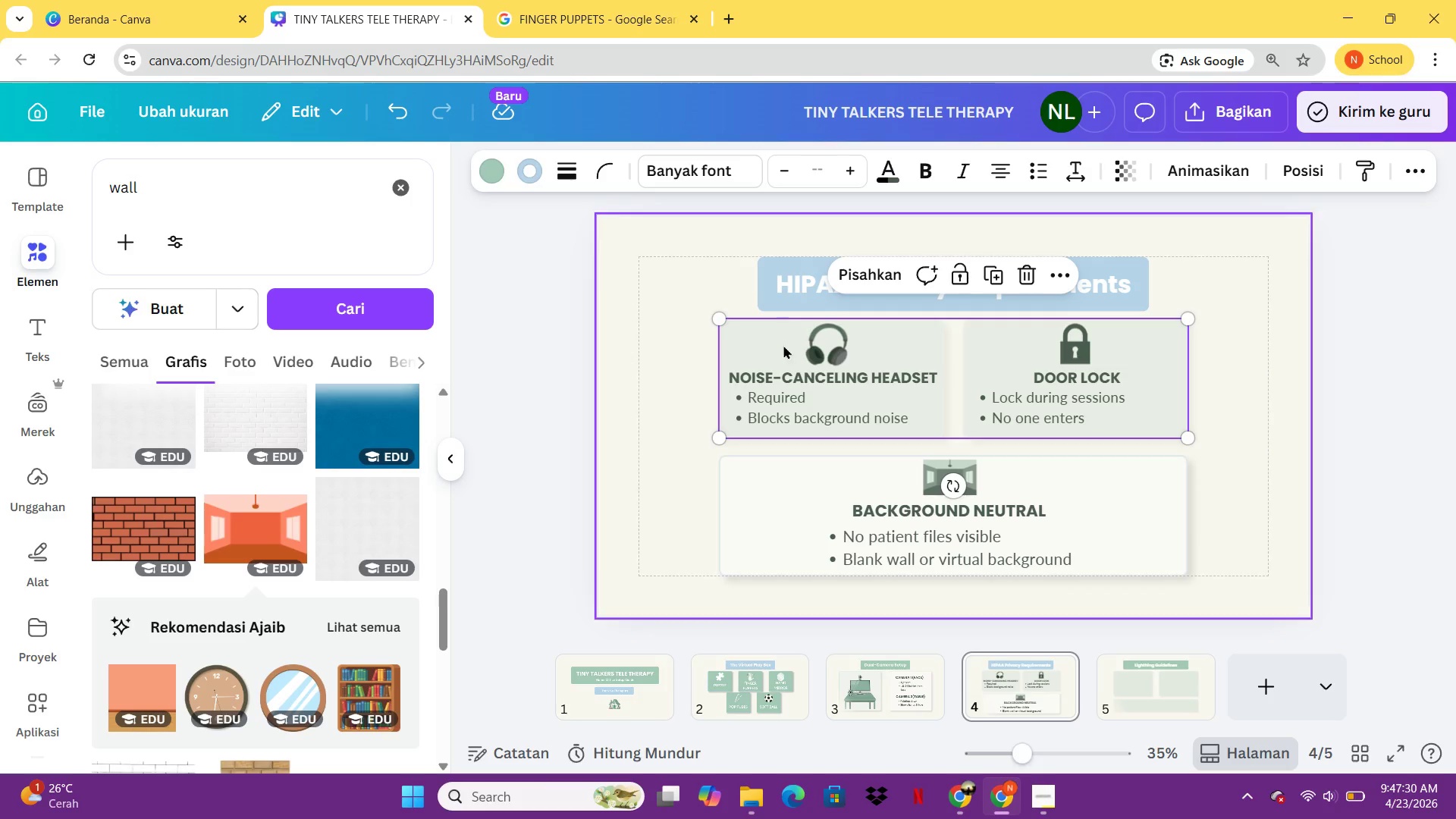 
left_click([858, 500])
 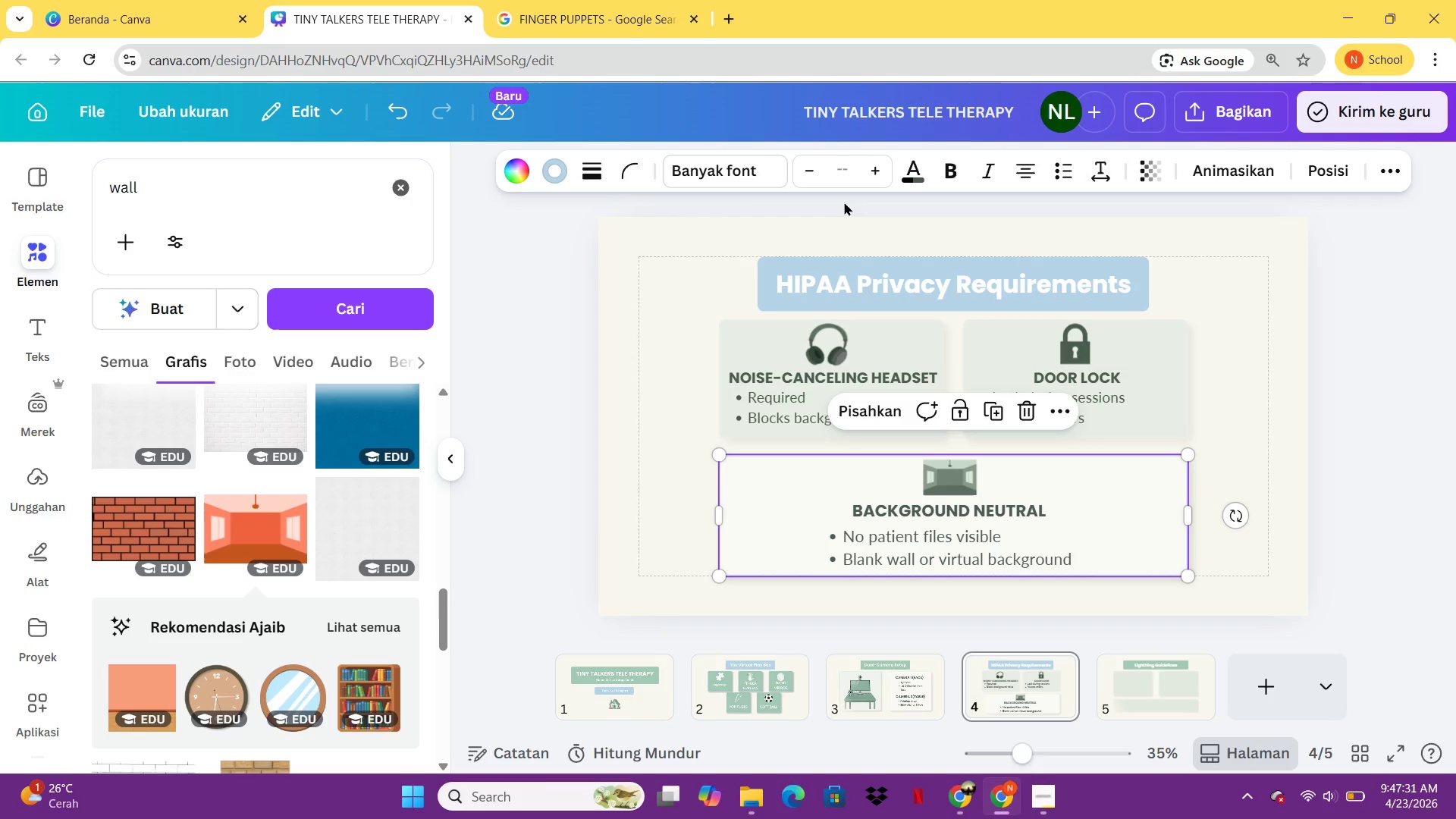 
mouse_move([925, 208])
 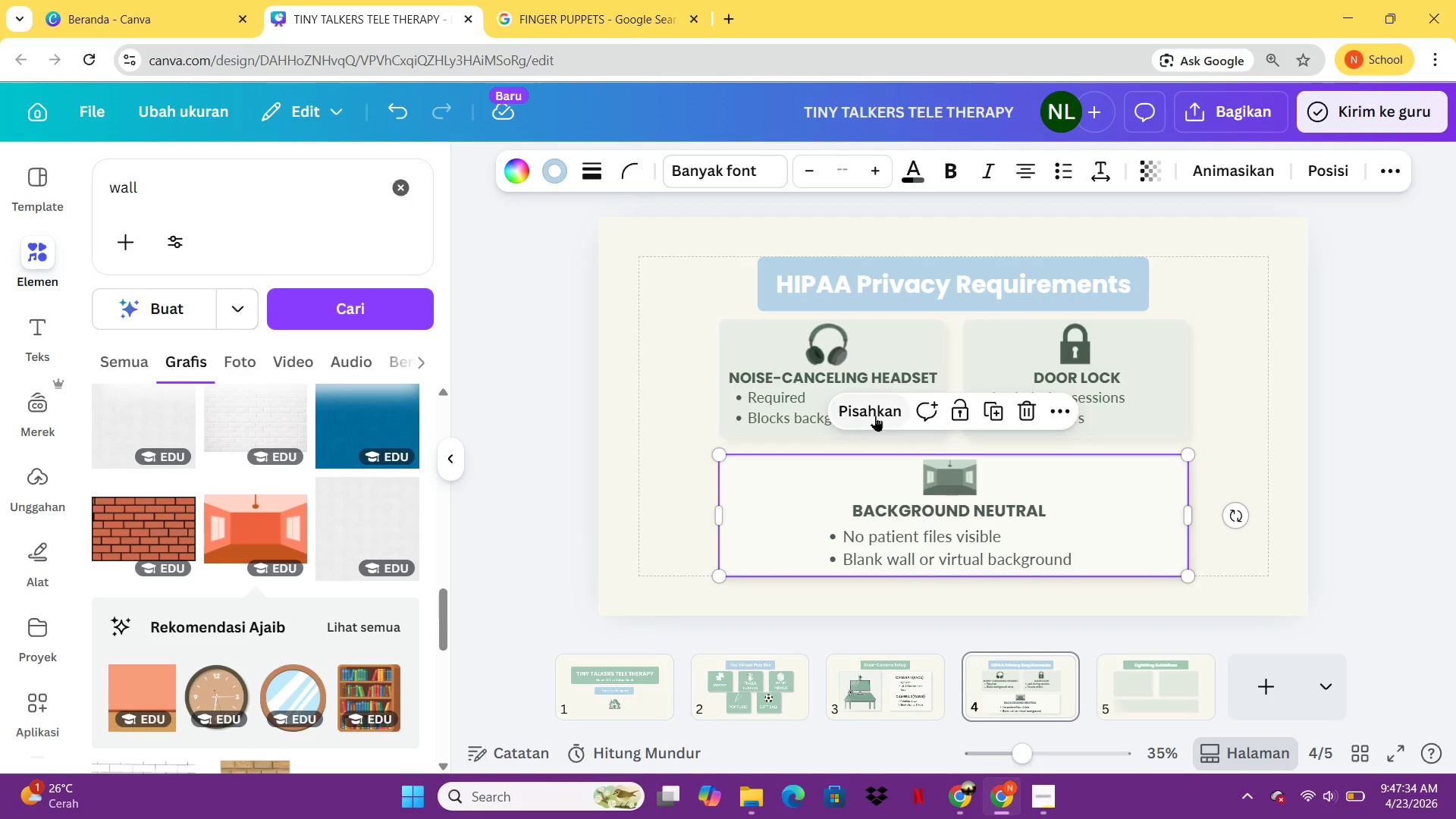 
left_click([875, 415])
 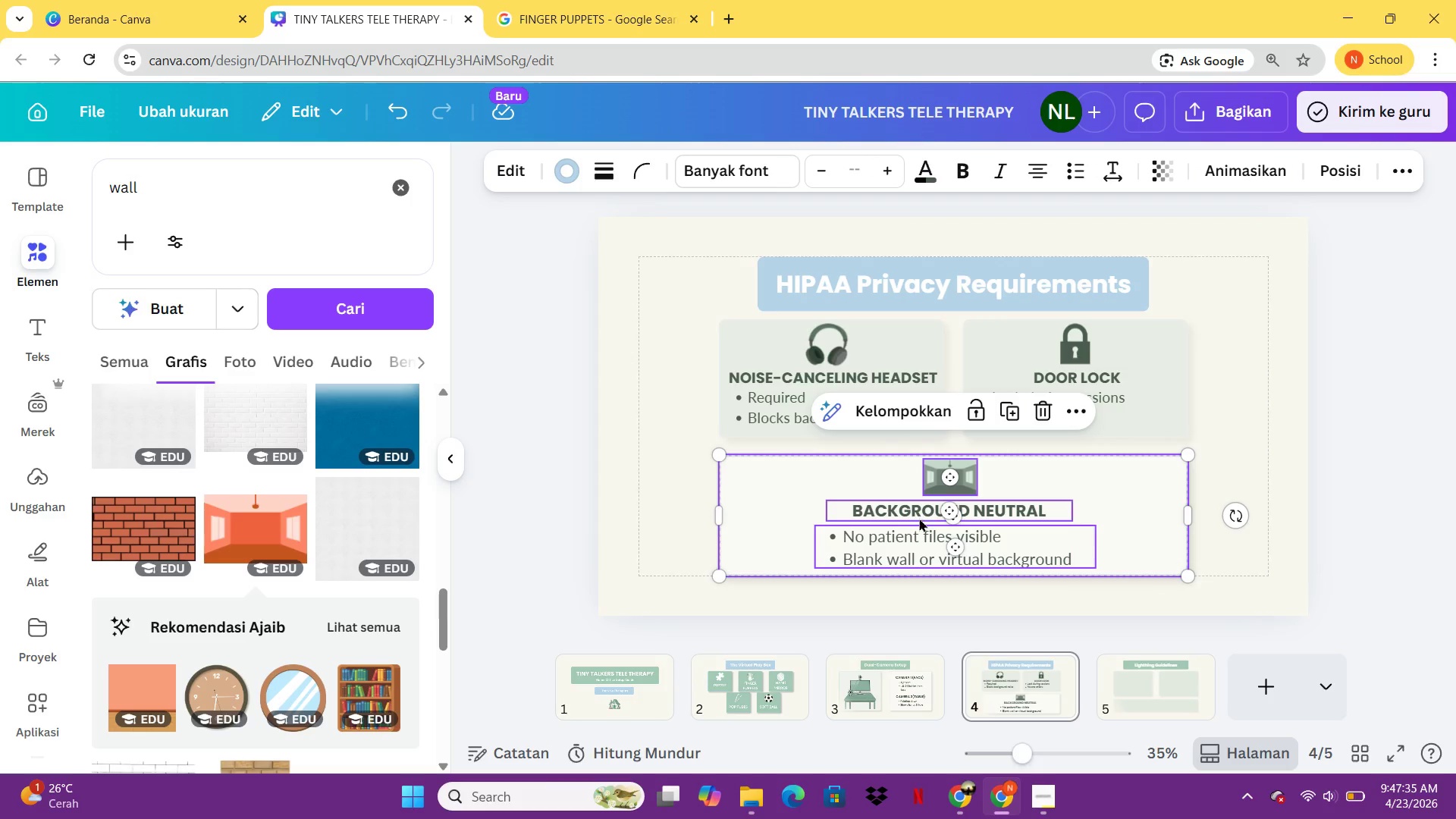 
left_click([919, 518])
 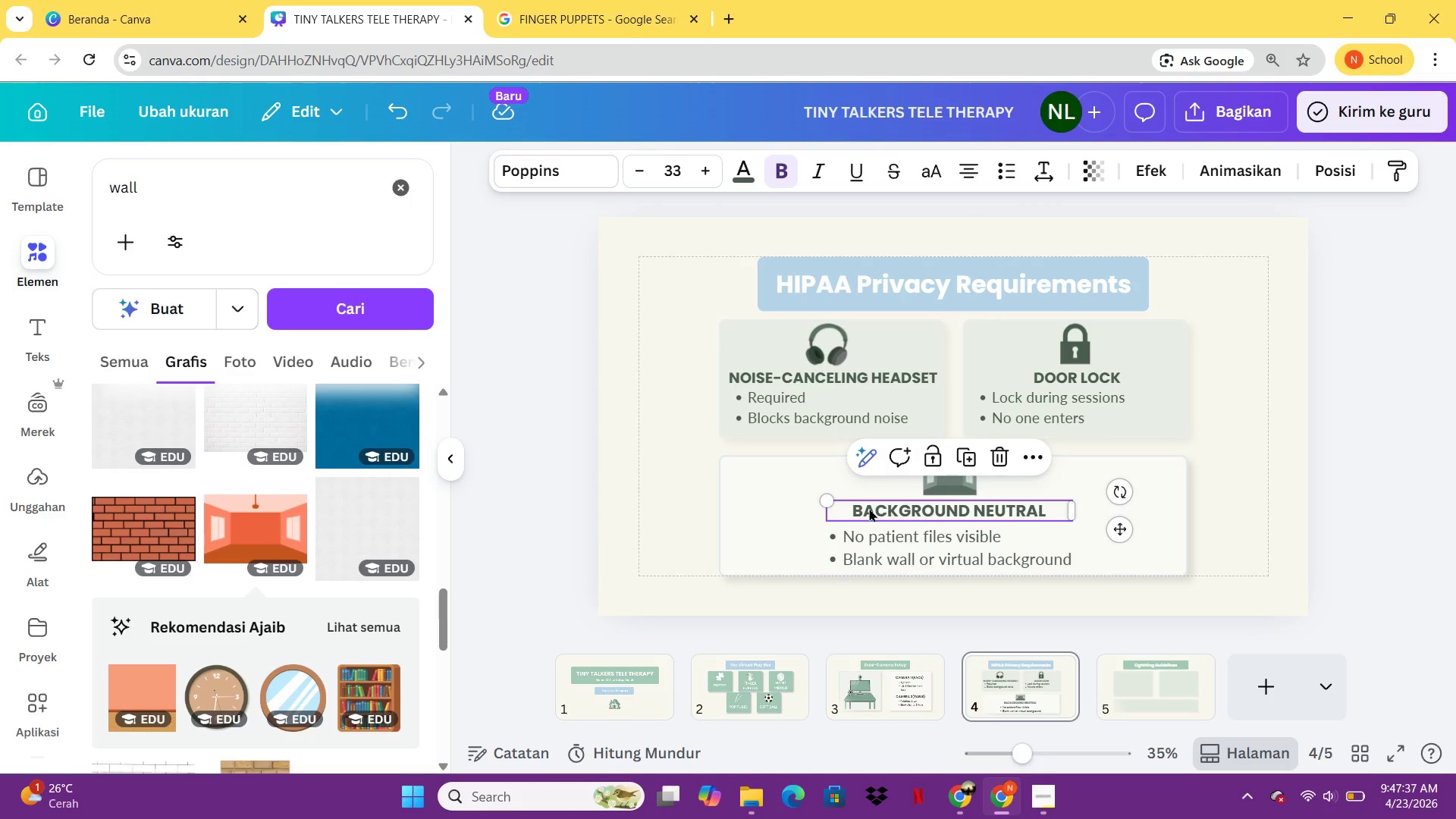 
key(Control+C)
 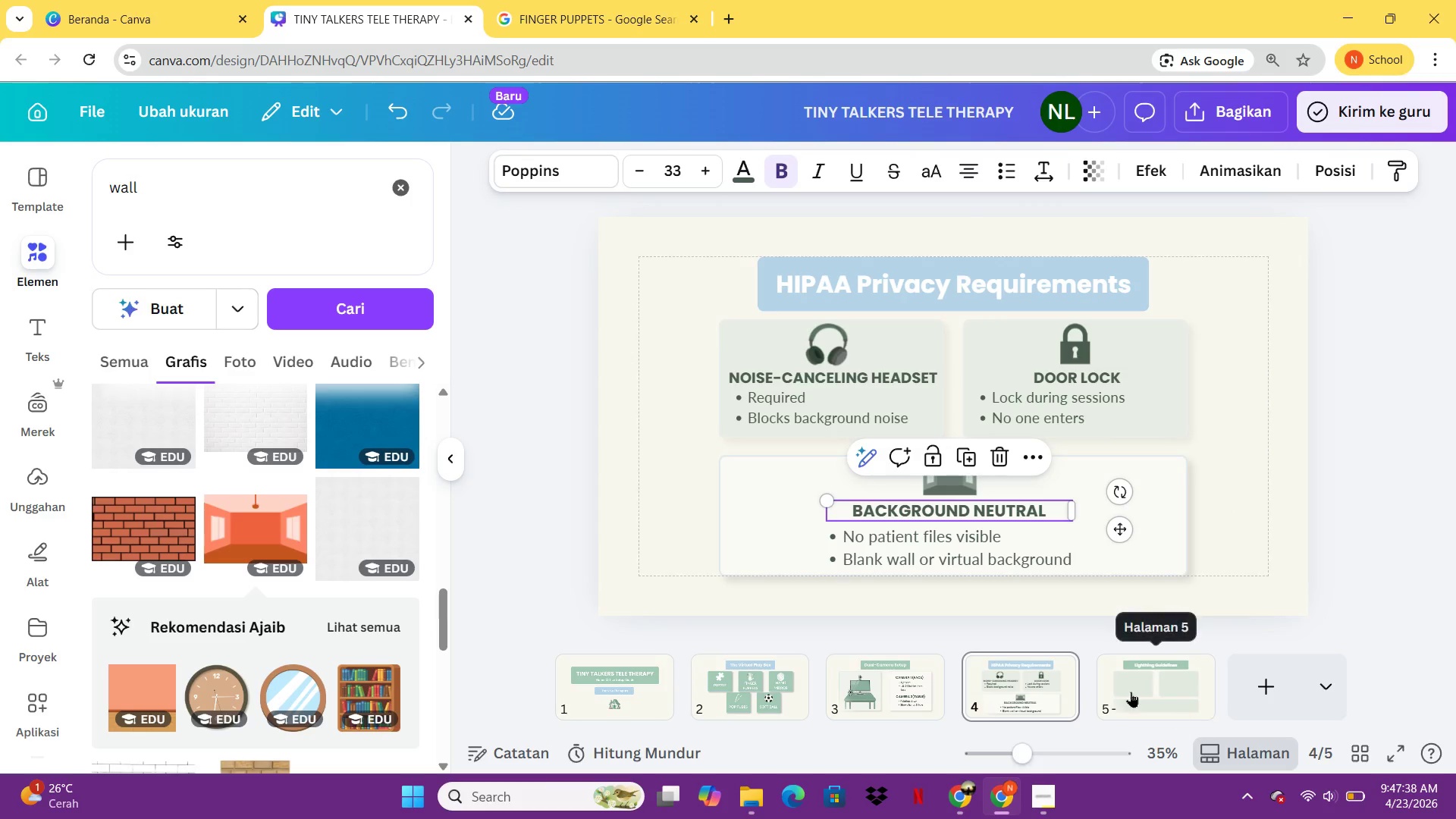 
left_click([1128, 690])
 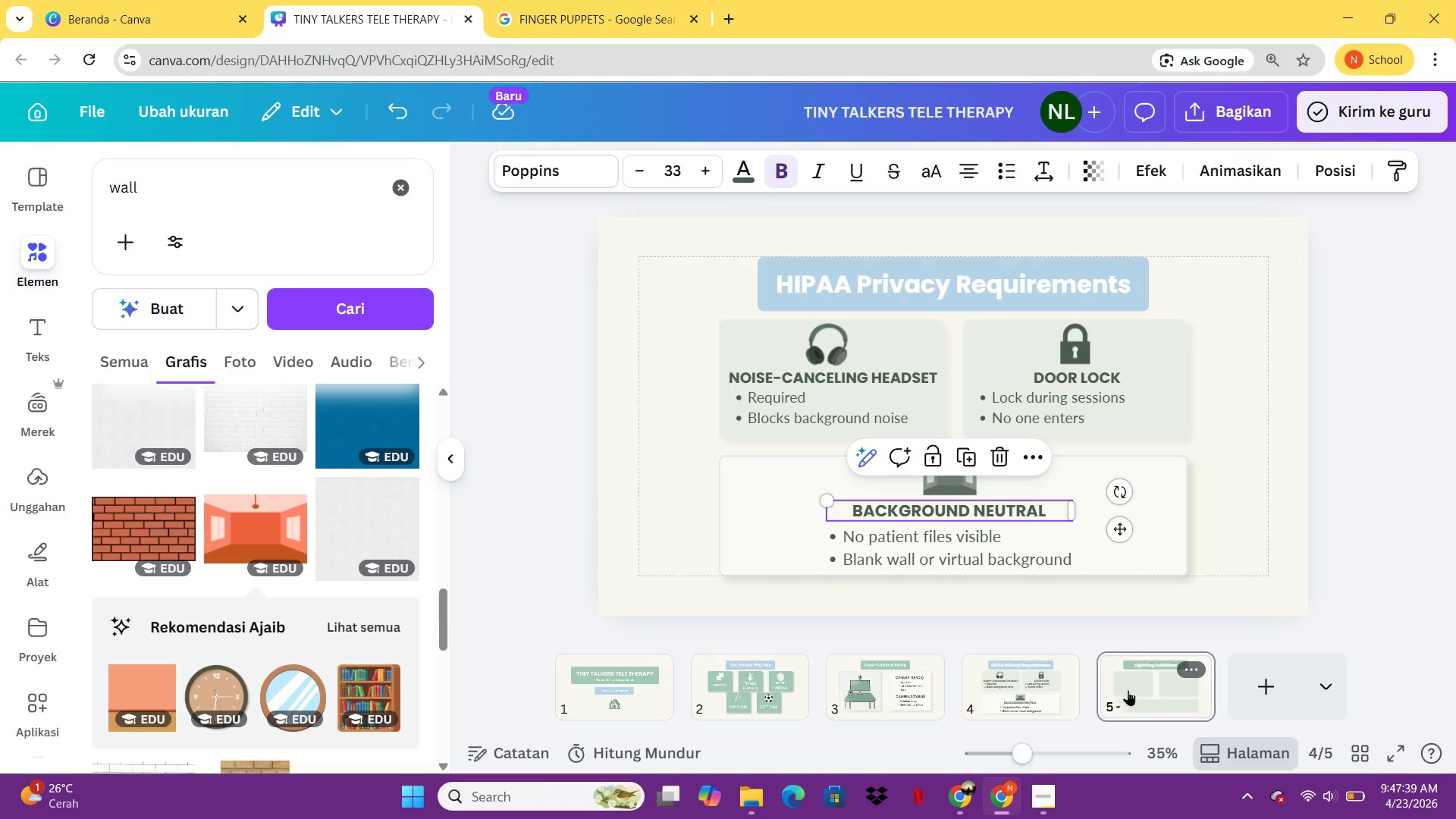 
key(Control+V)
 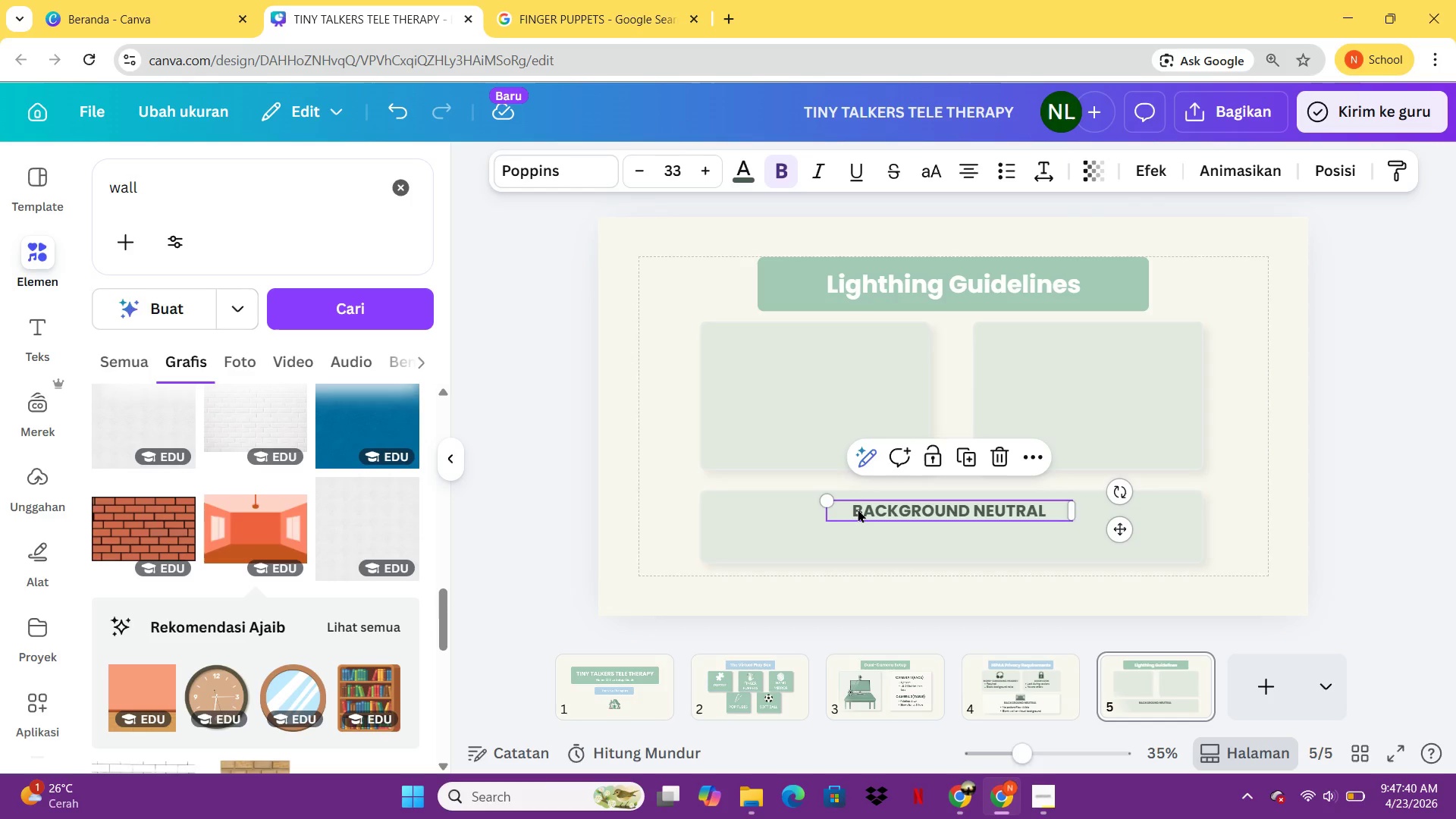 
double_click([858, 509])
 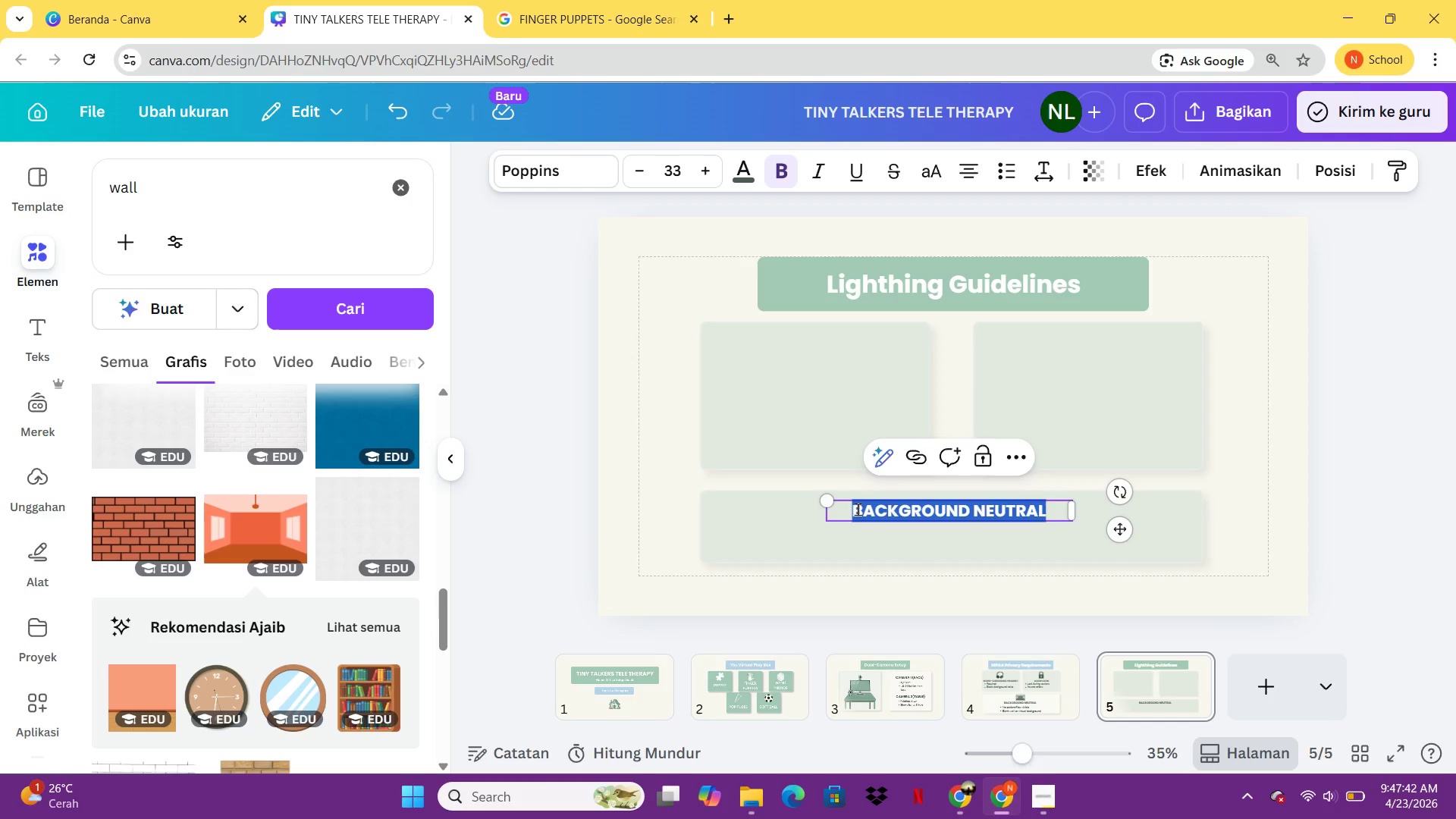 
type(TIP: p)
key(Backspace)
type(Place desk facing window.)
 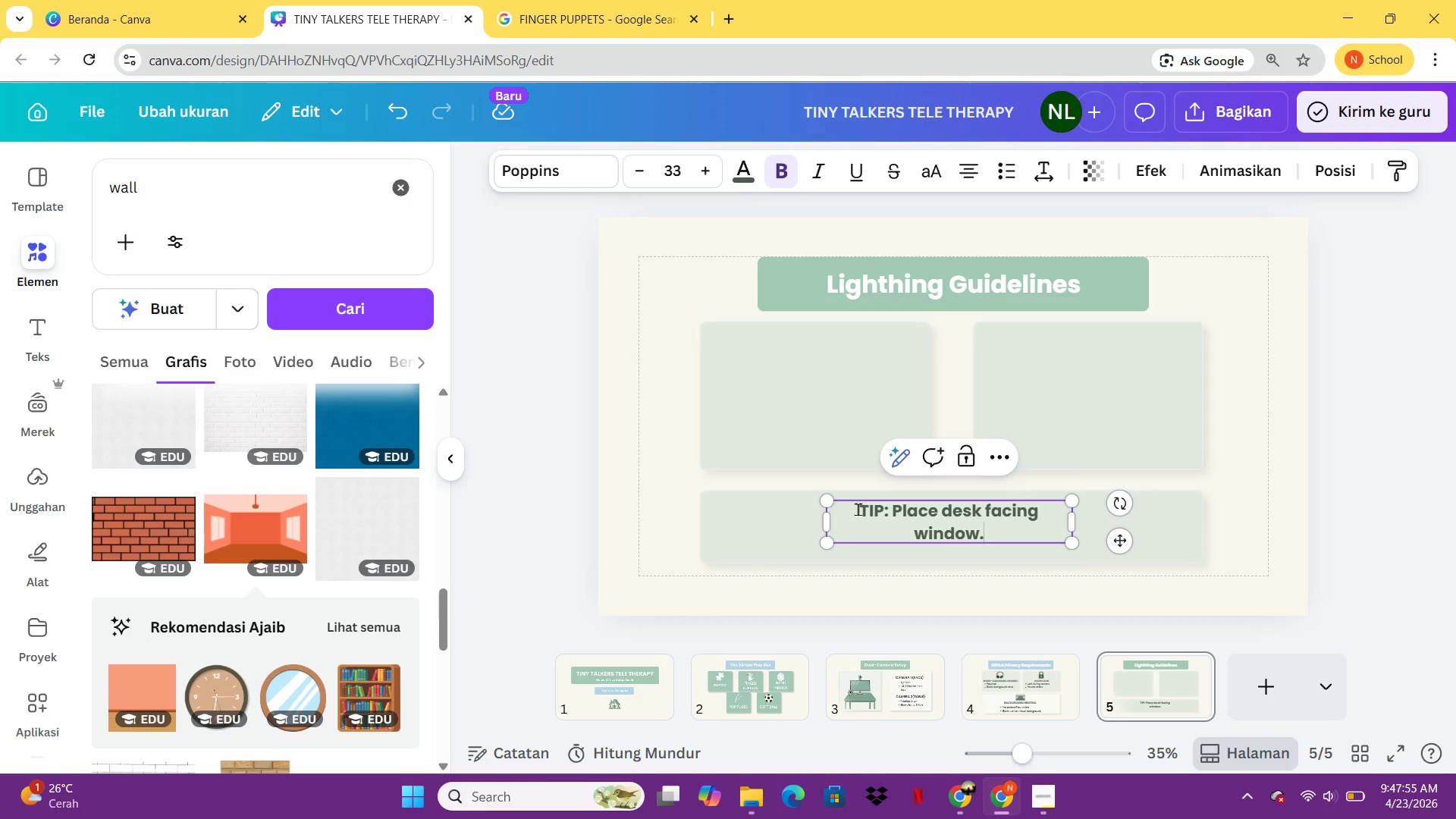 
key(Enter)
 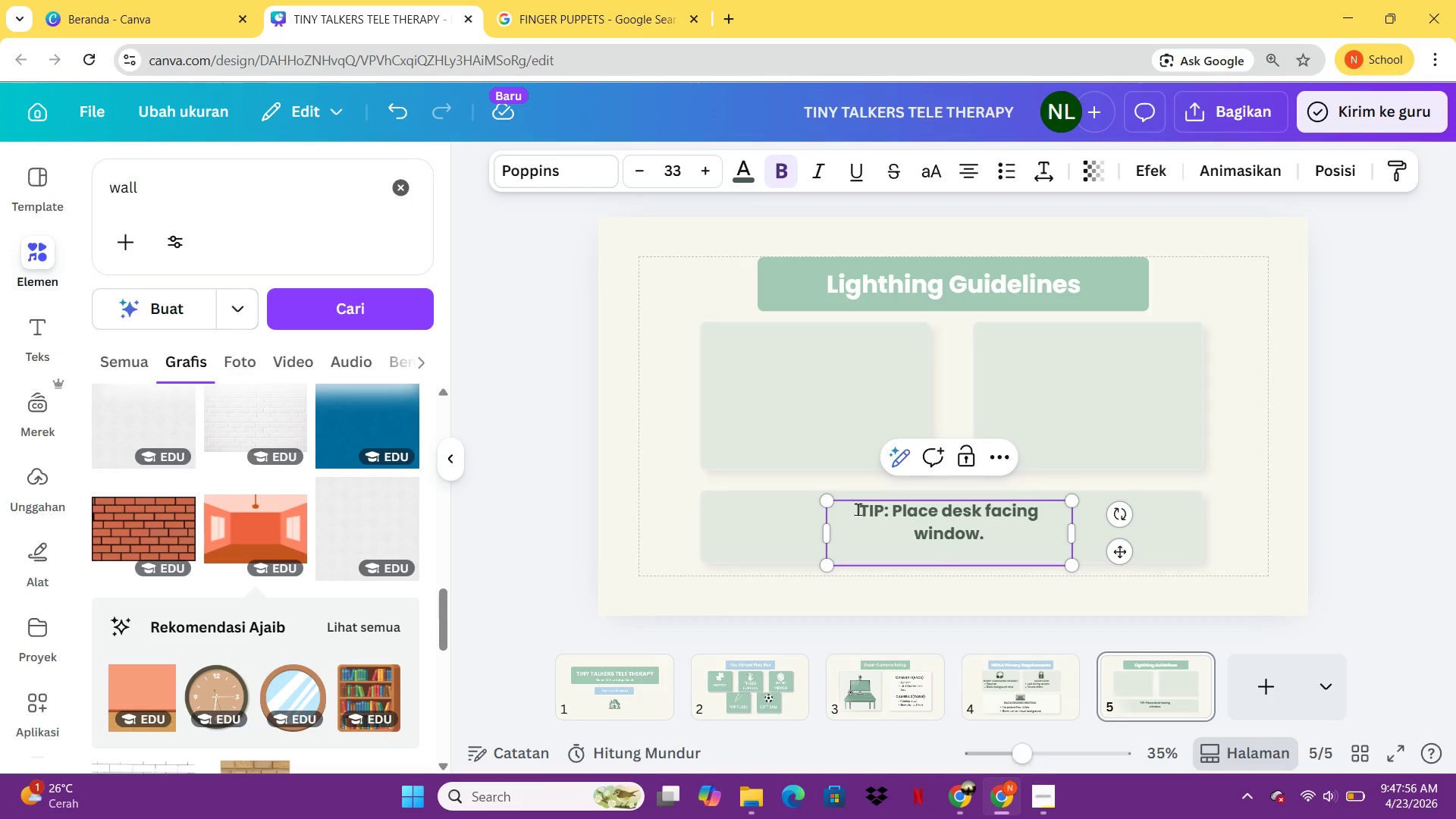 
type(If no window, use ring light at 45)
 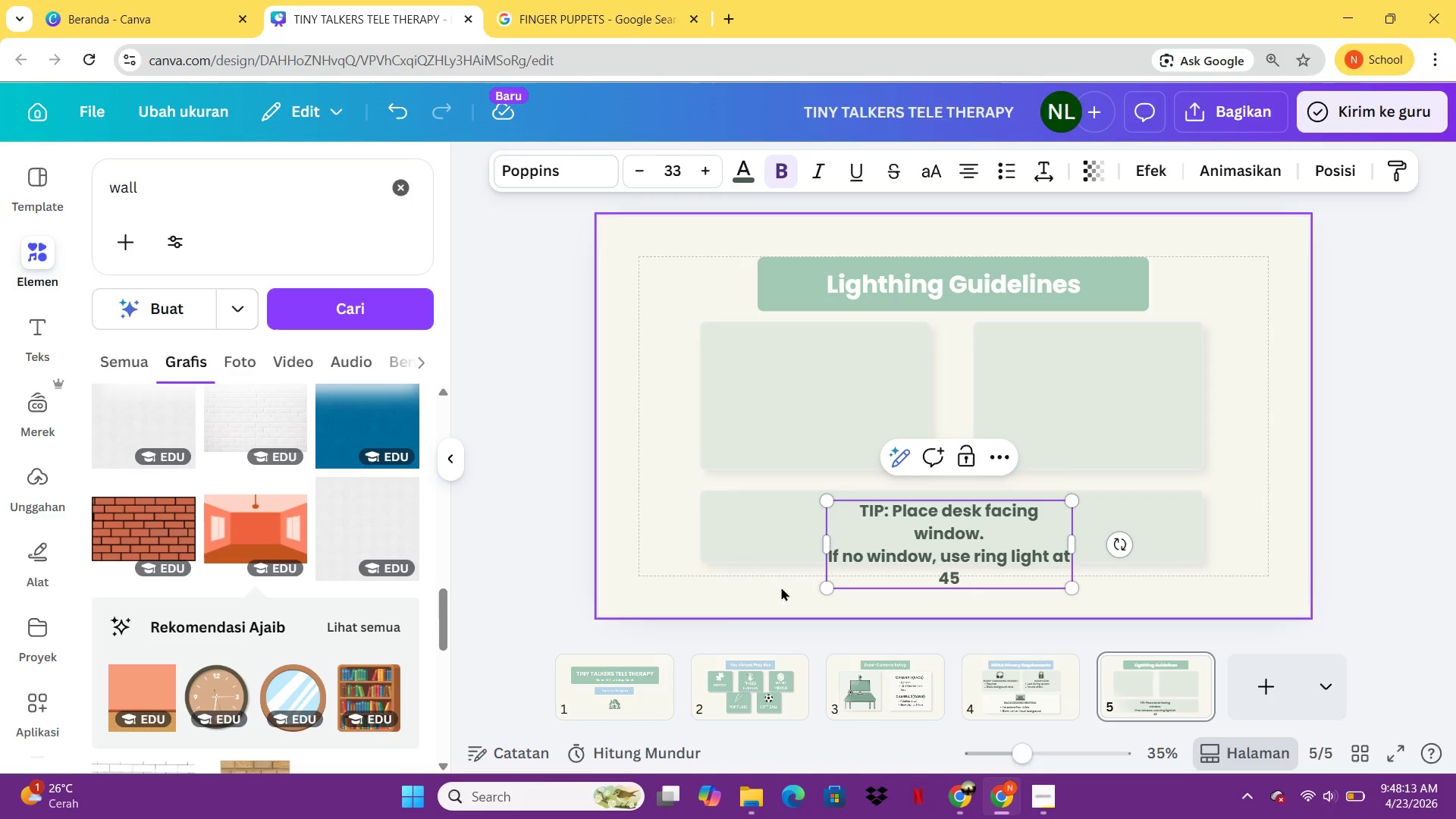 
left_click_drag(start_coordinate=[1073, 551], to_coordinate=[1188, 552])
 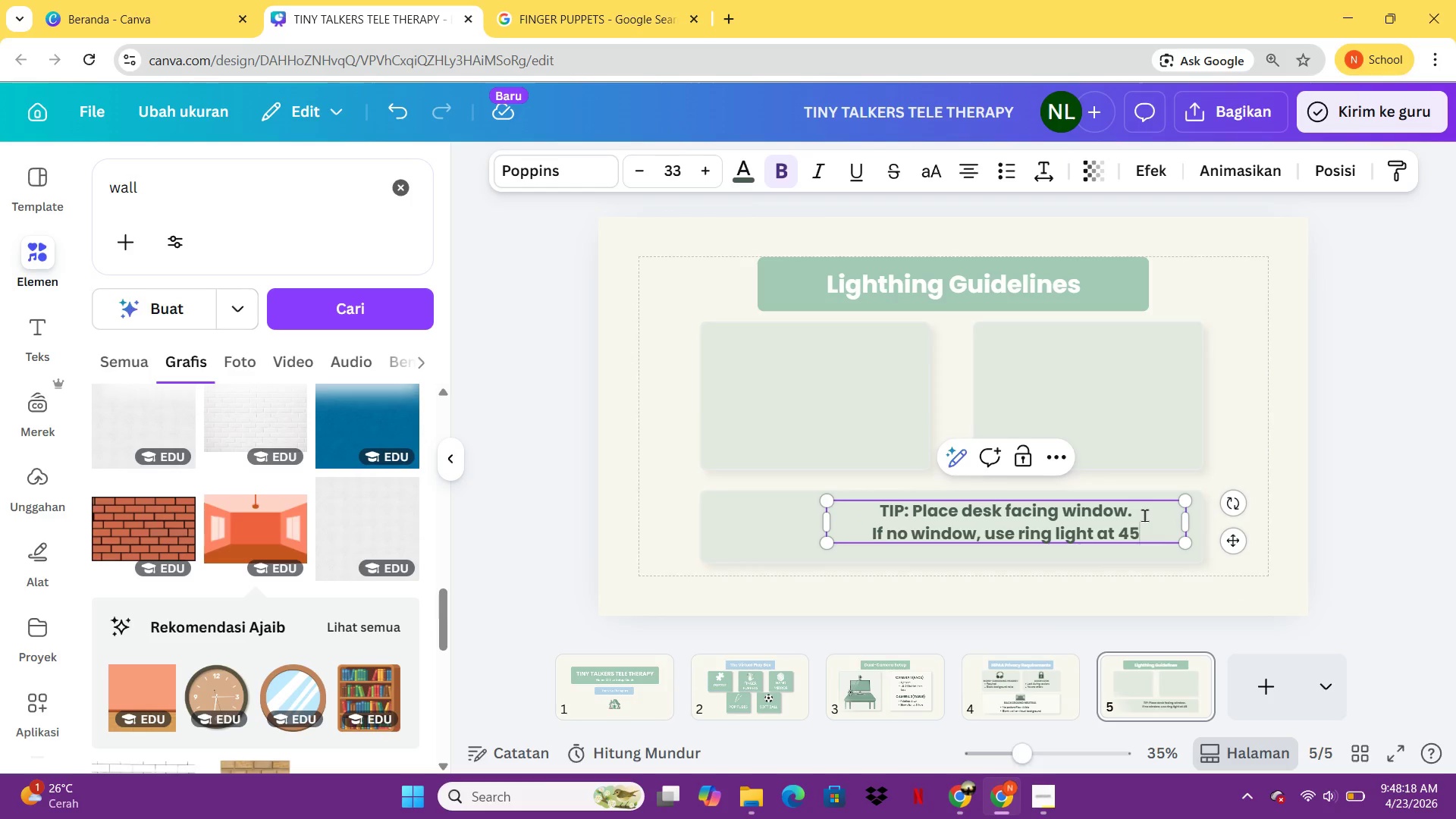 
left_click([618, 2])
 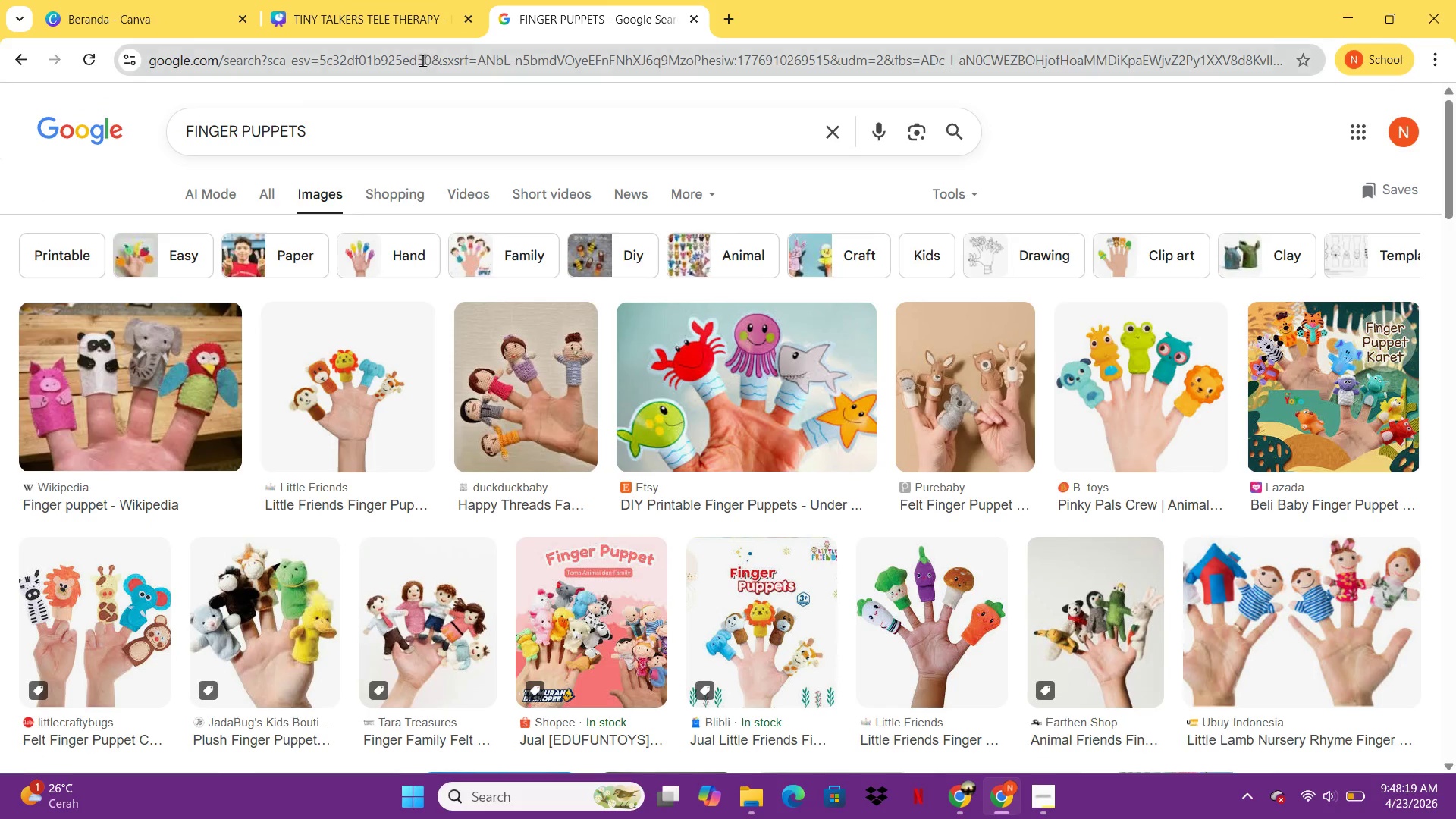 
left_click([422, 60])
 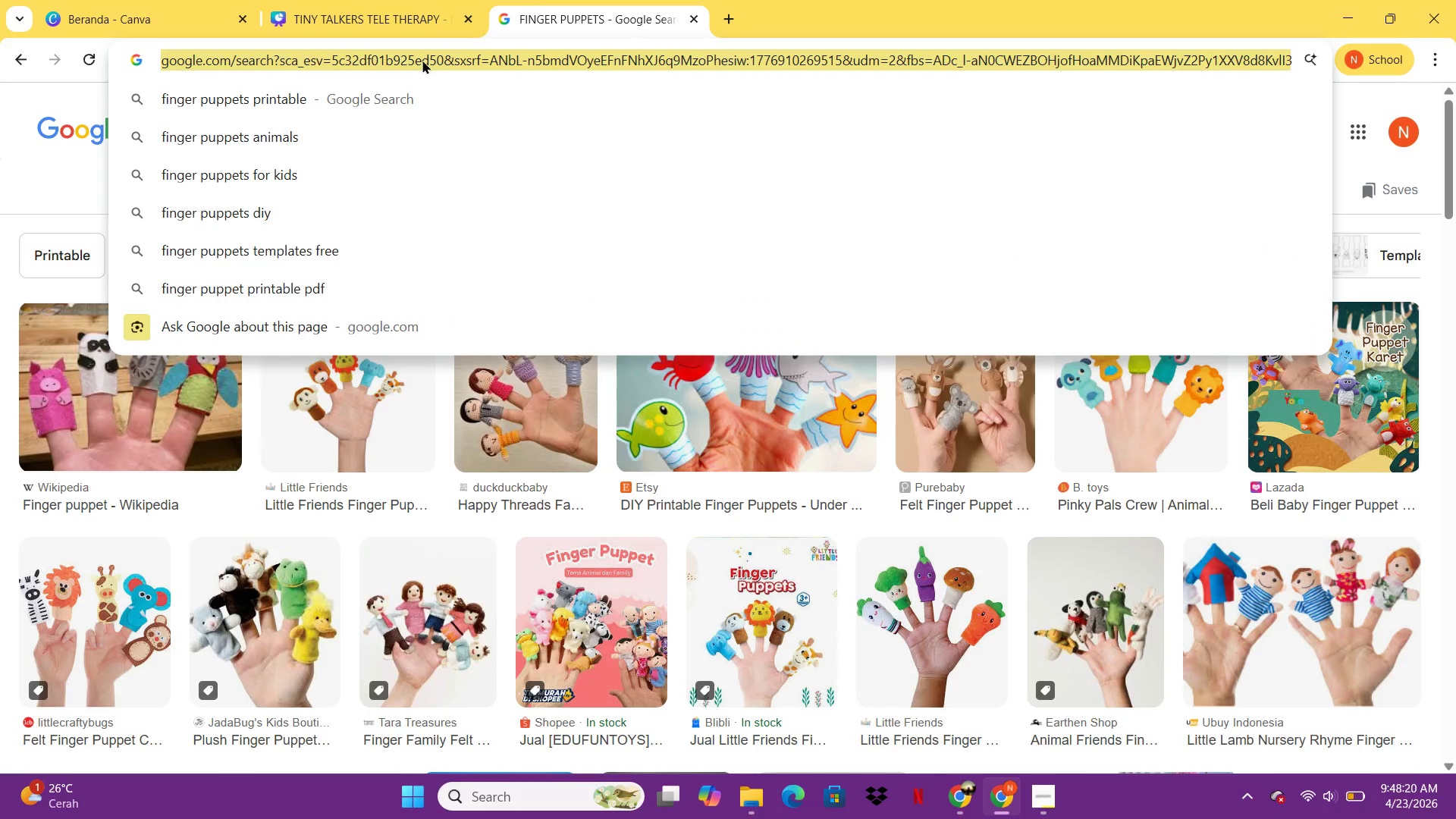 
type(derajat da)
 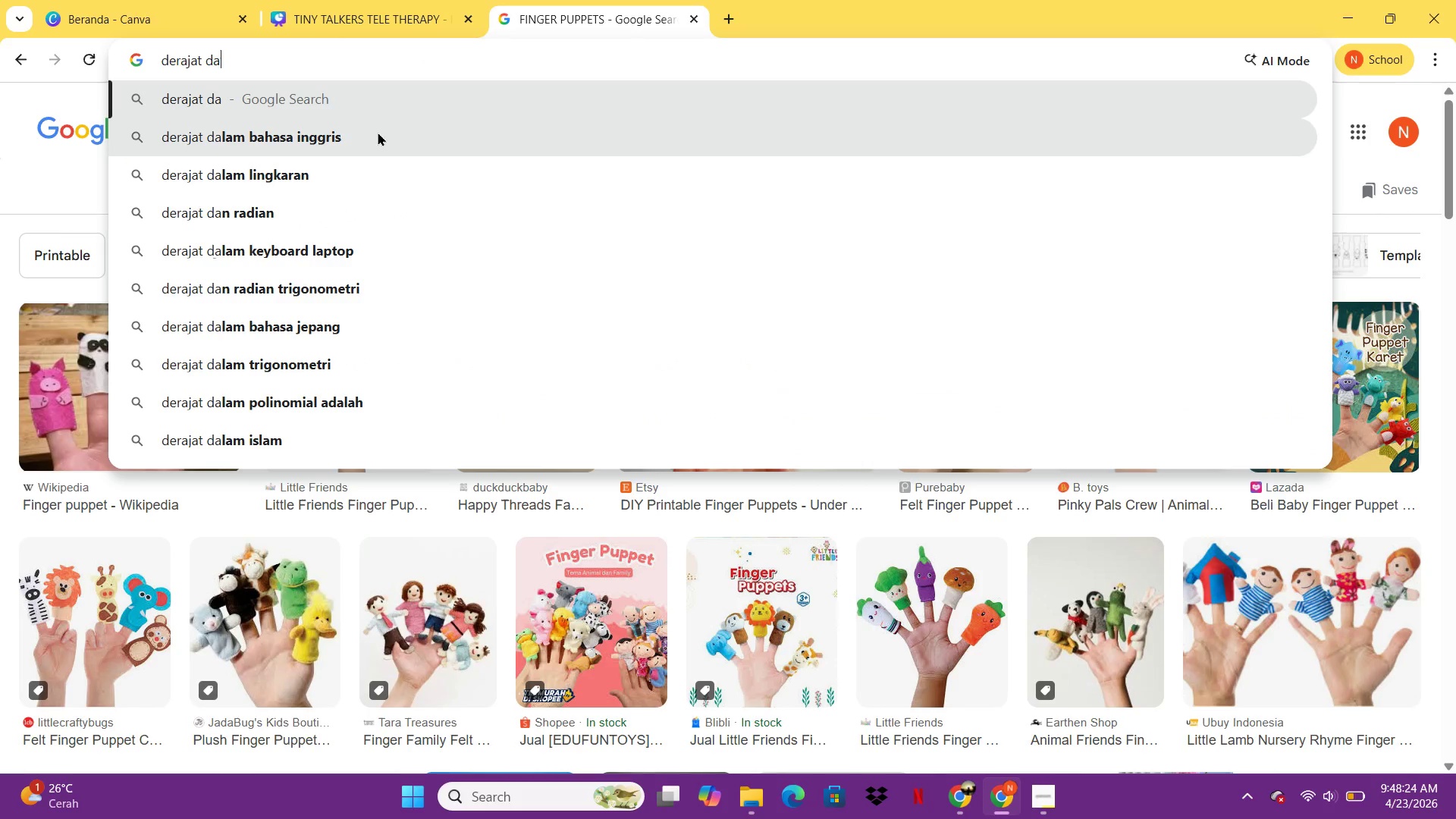 
left_click([377, 135])
 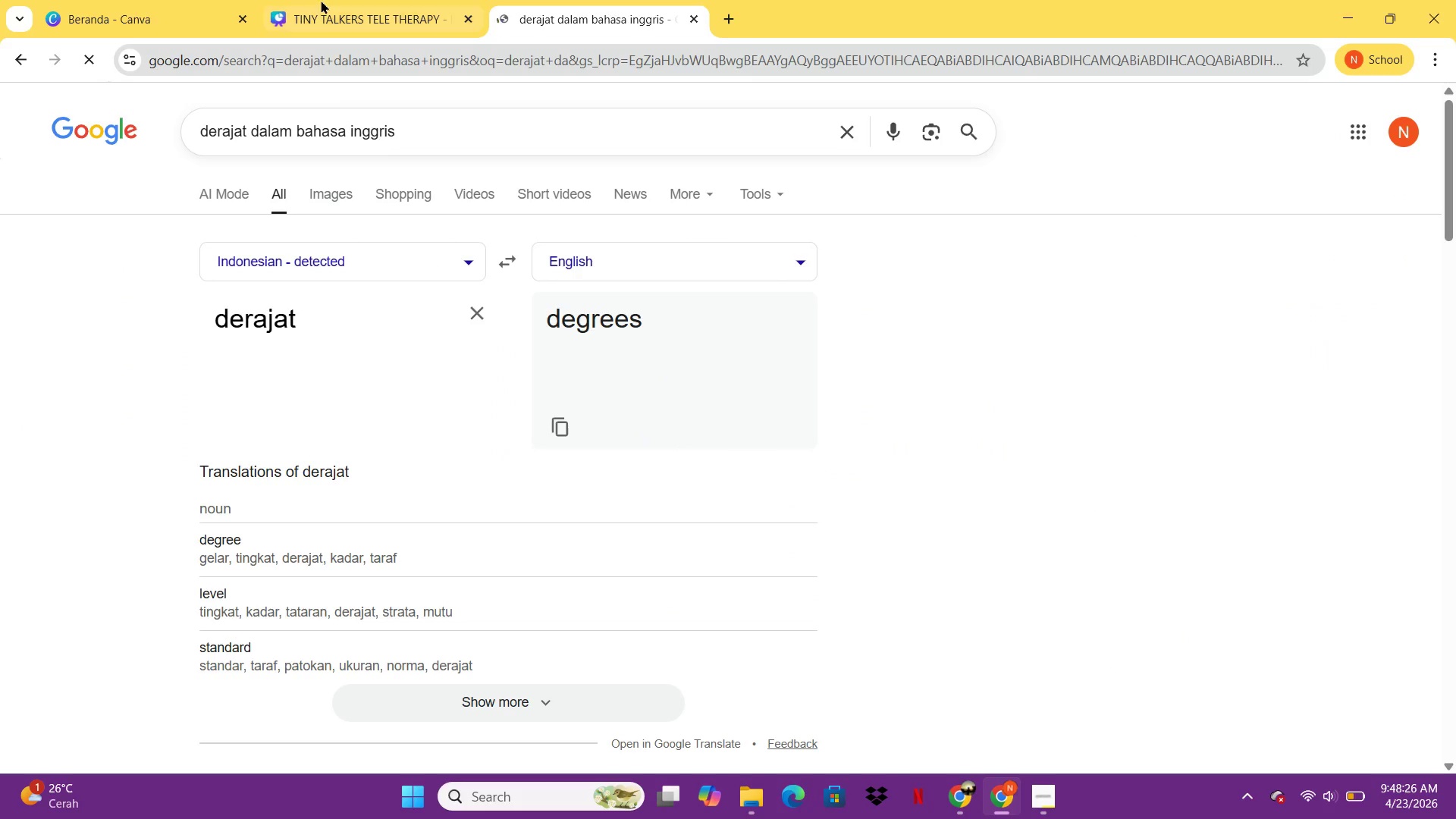 
left_click([322, 0])
 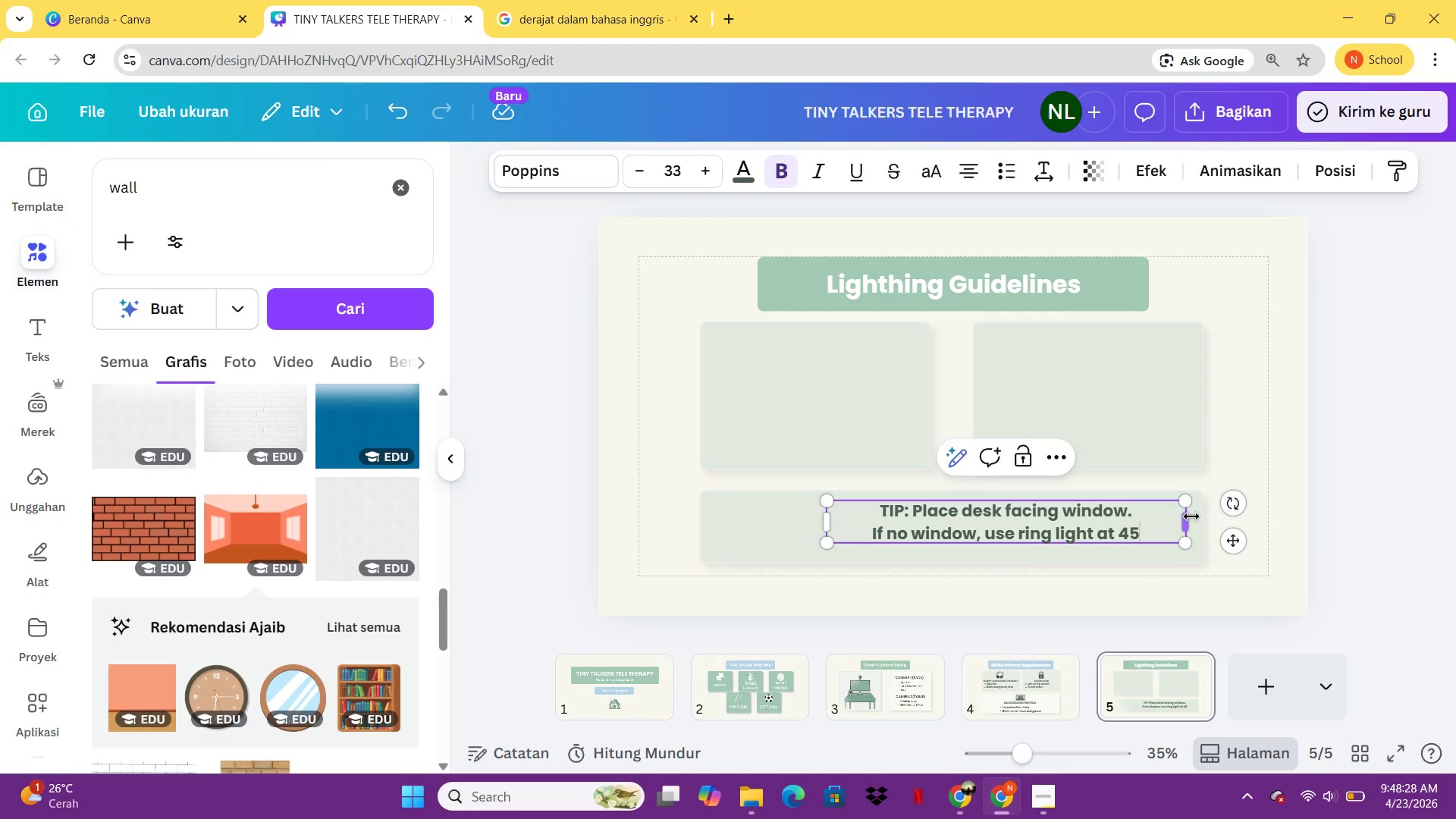 
type( degrees)
 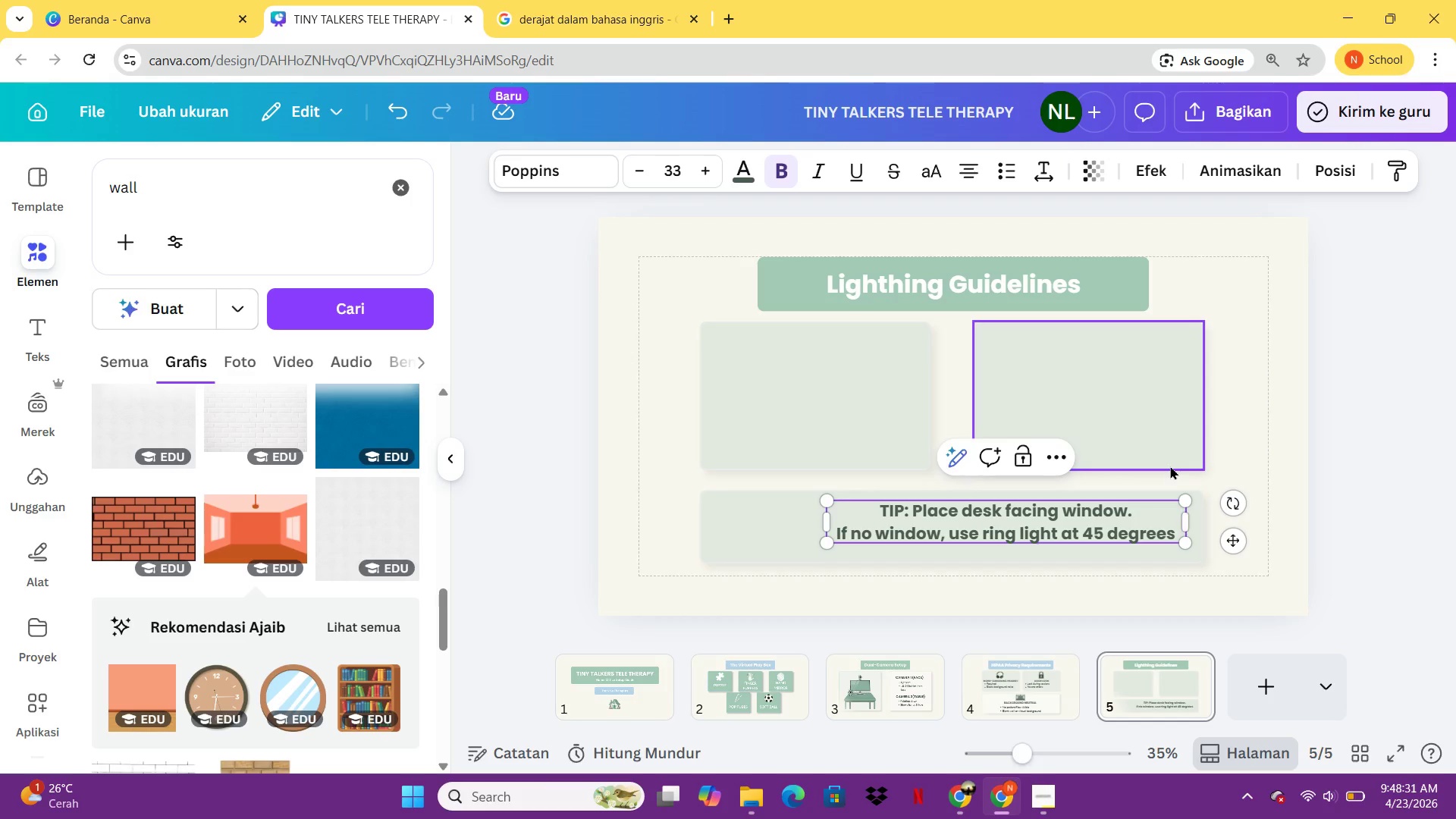 
key(Backspace)
 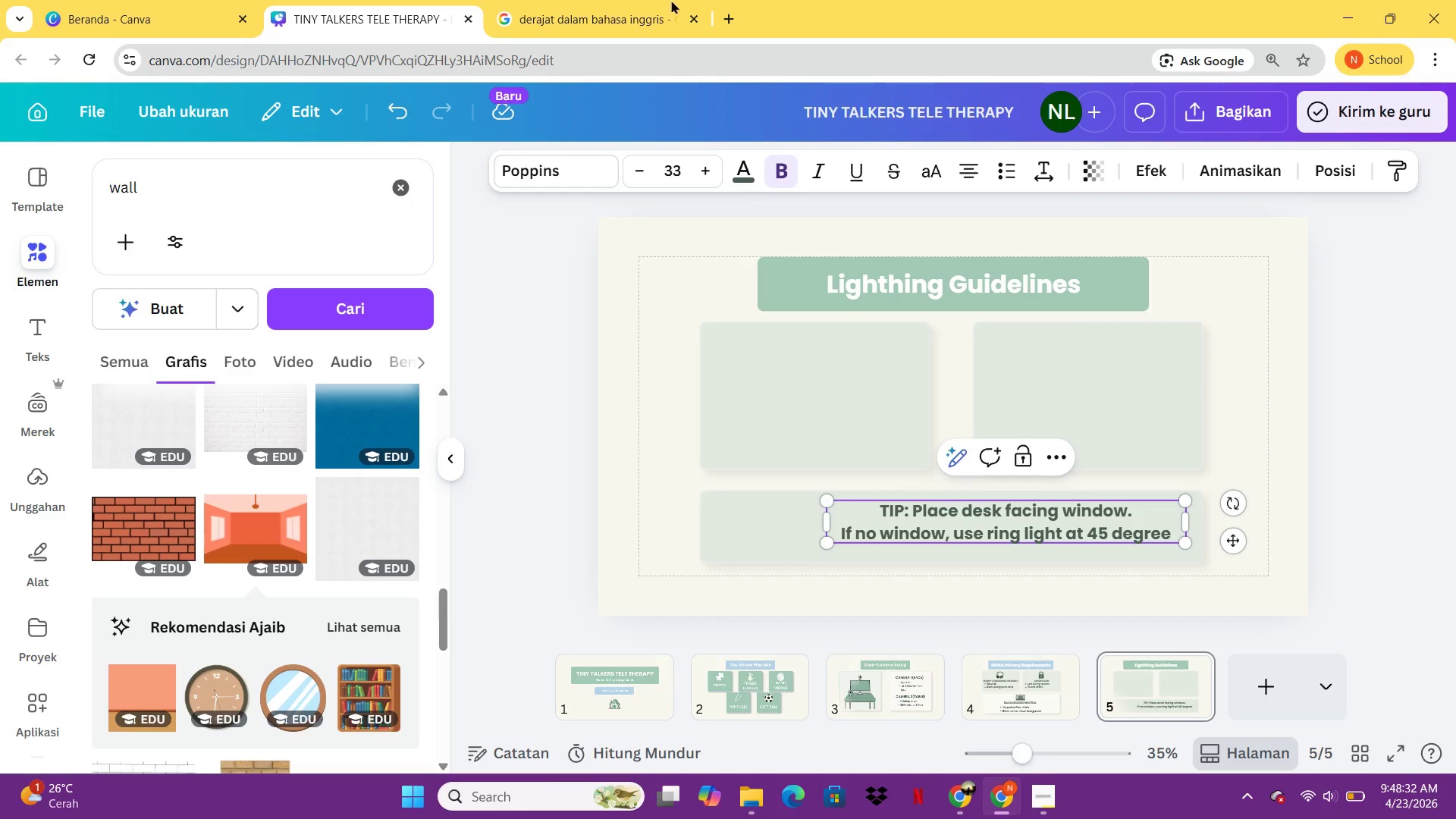 
left_click([604, 0])
 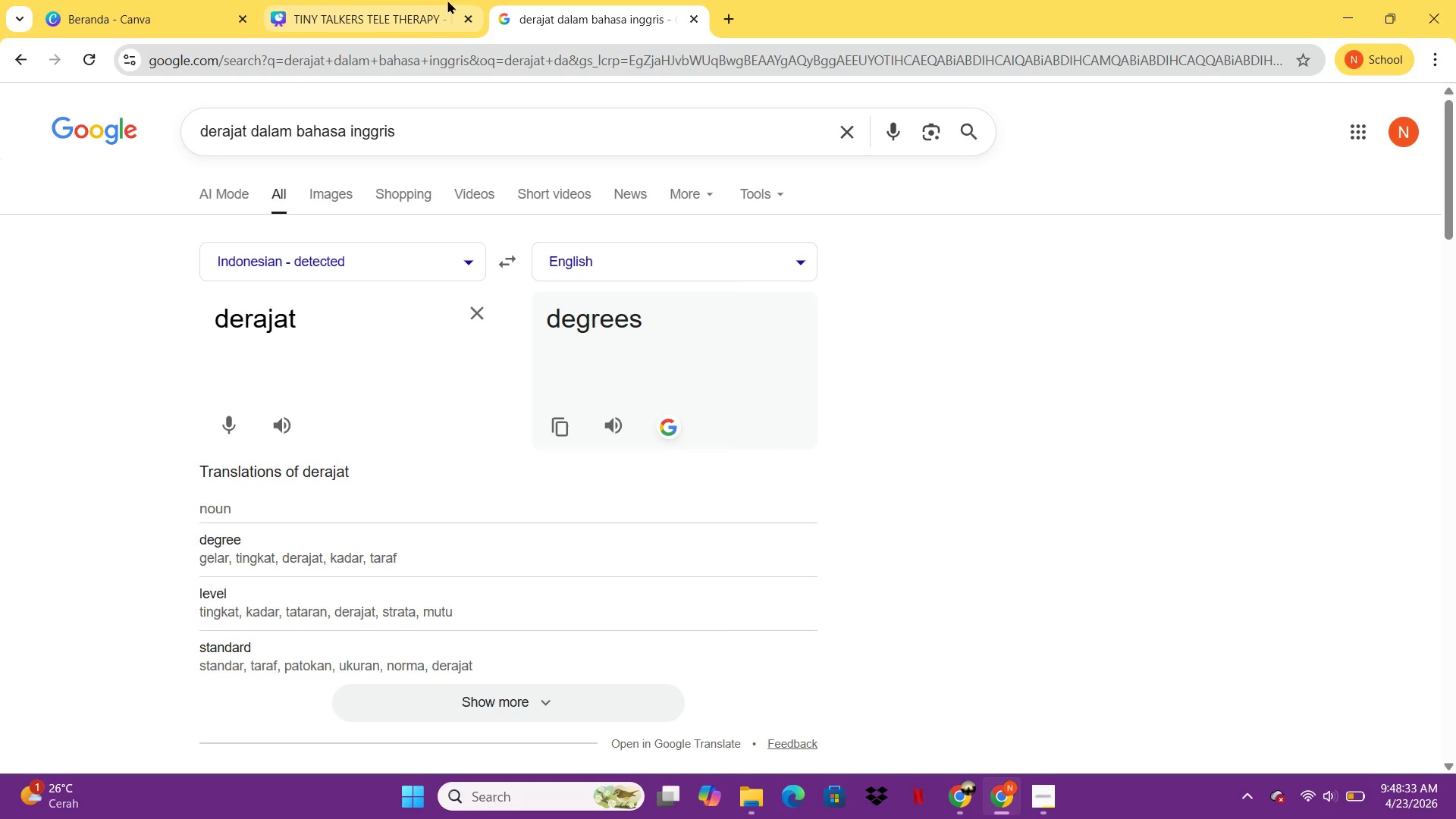 
left_click([438, 0])
 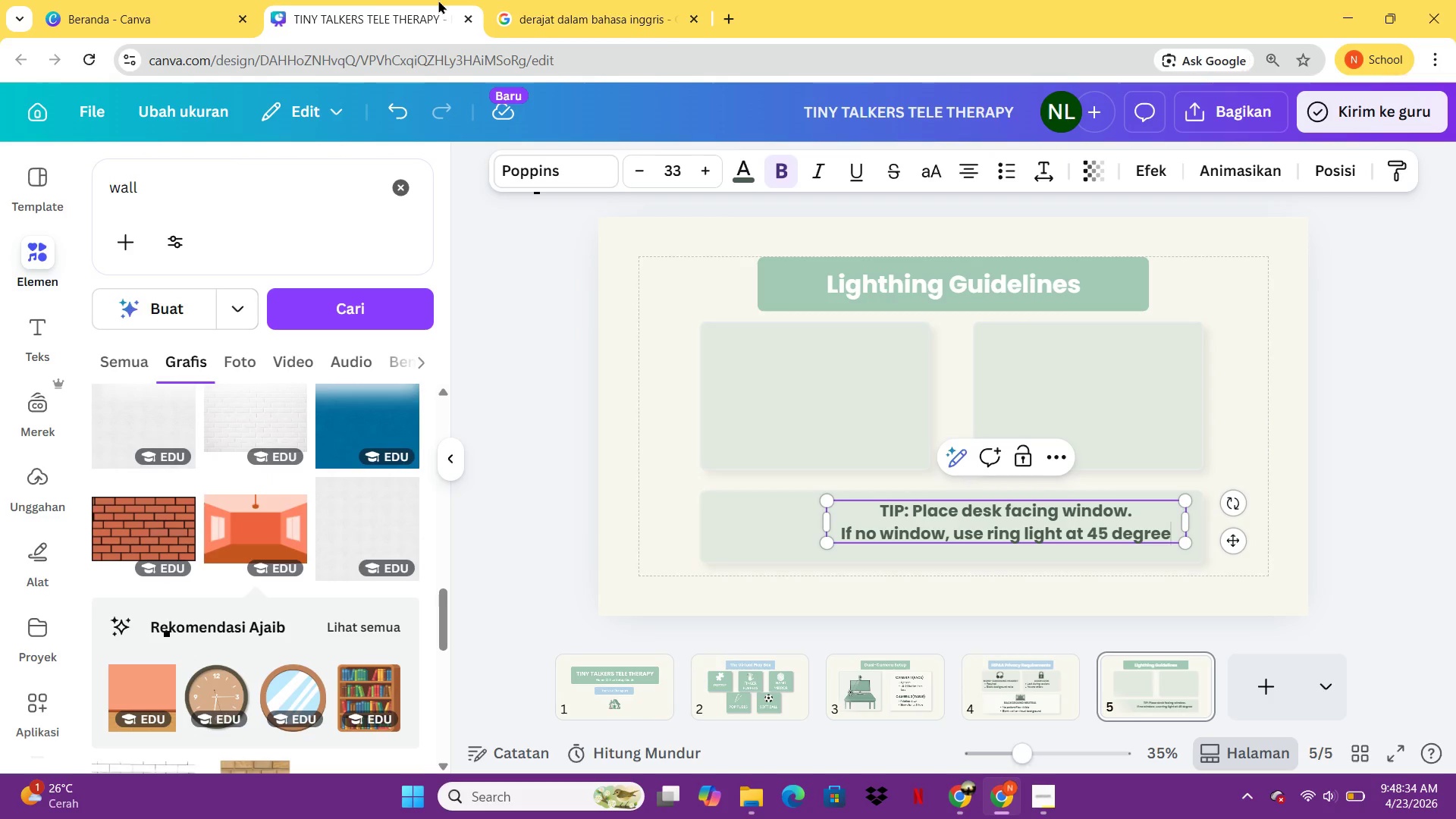 
key(S)
 